 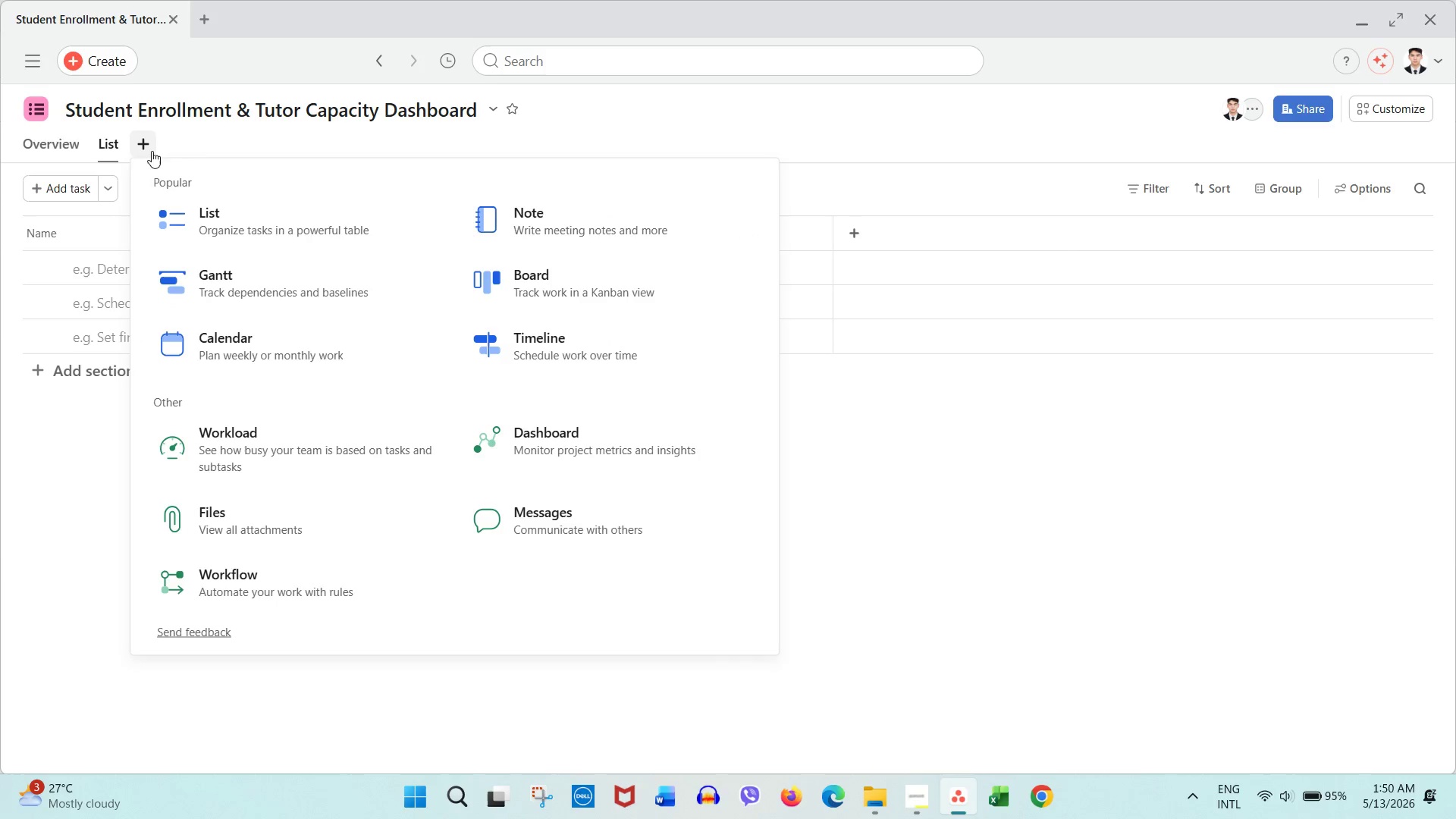 
left_click([548, 290])
 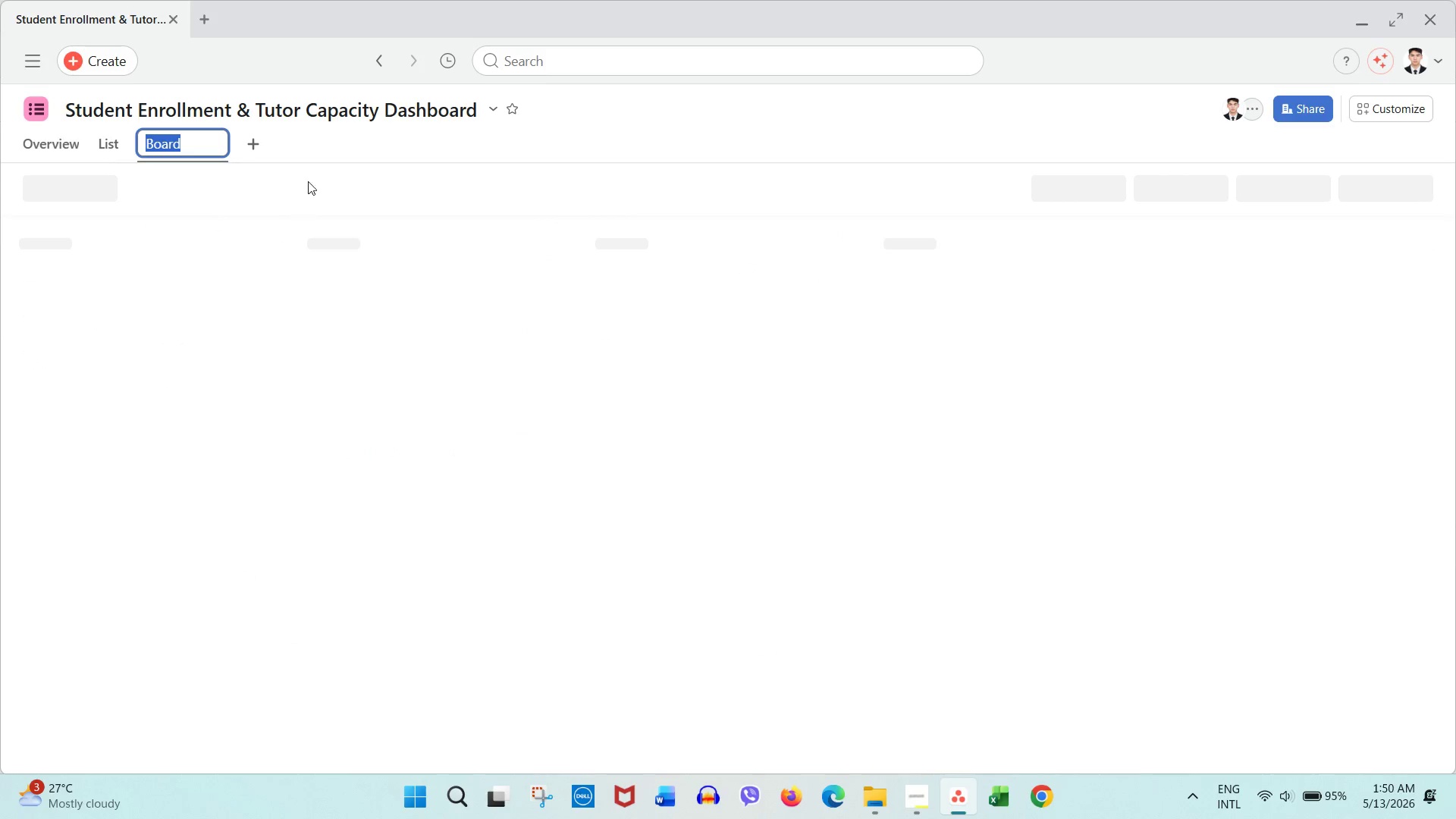 
left_click([311, 158])
 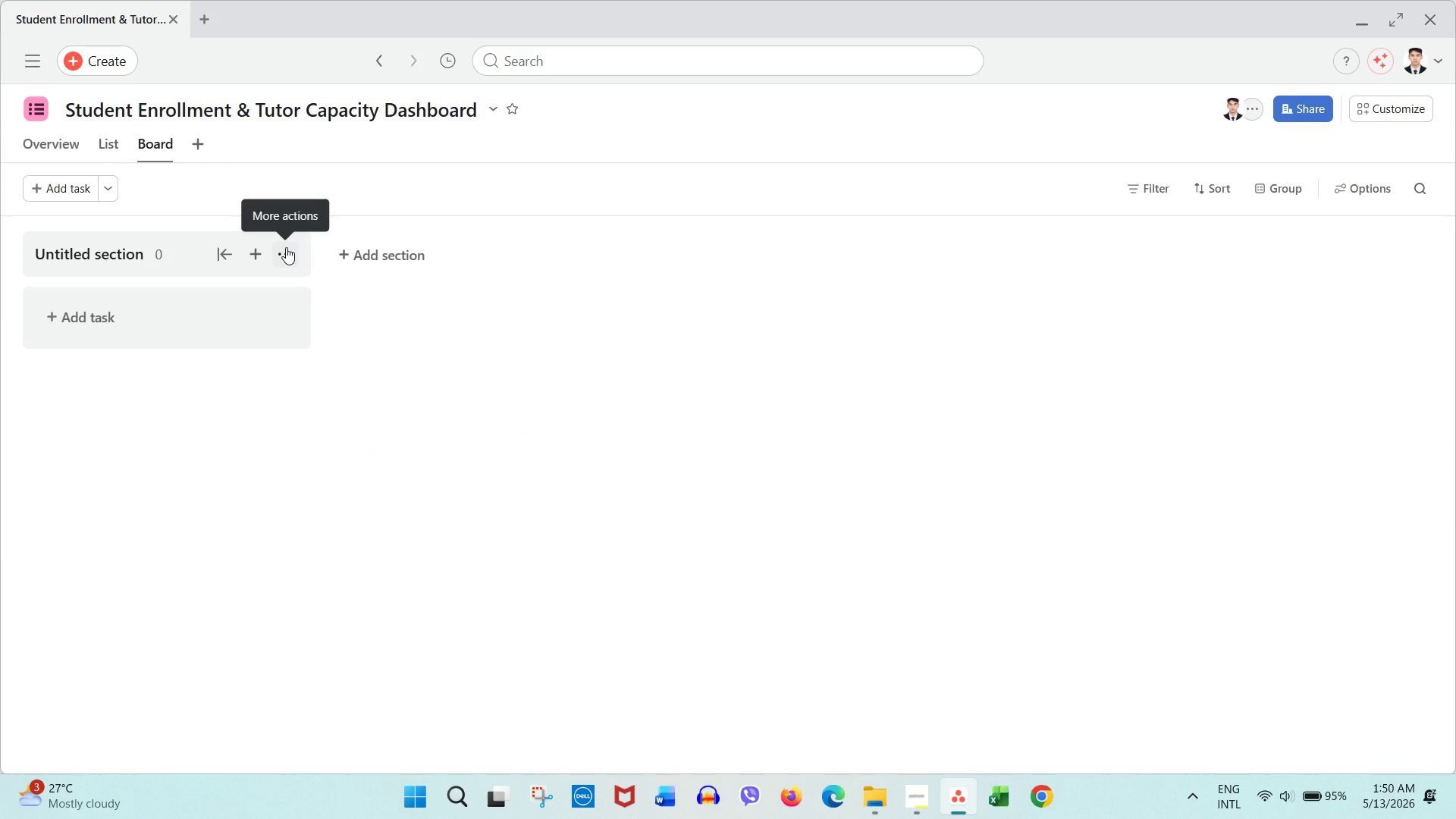 
wait(10.09)
 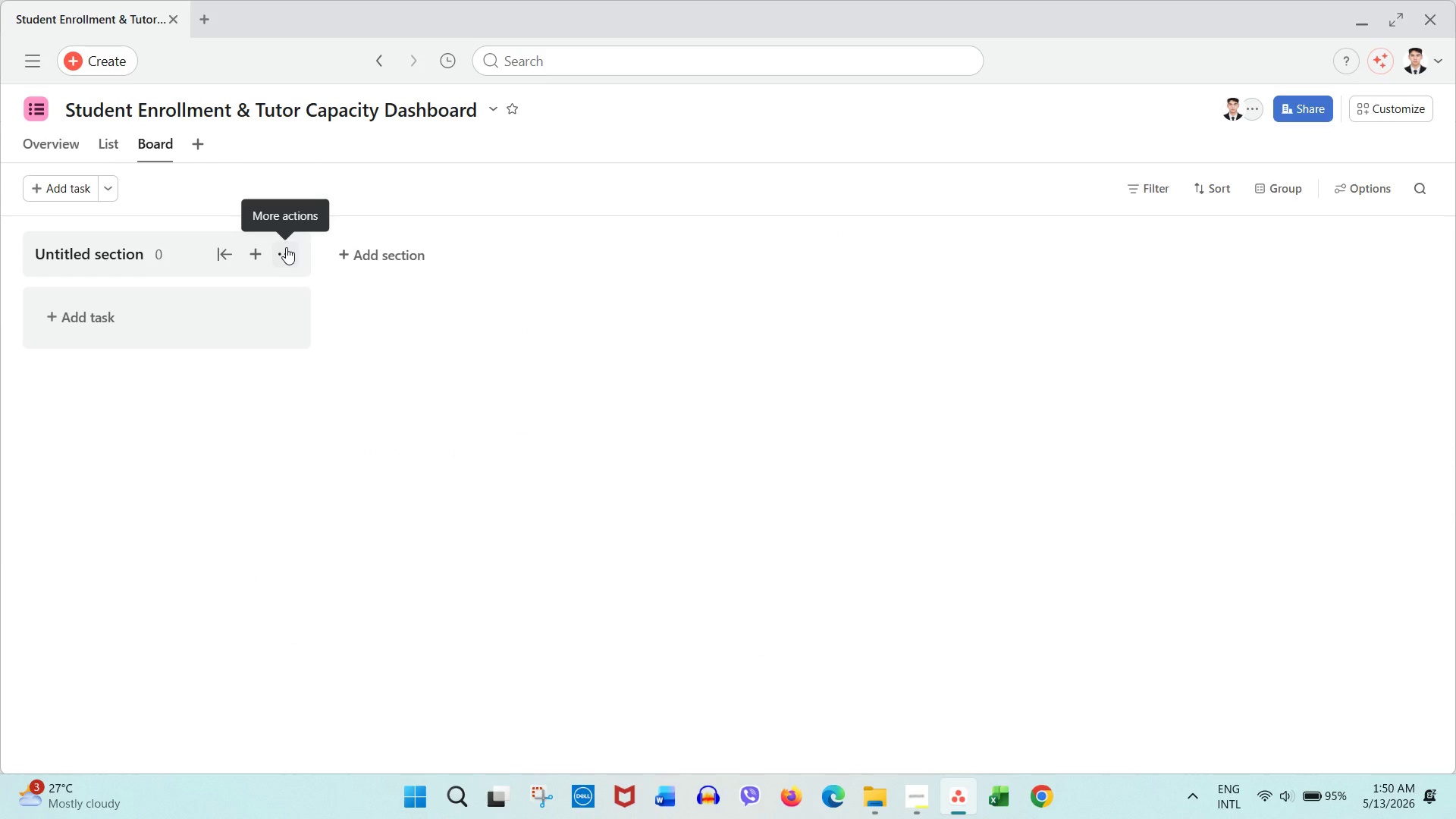 
left_click([59, 149])
 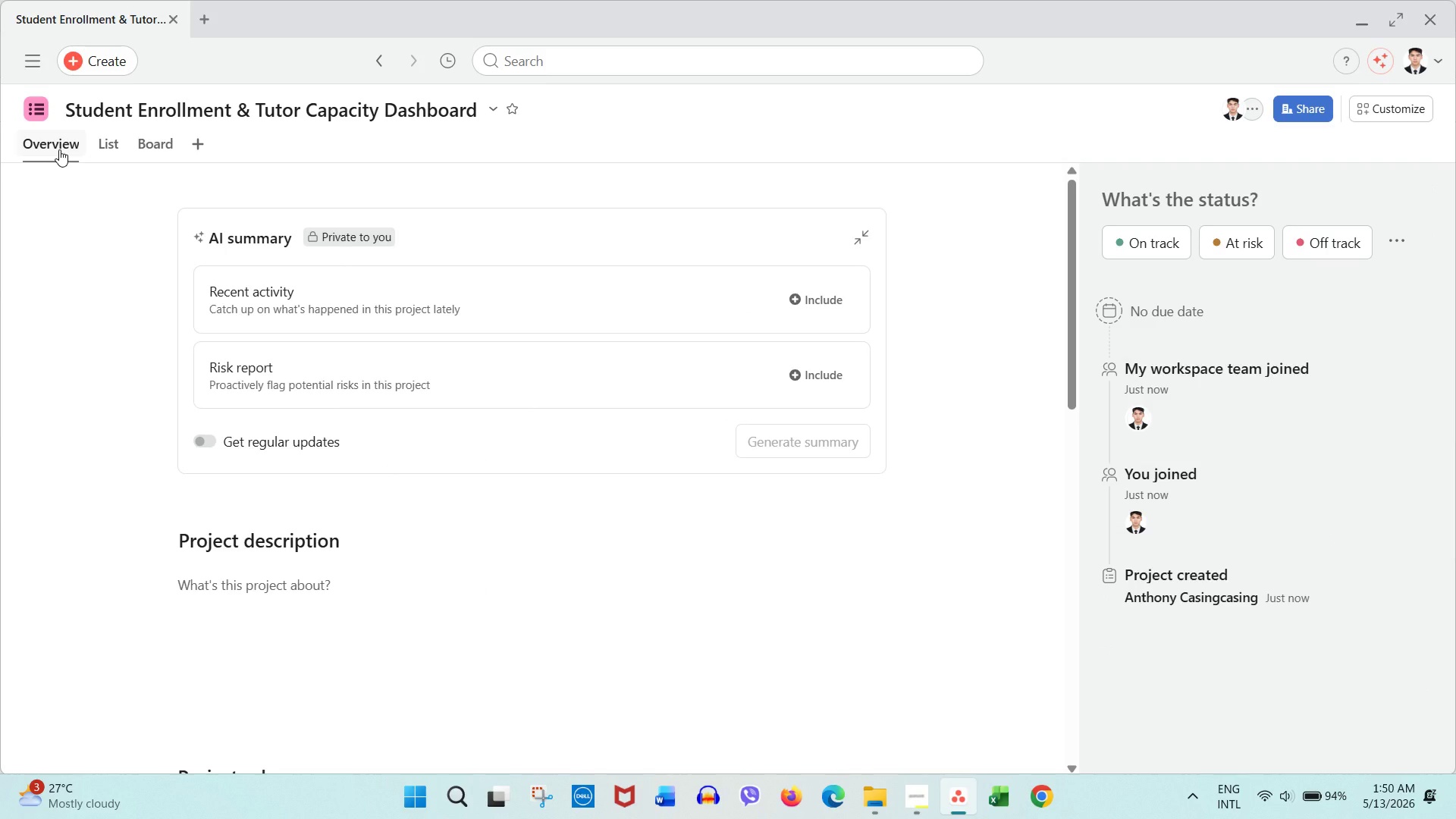 
wait(5.34)
 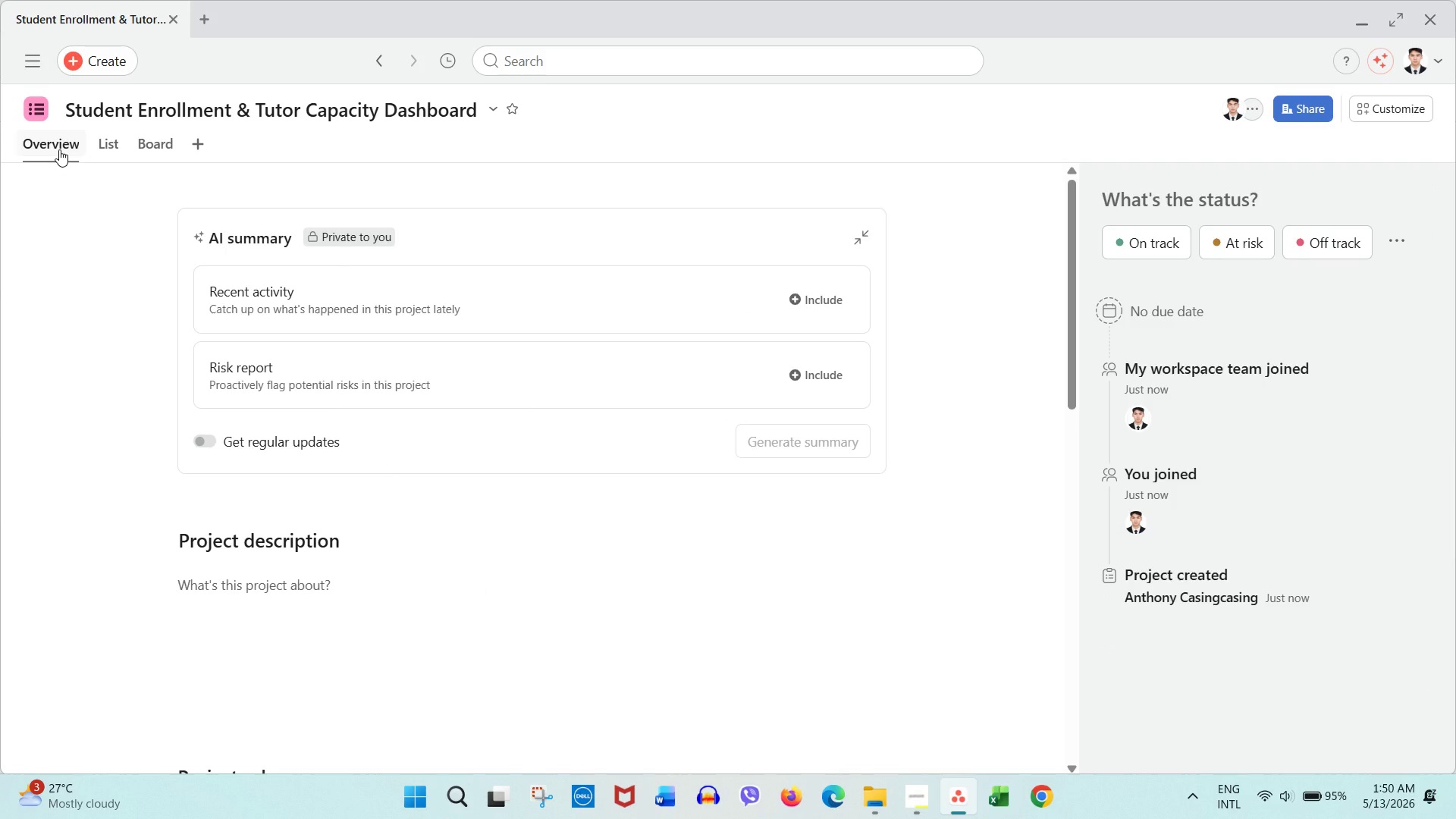 
left_click([98, 140])
 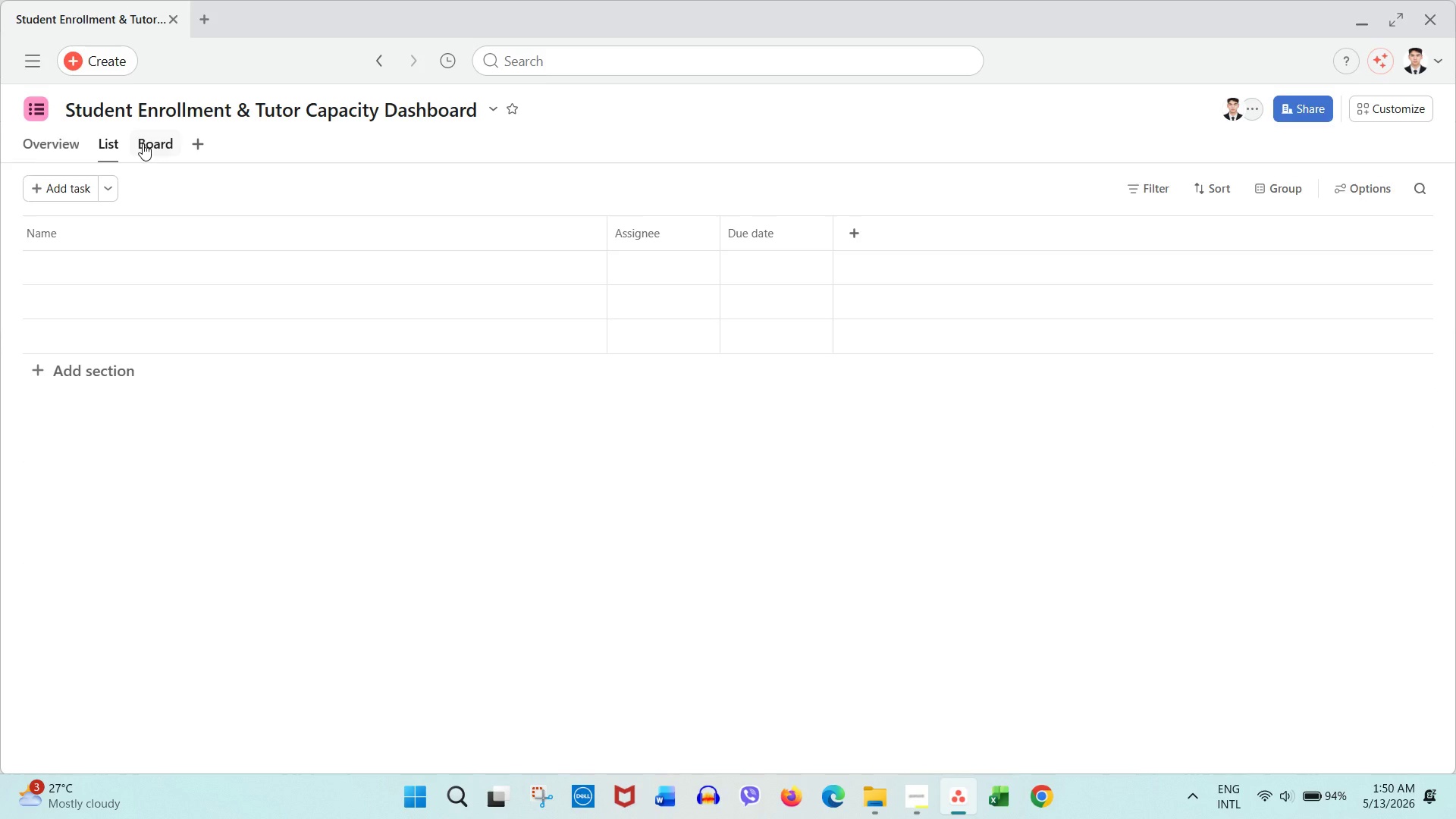 
left_click([143, 143])
 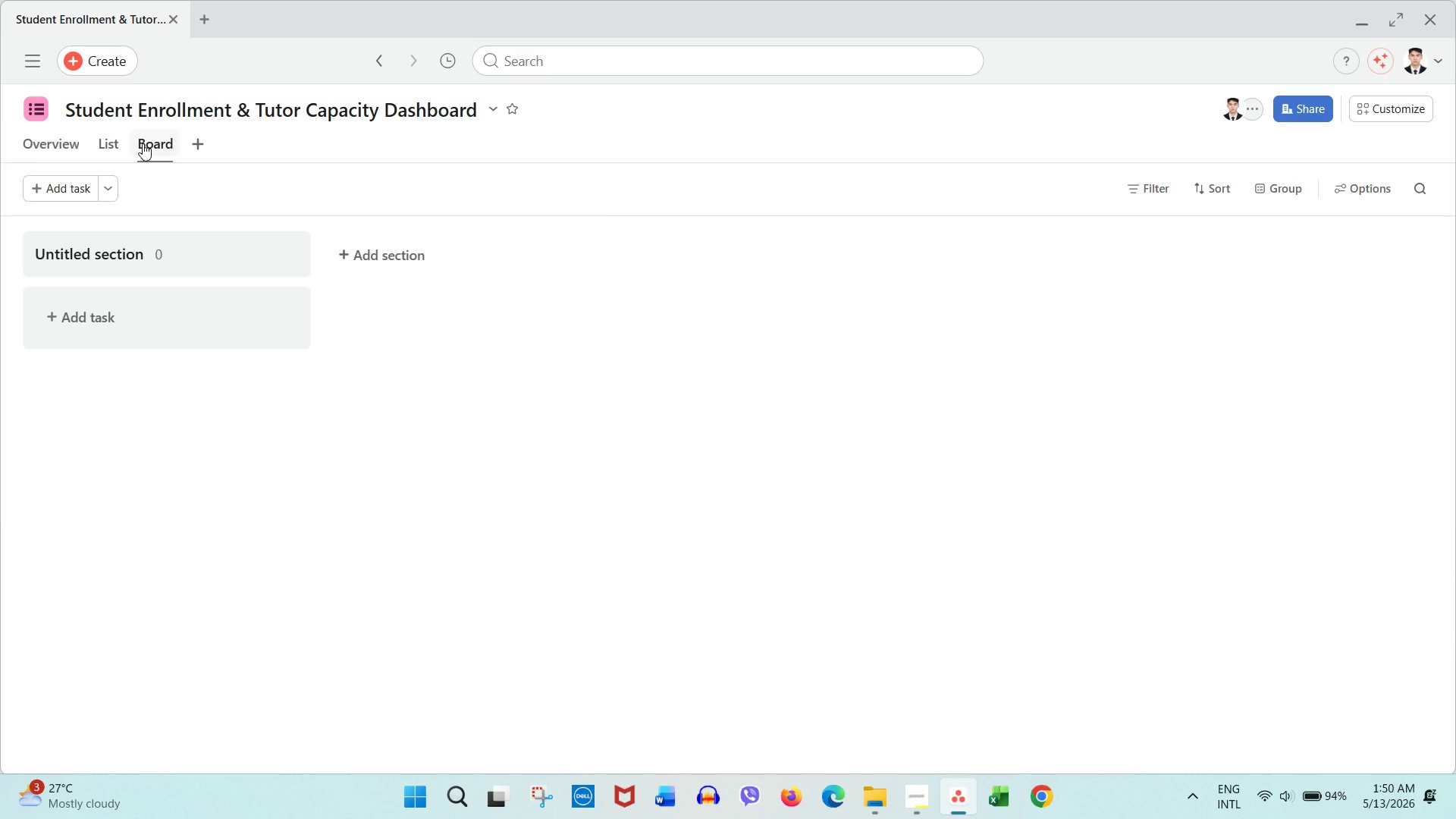 
wait(25.05)
 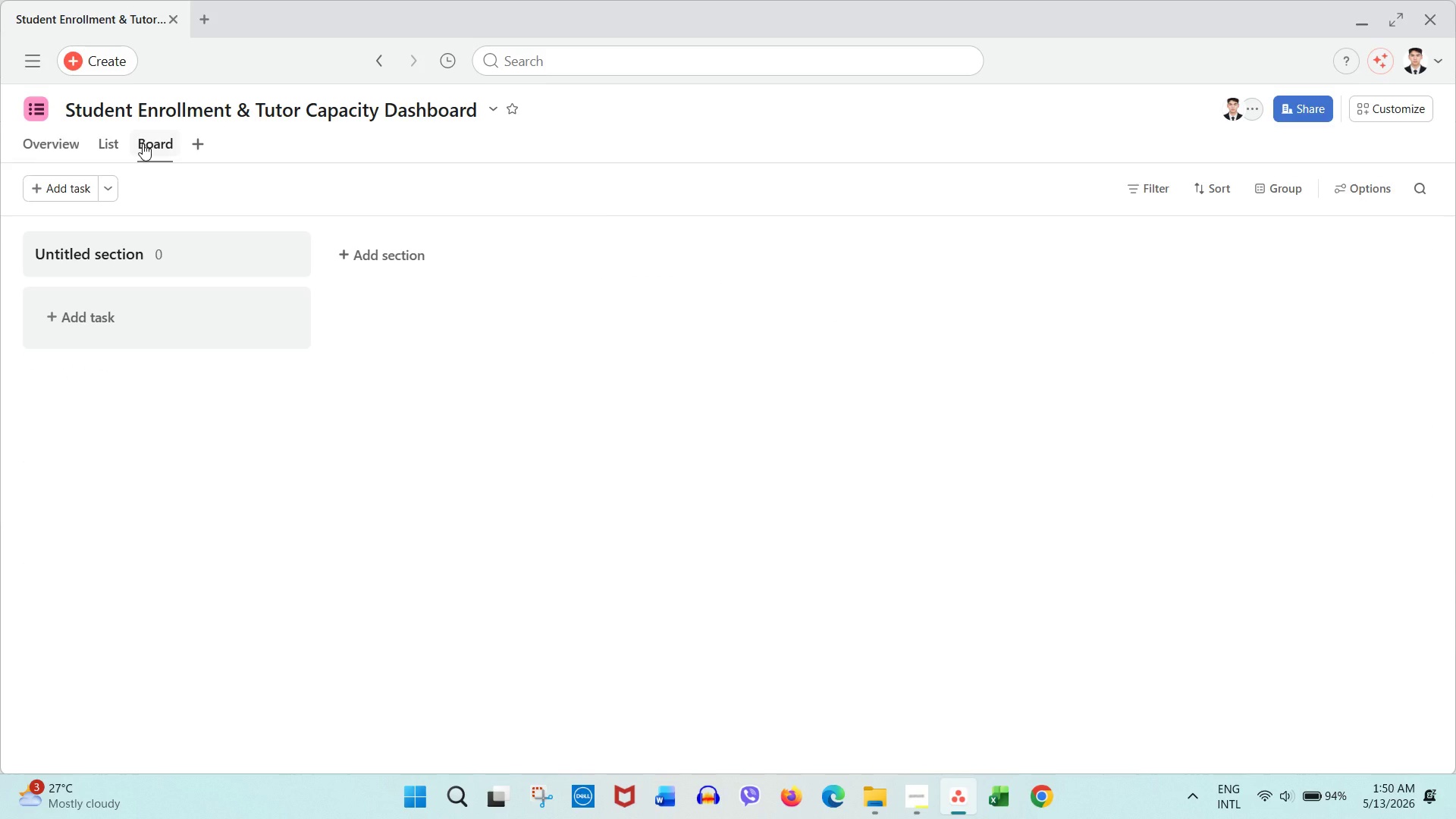 
left_click([285, 493])
 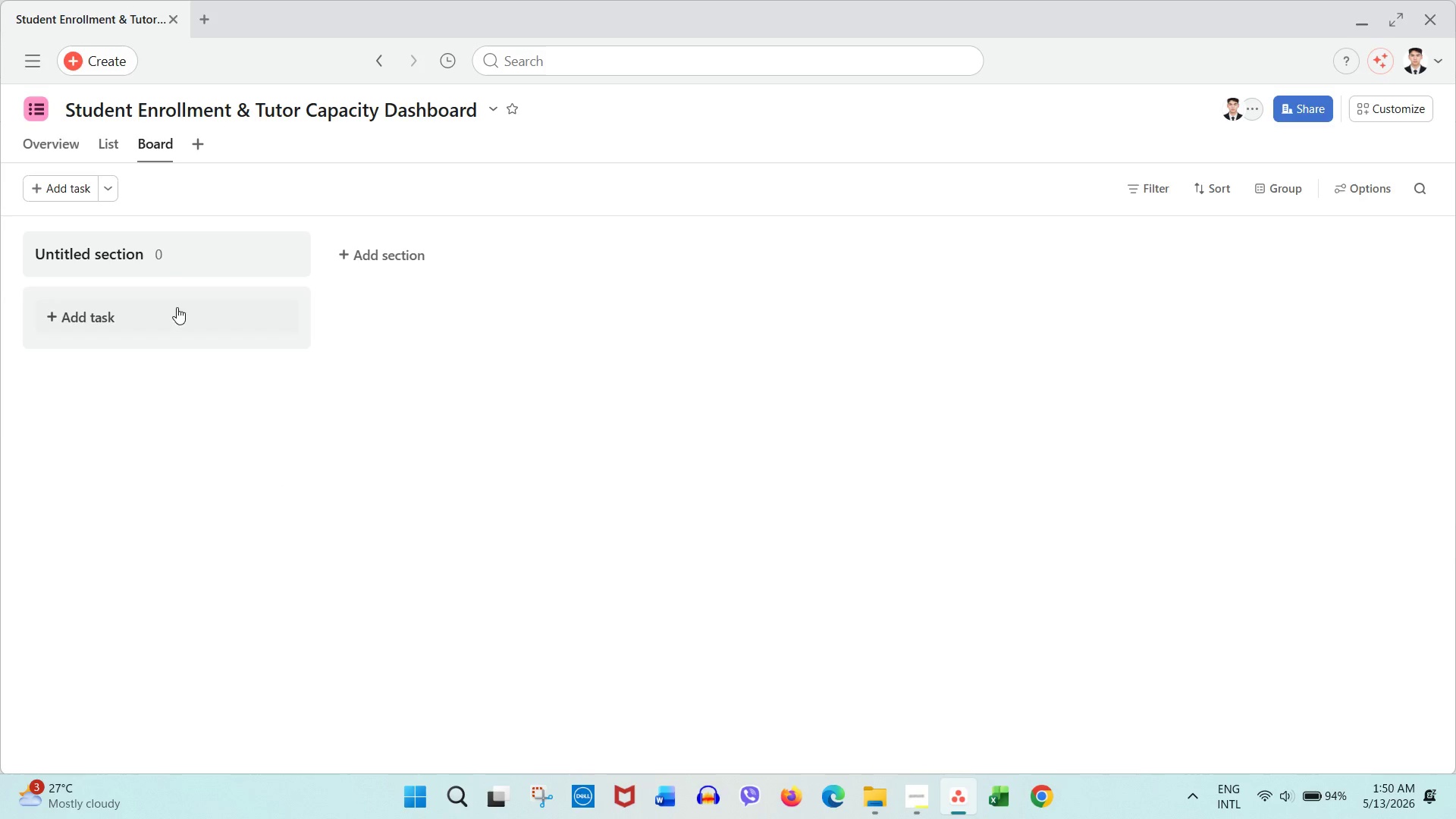 
left_click([146, 262])
 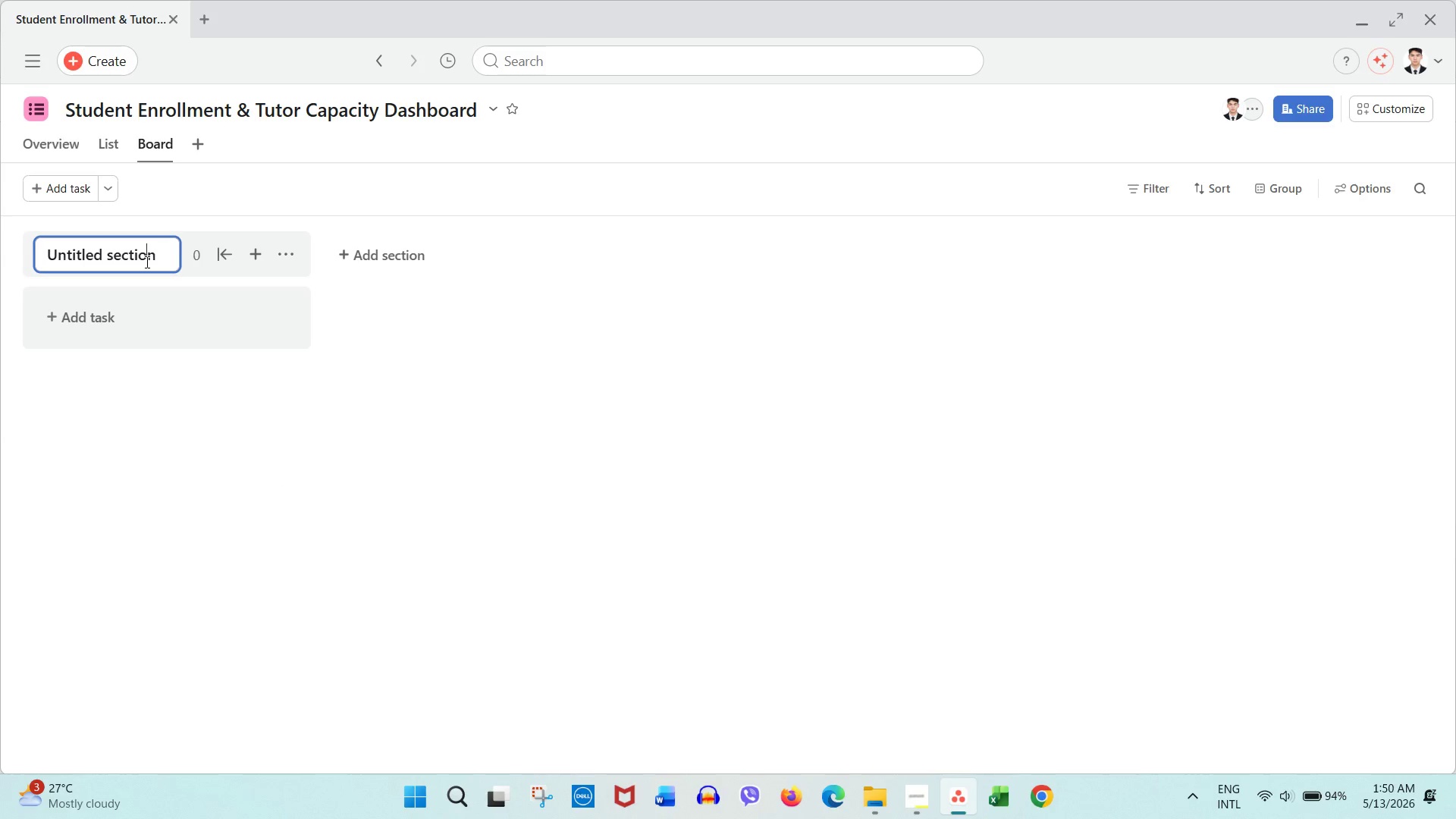 
double_click([146, 262])
 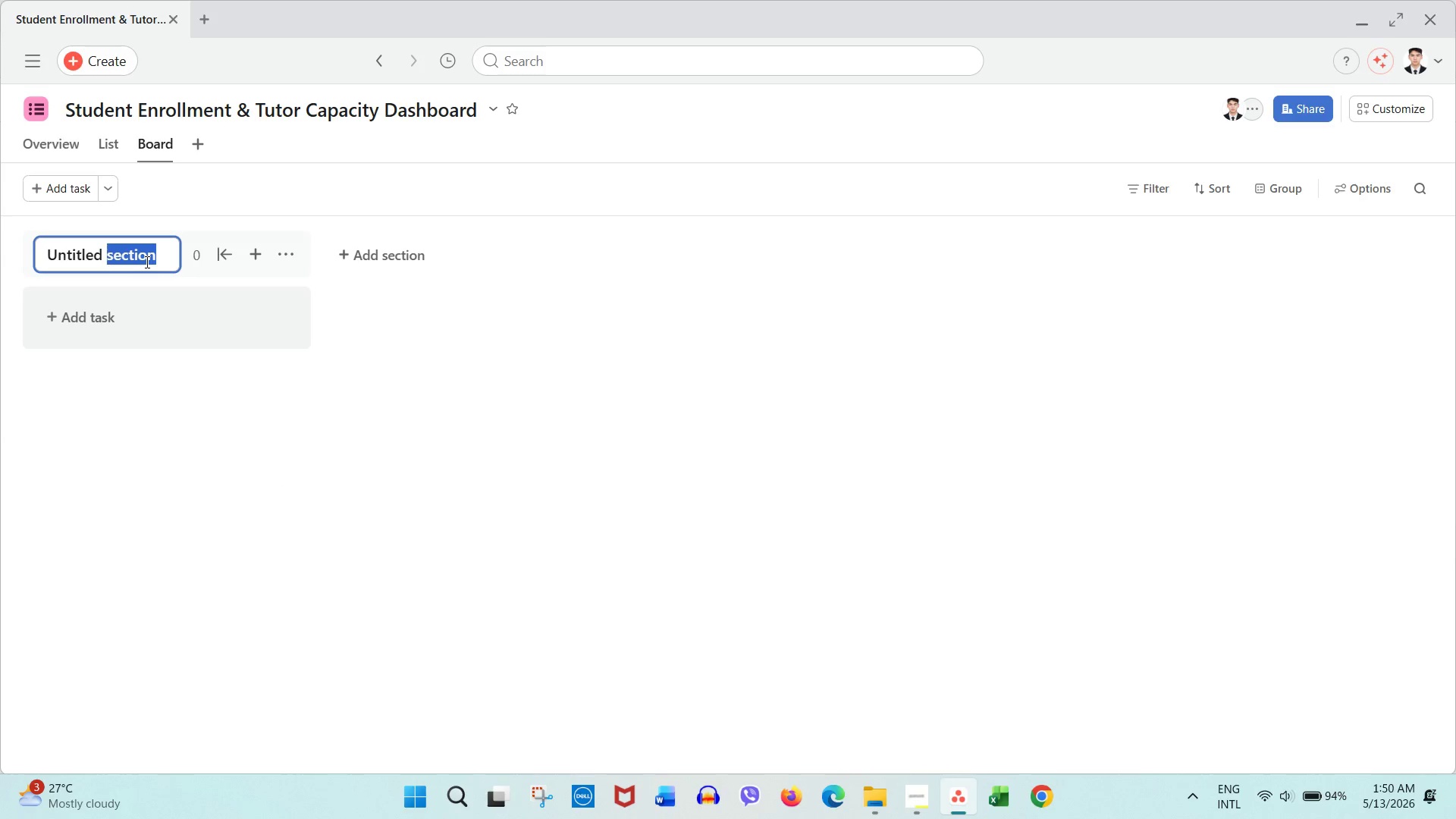 
triple_click([146, 262])
 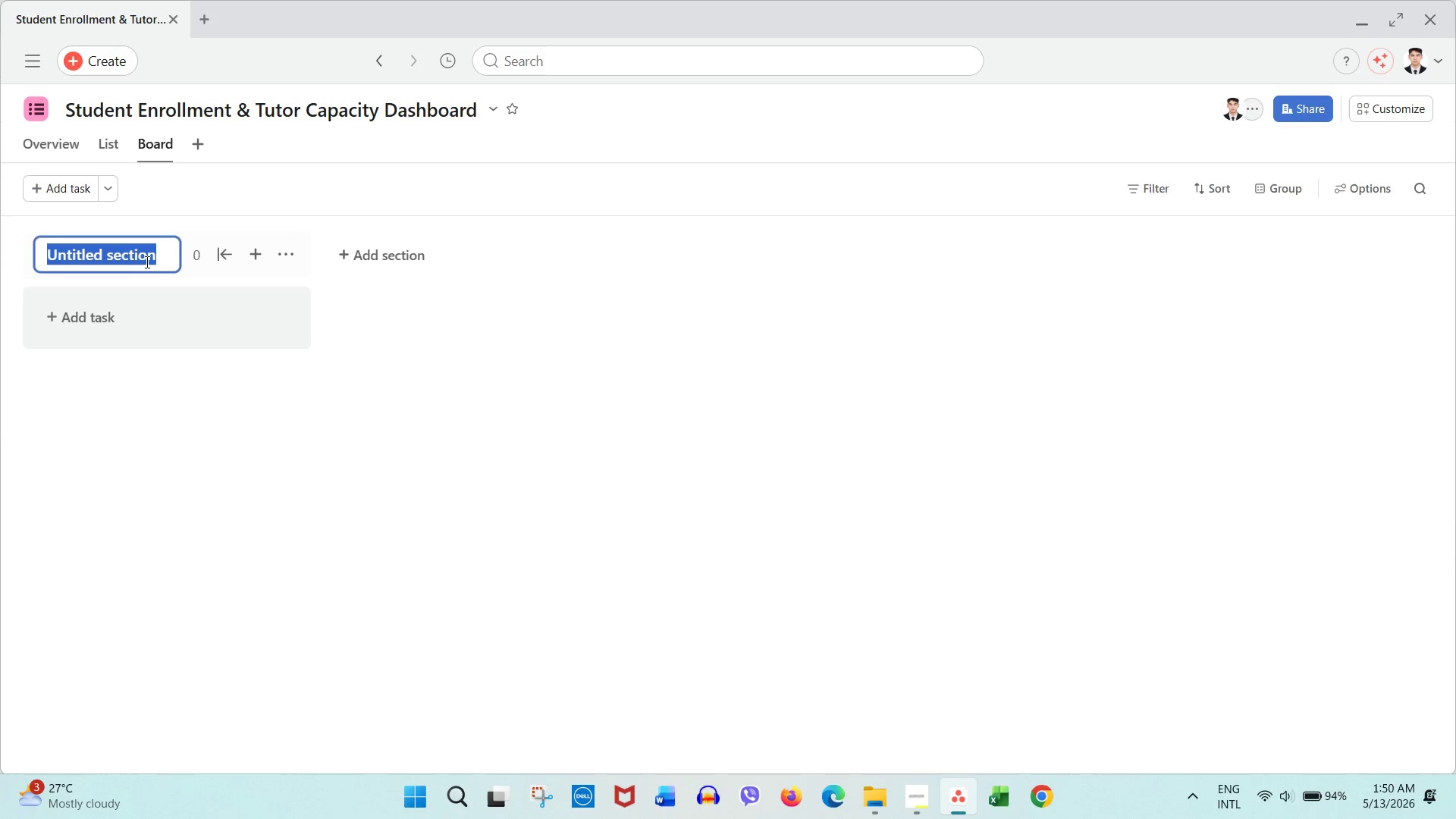 
type(Enrollment)
 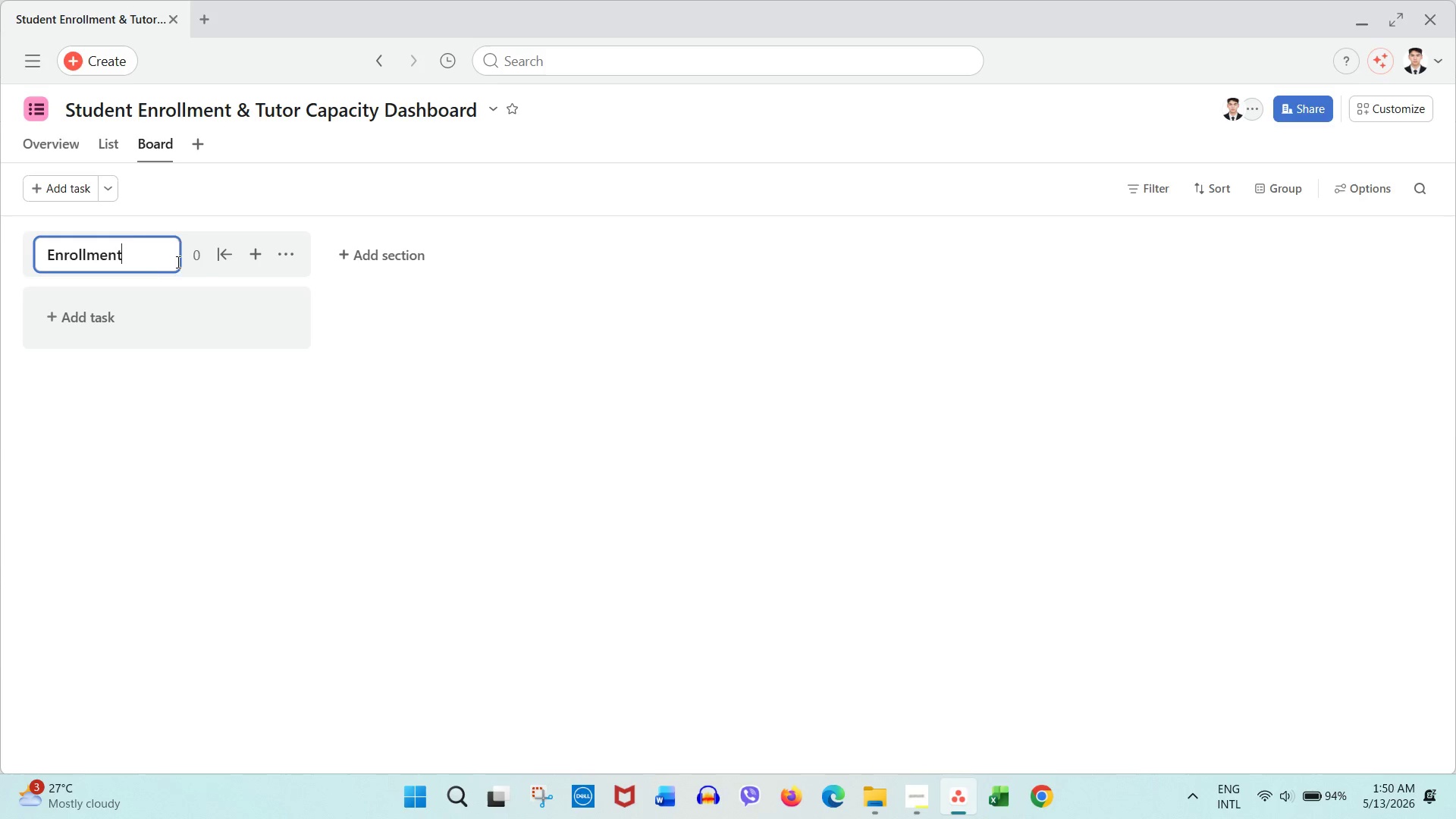 
left_click([376, 284])
 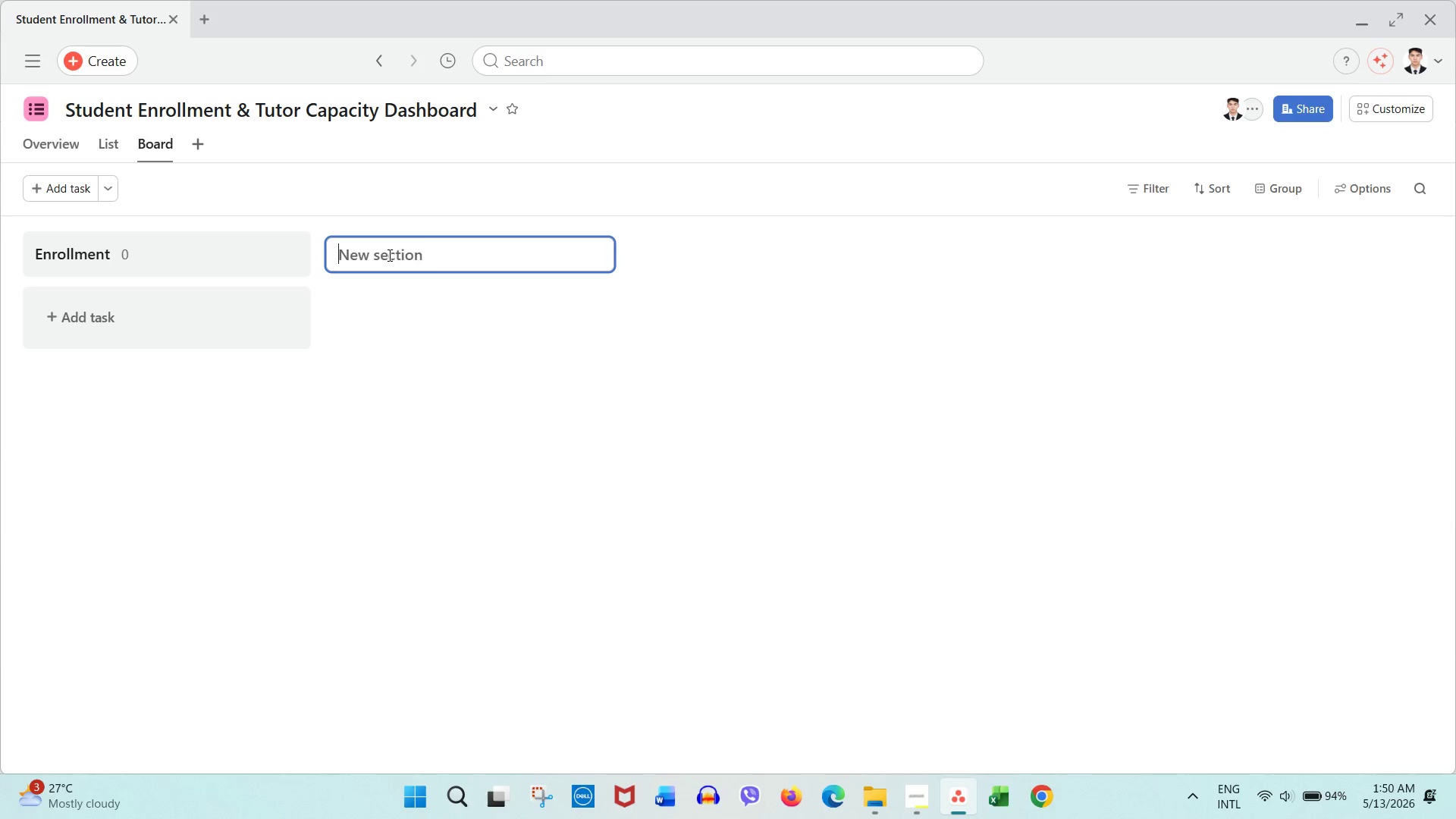 
type(Diagnostic Phase)
 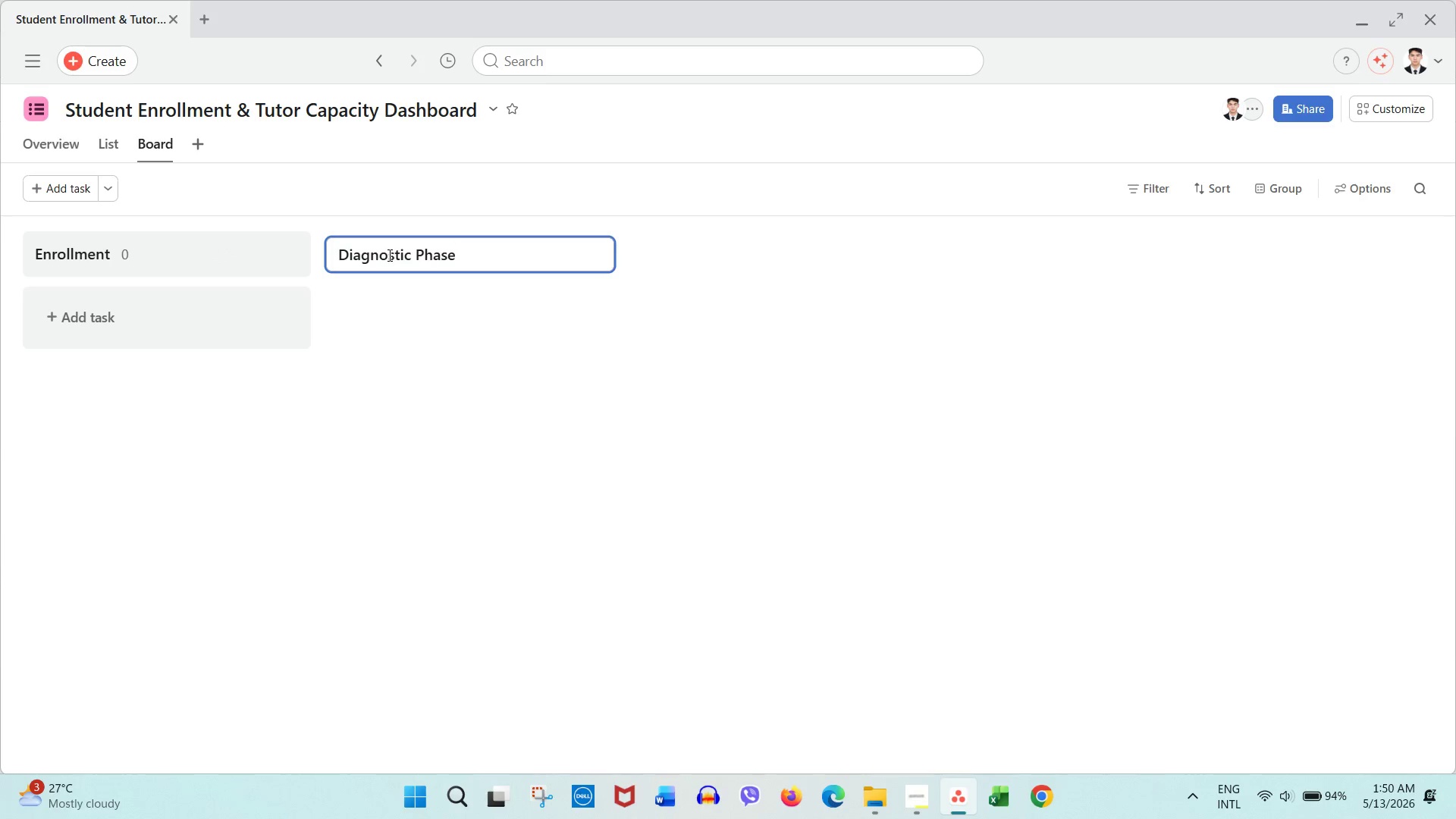 
key(Enter)
 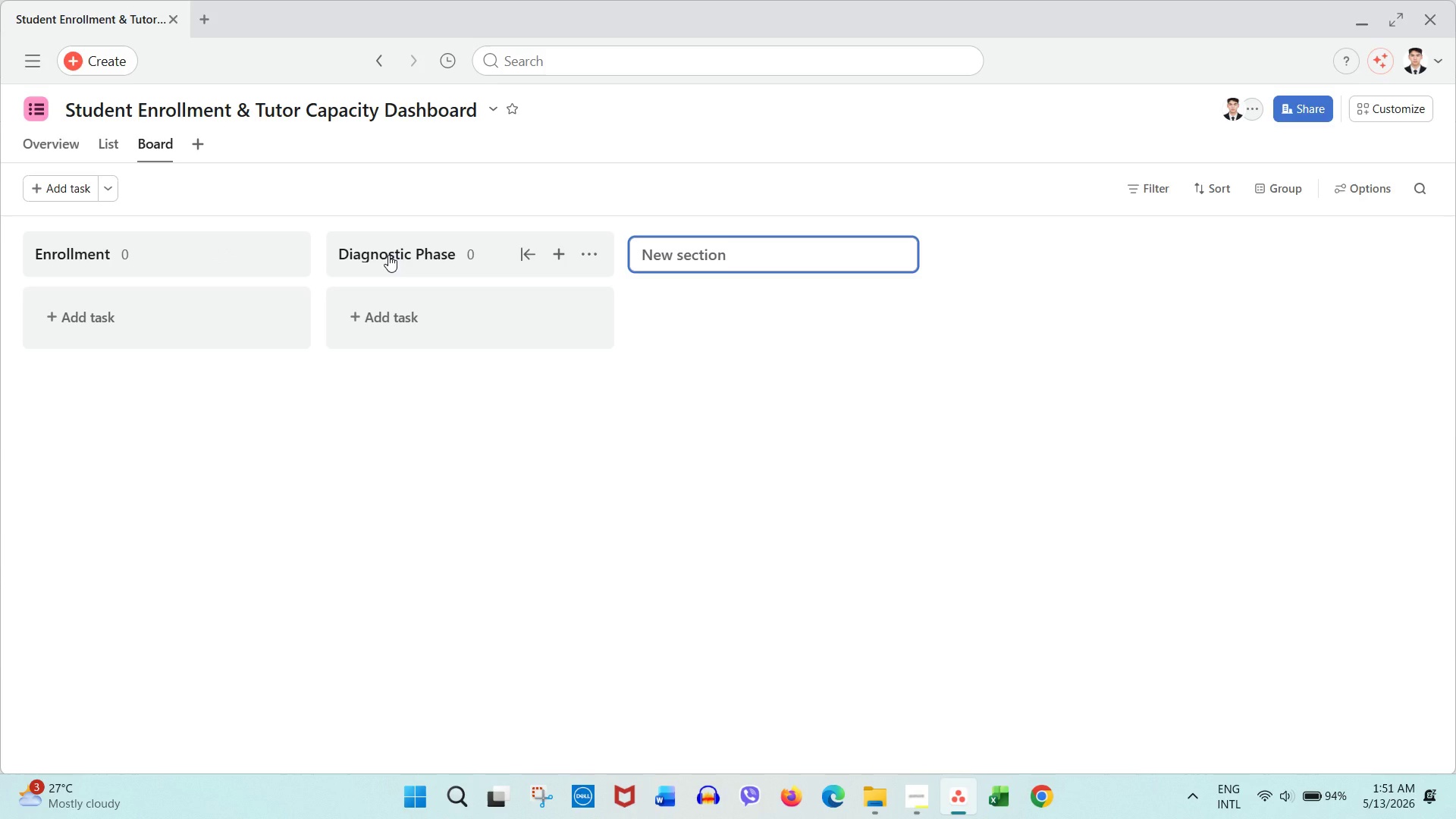 
type(Active INst)
key(Backspace)
key(Backspace)
key(Backspace)
type(nstruction)
 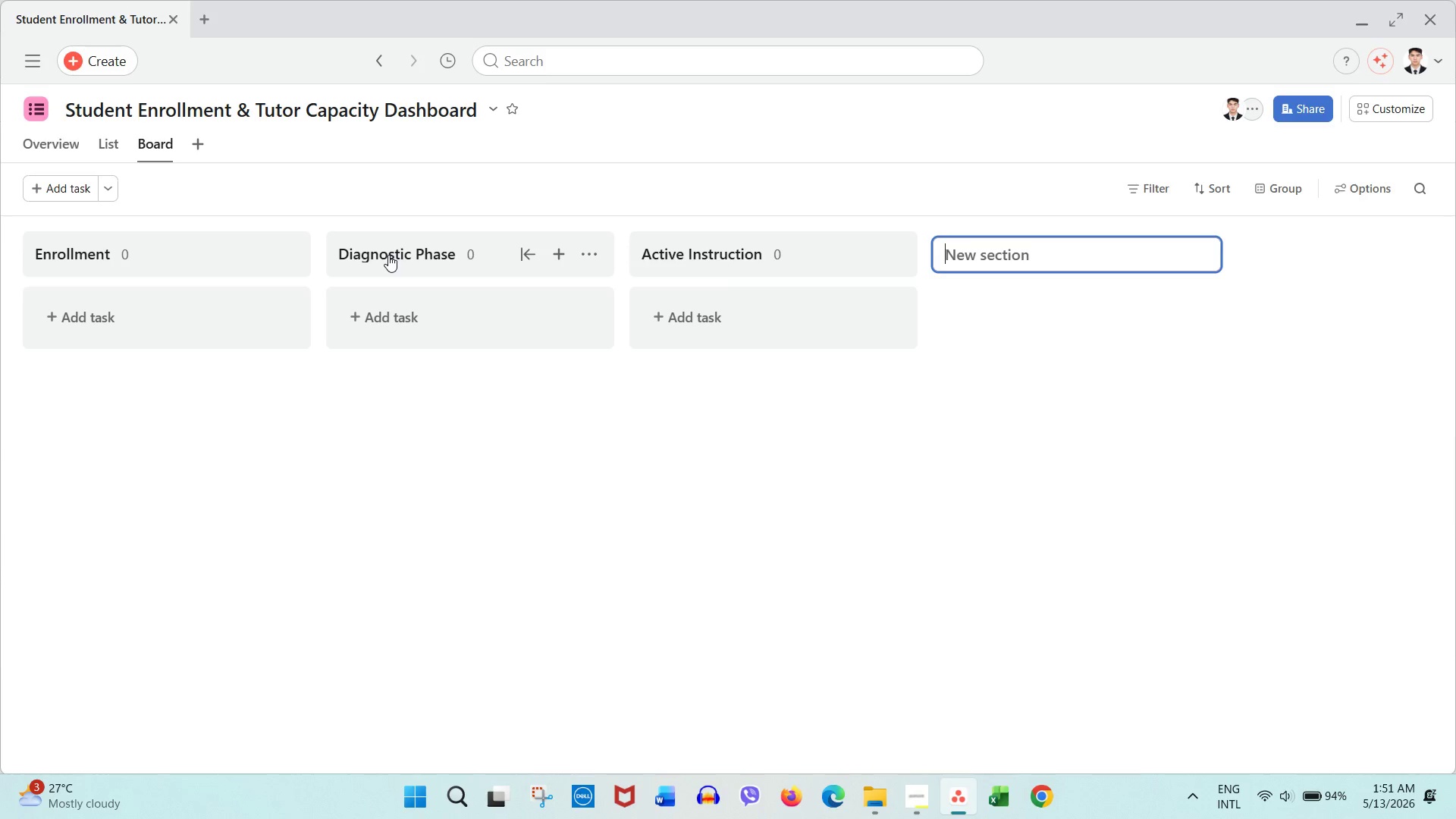 
 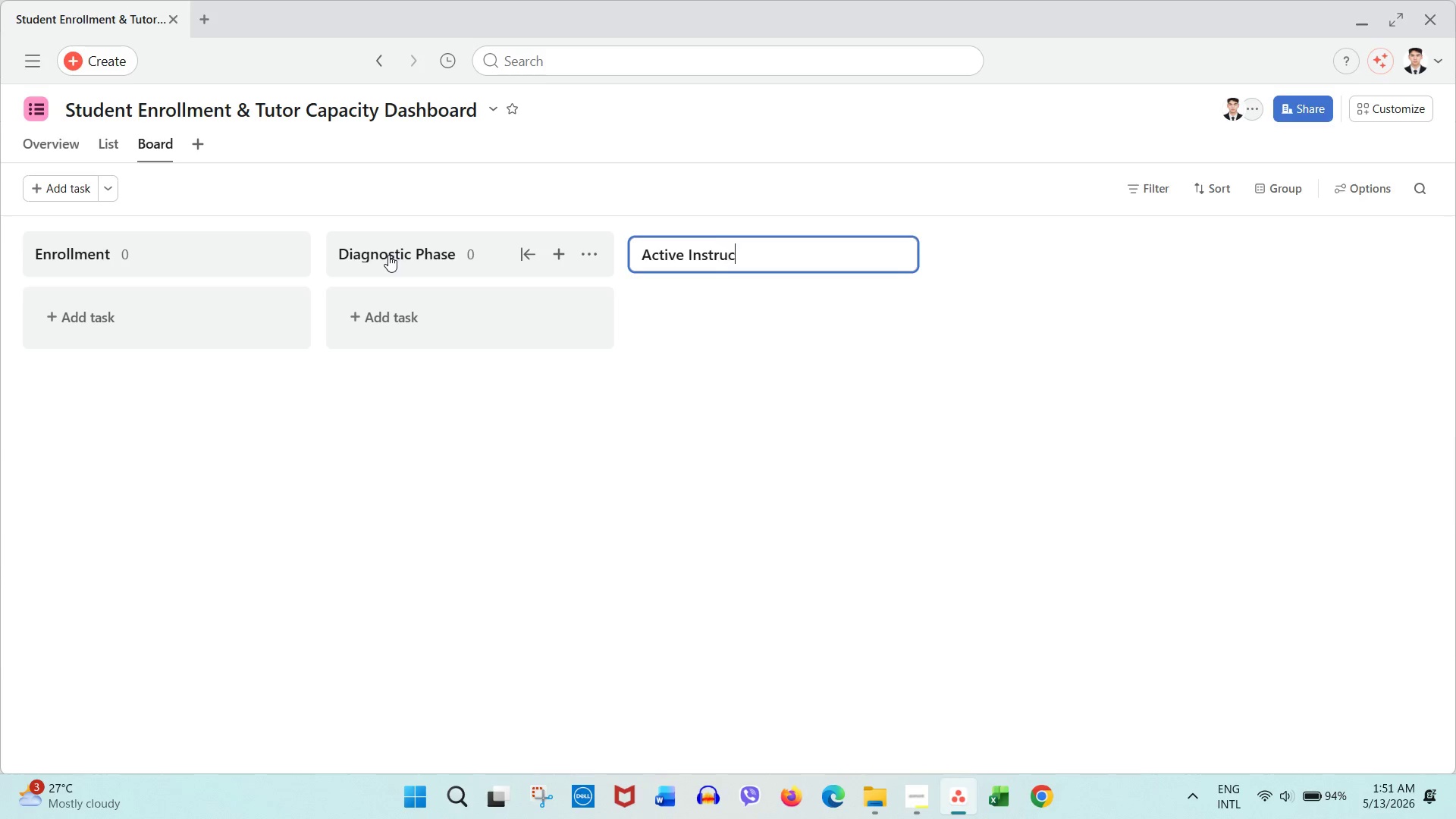 
key(Enter)
 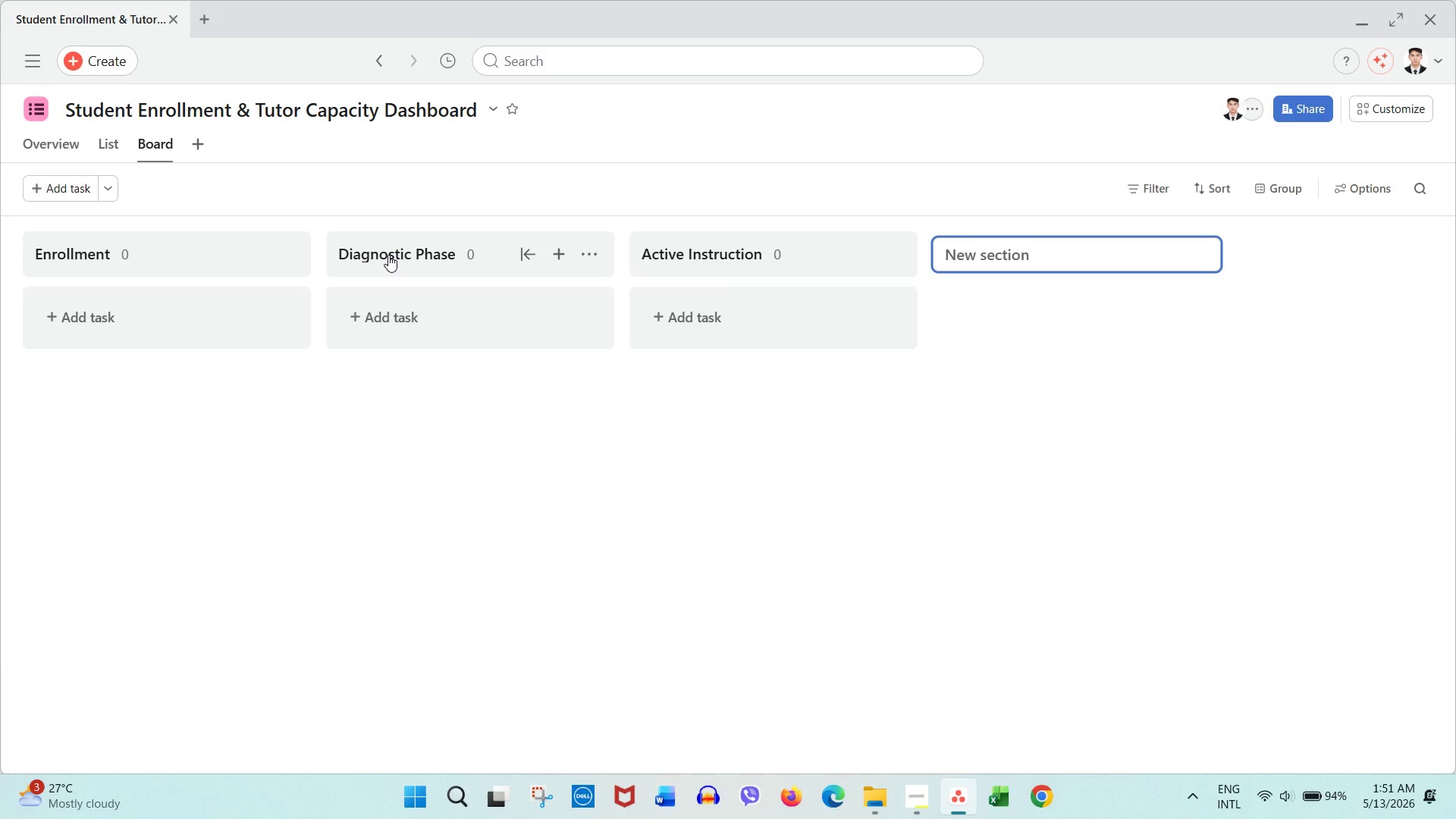 
type(Mock Exams)
 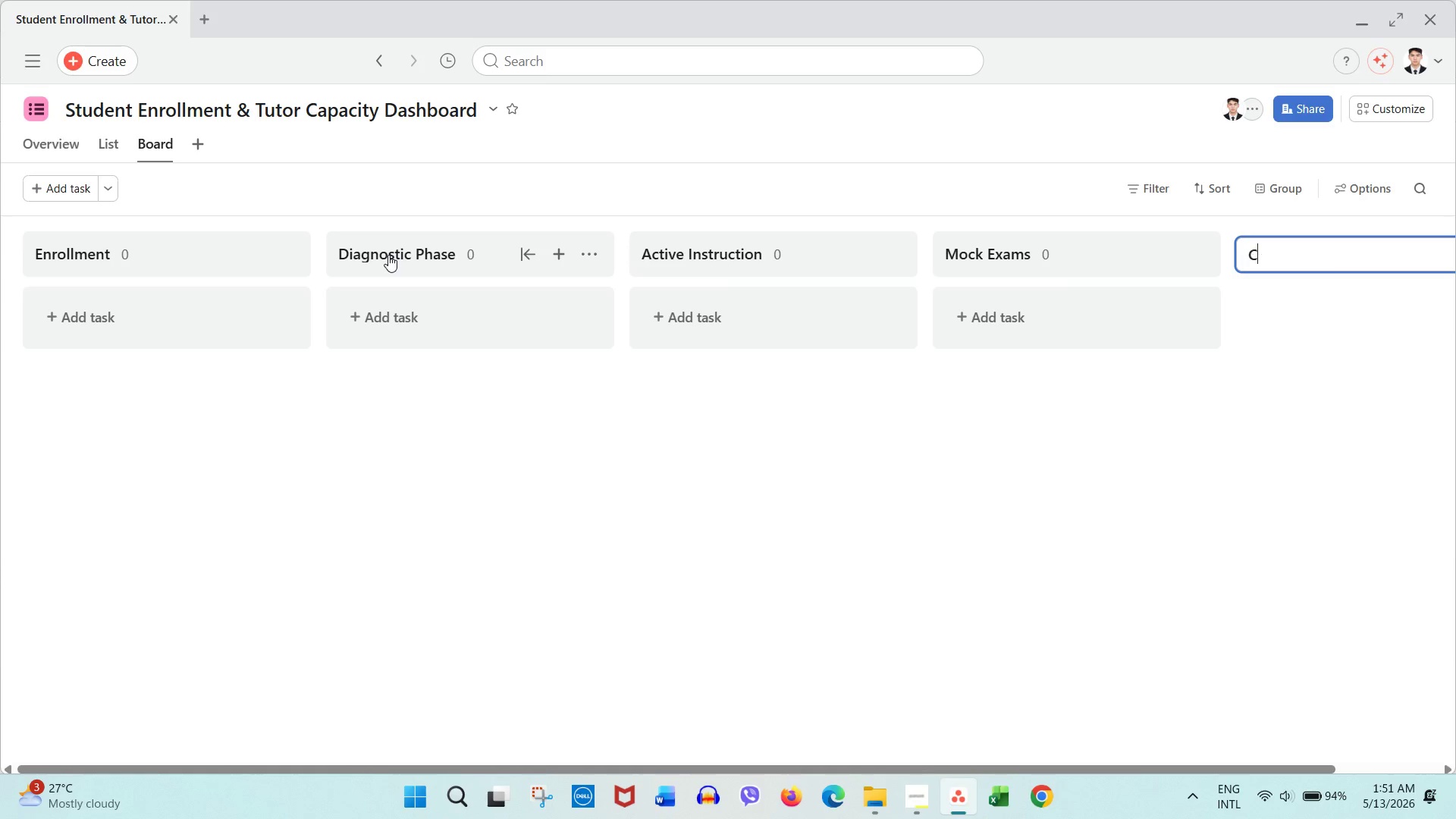 
 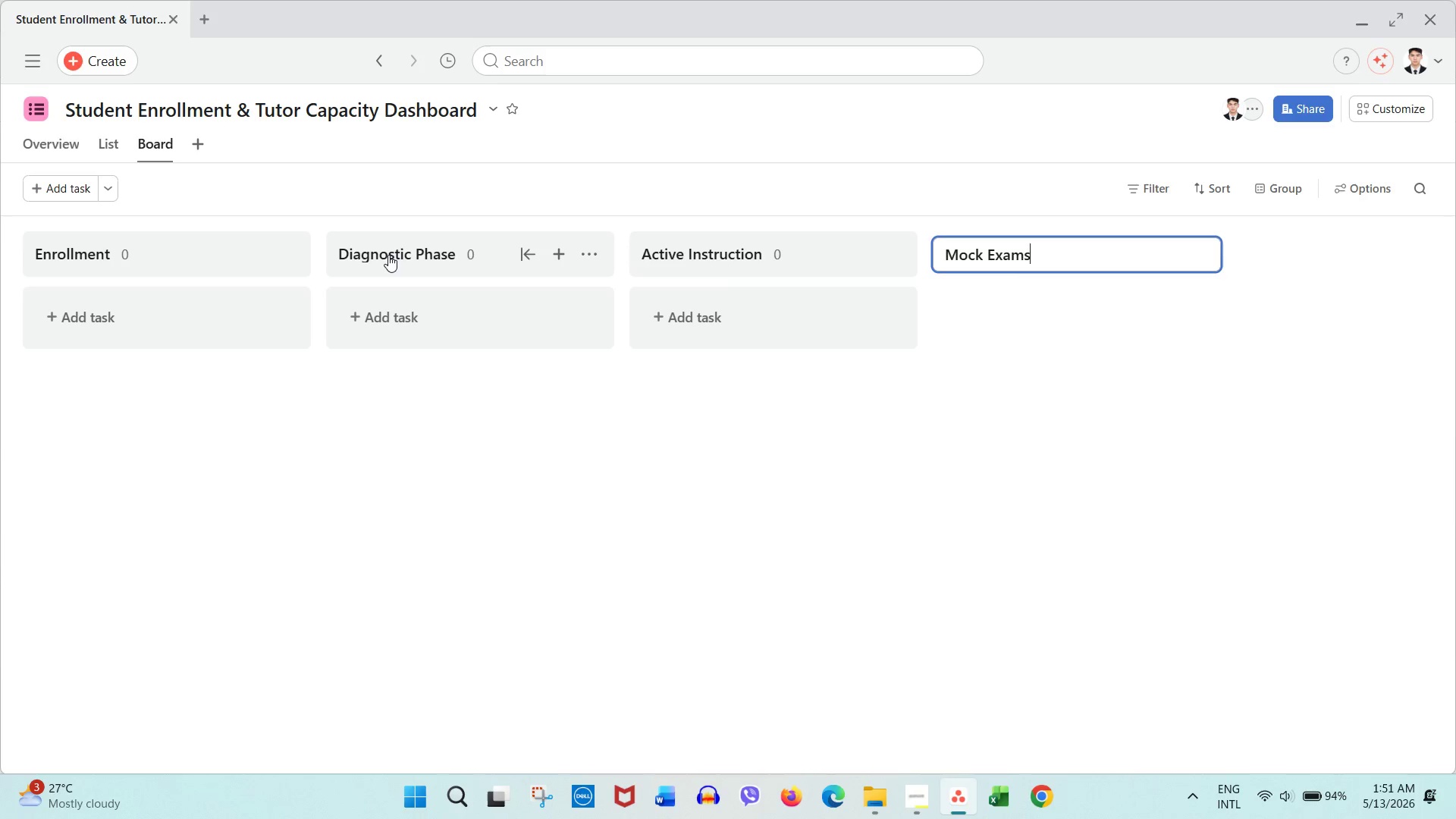 
key(Enter)
 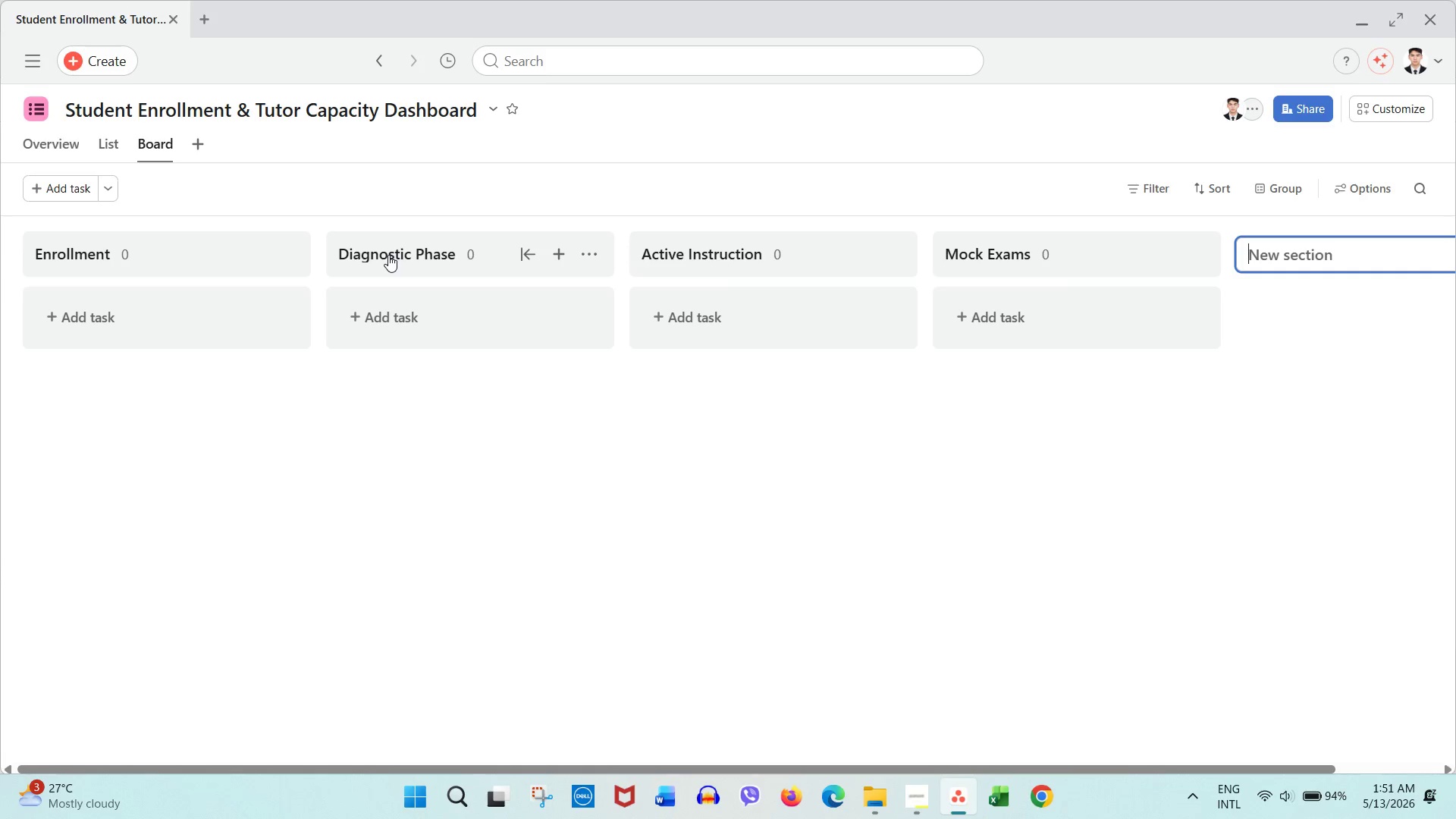 
type(Completed)
 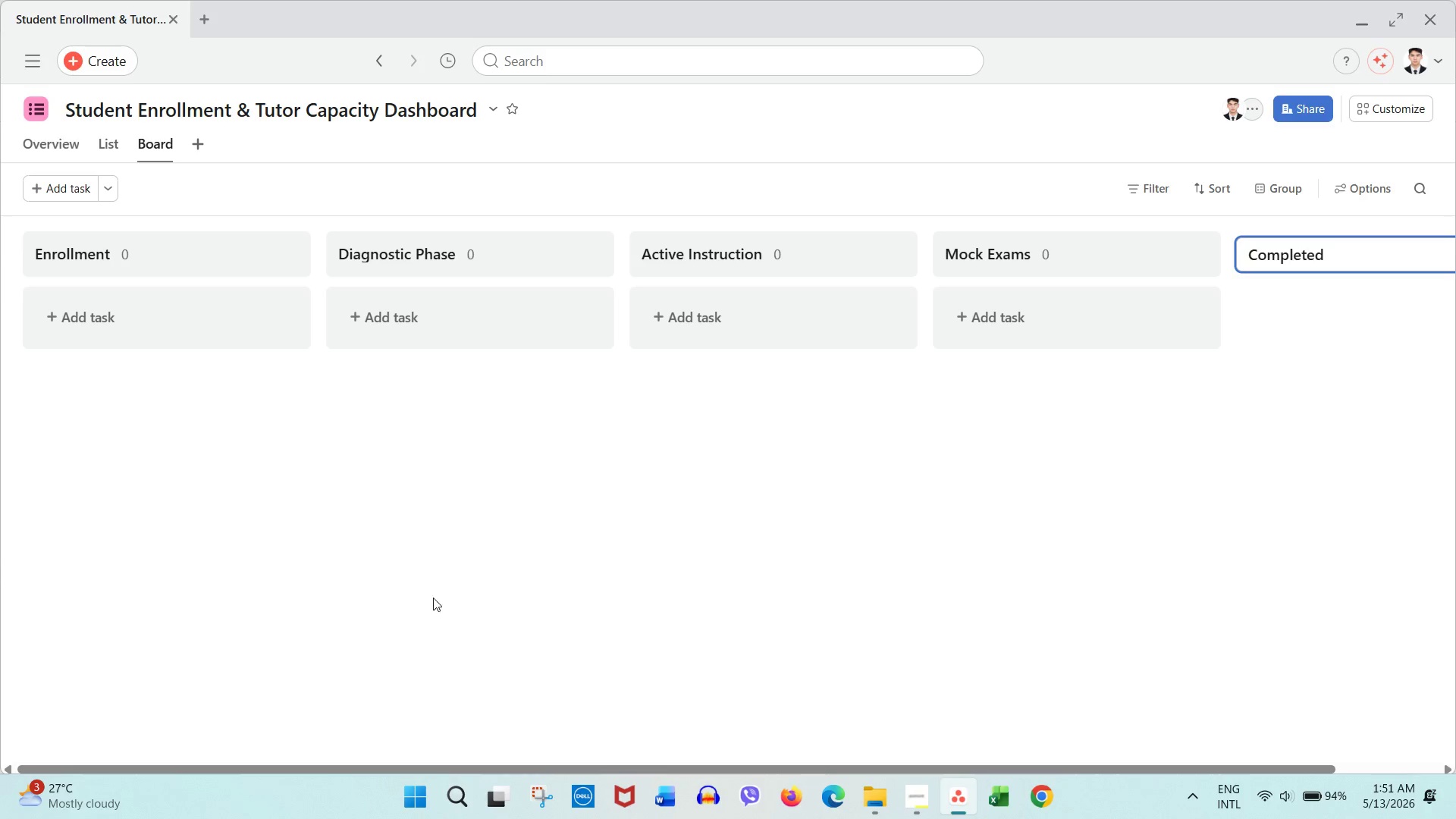 
left_click([482, 518])
 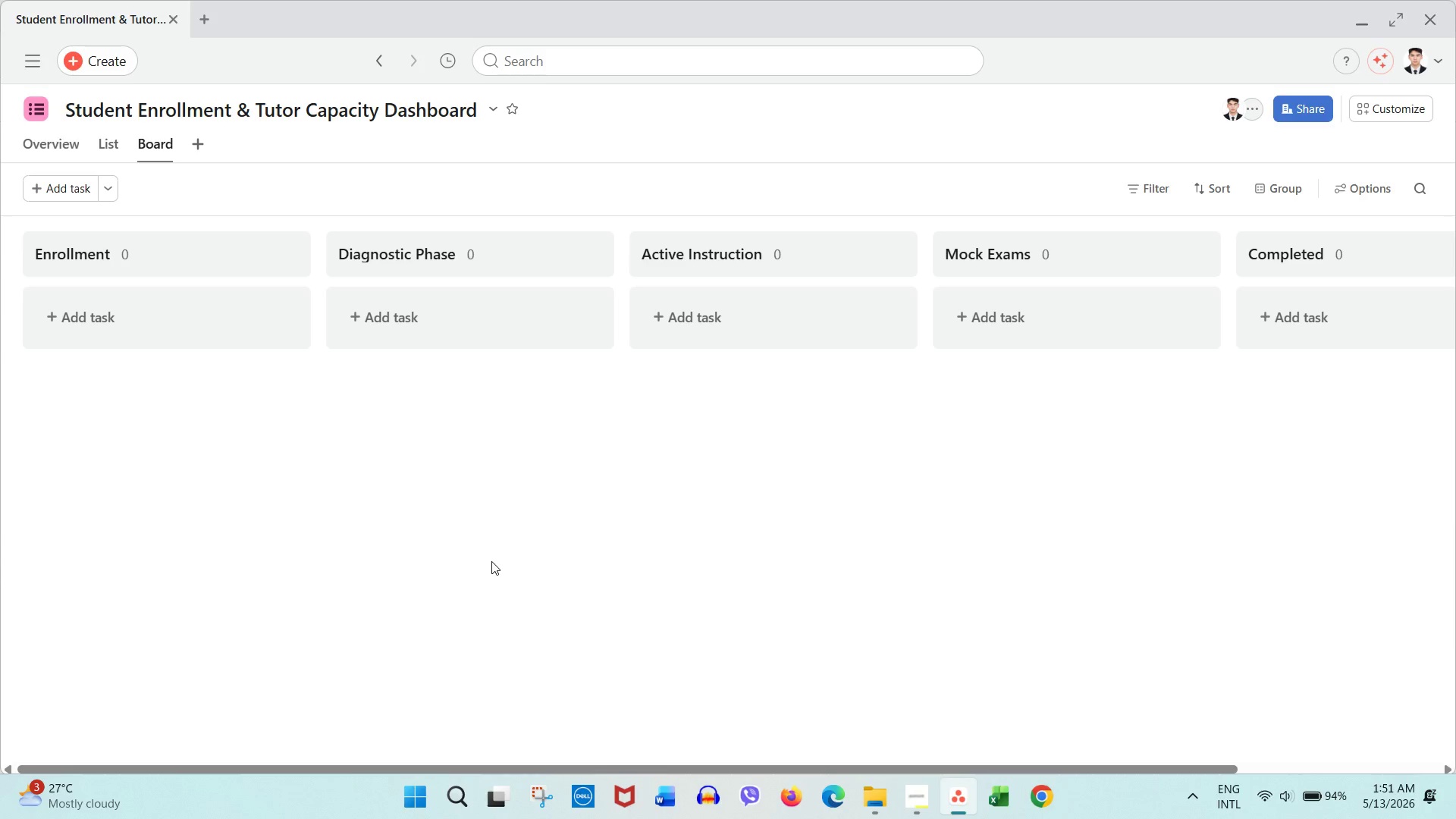 
left_click([148, 262])
 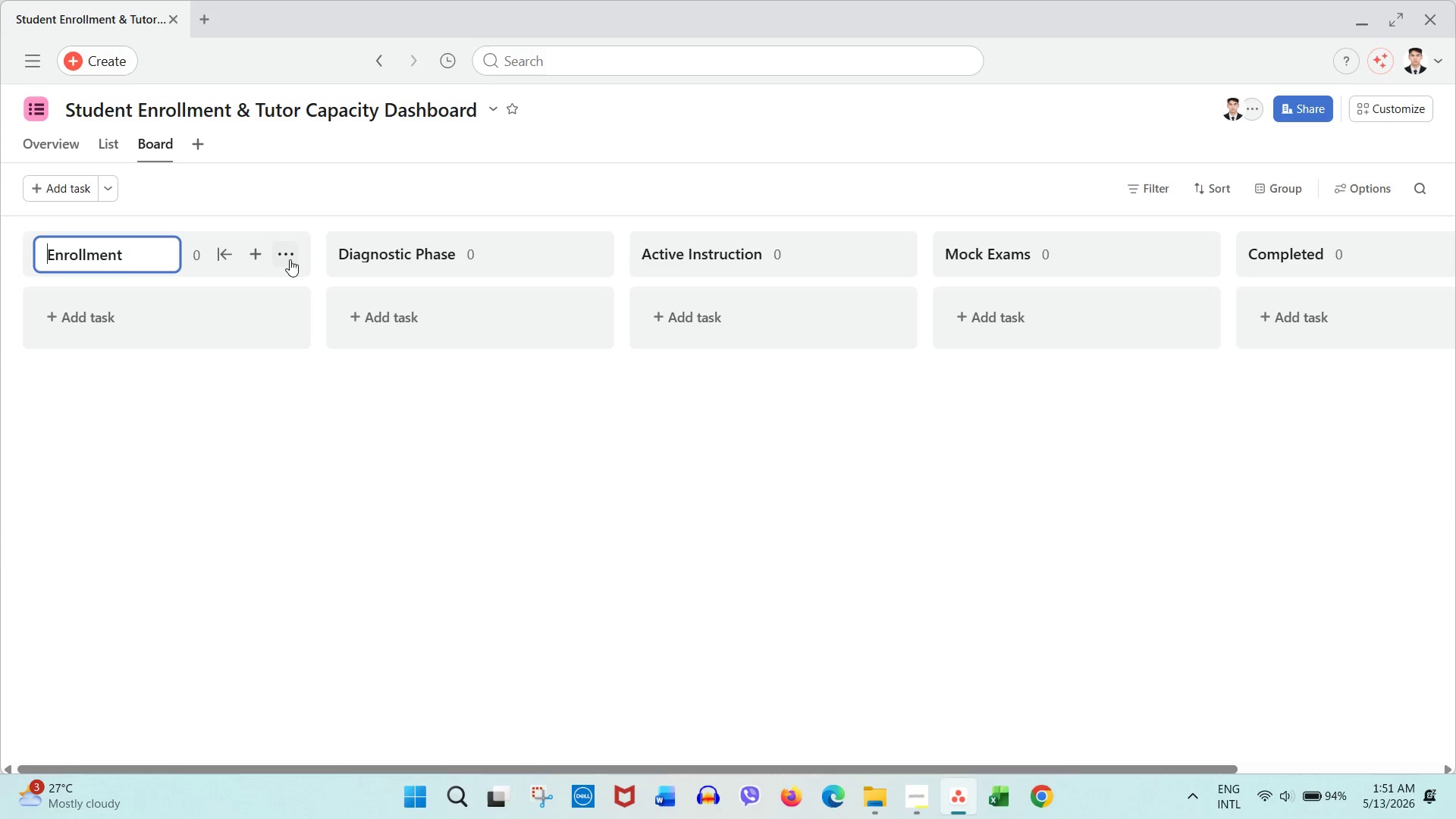 
left_click([289, 259])
 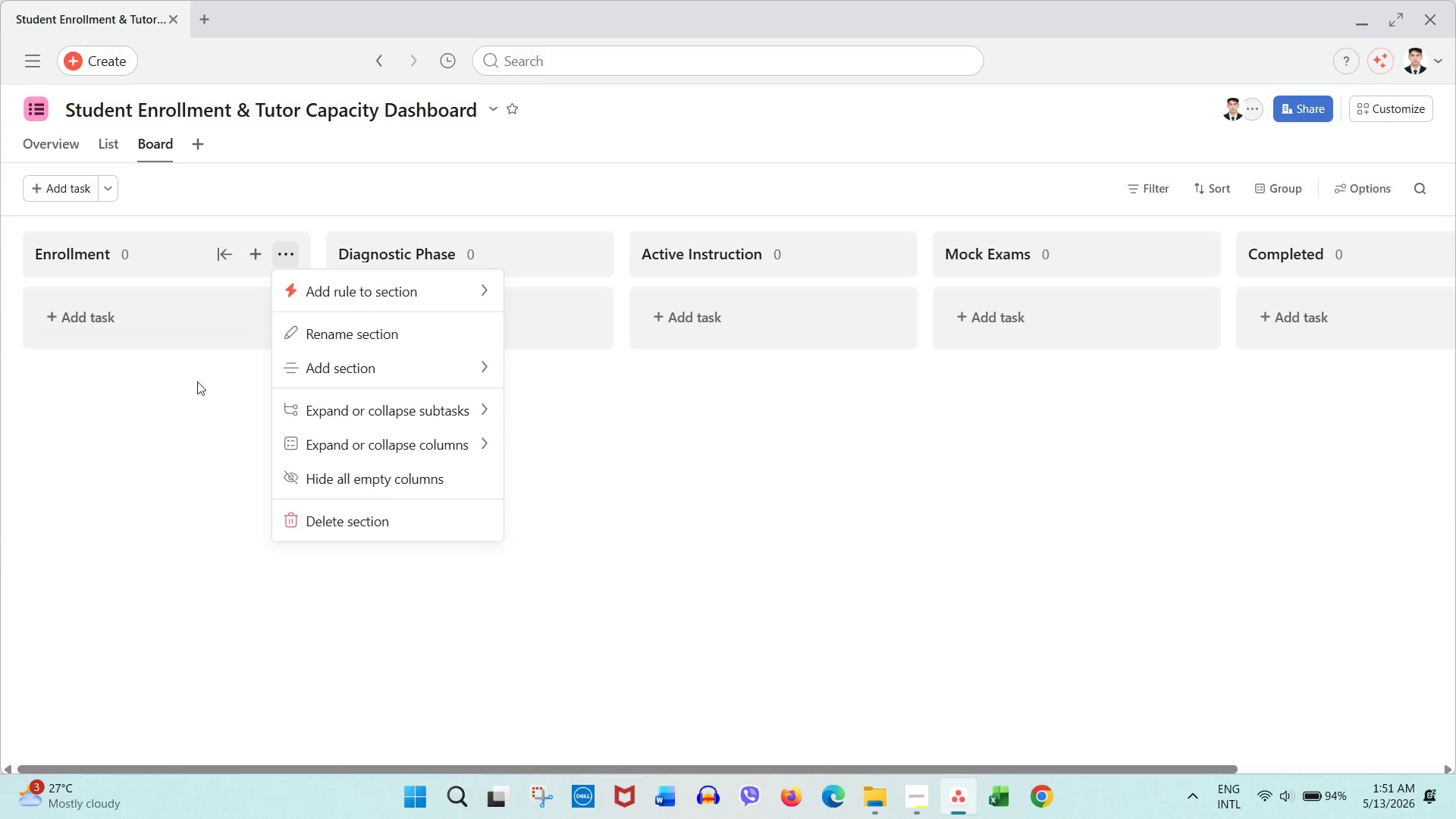 
left_click([174, 435])
 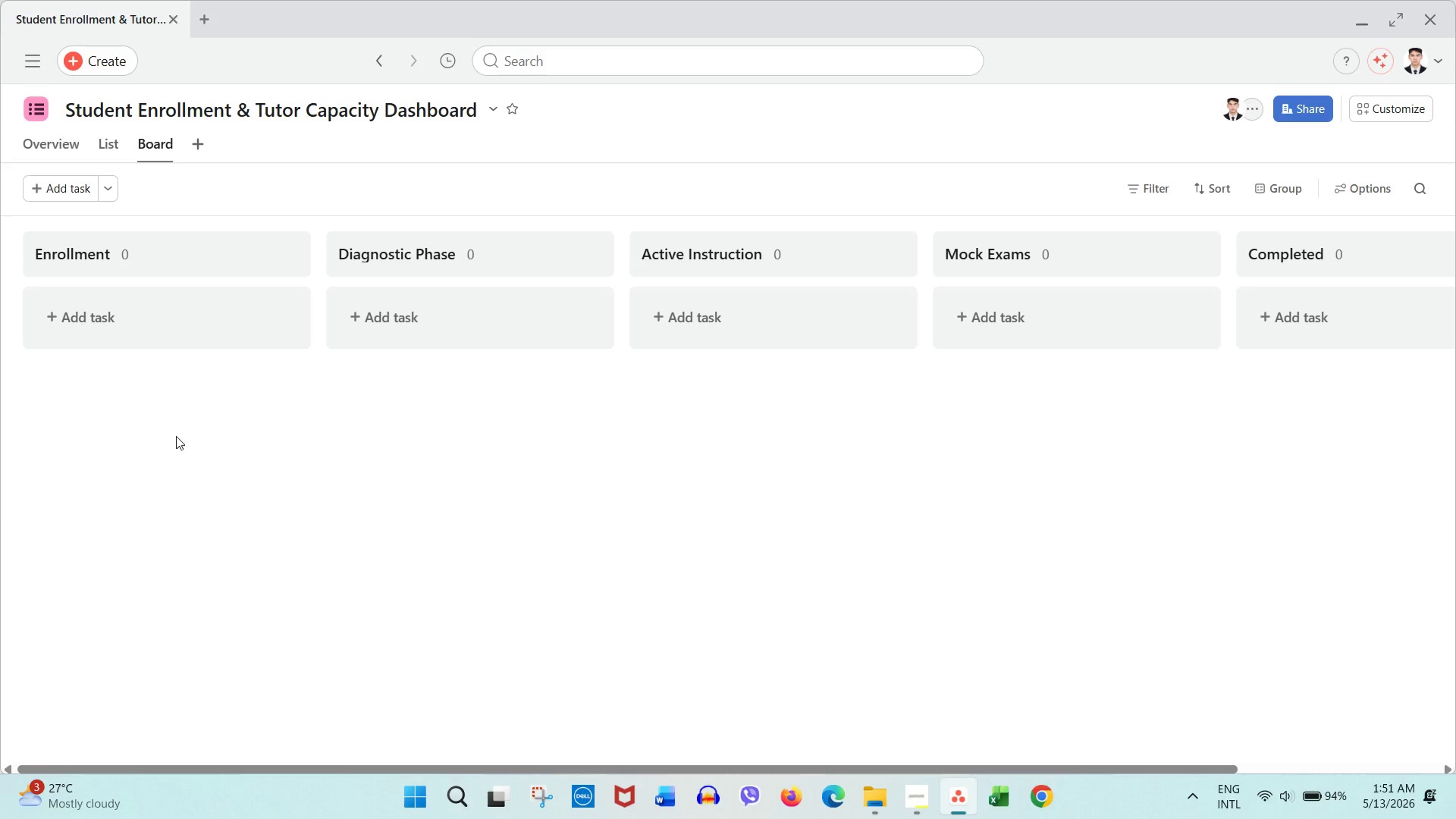 
wait(12.52)
 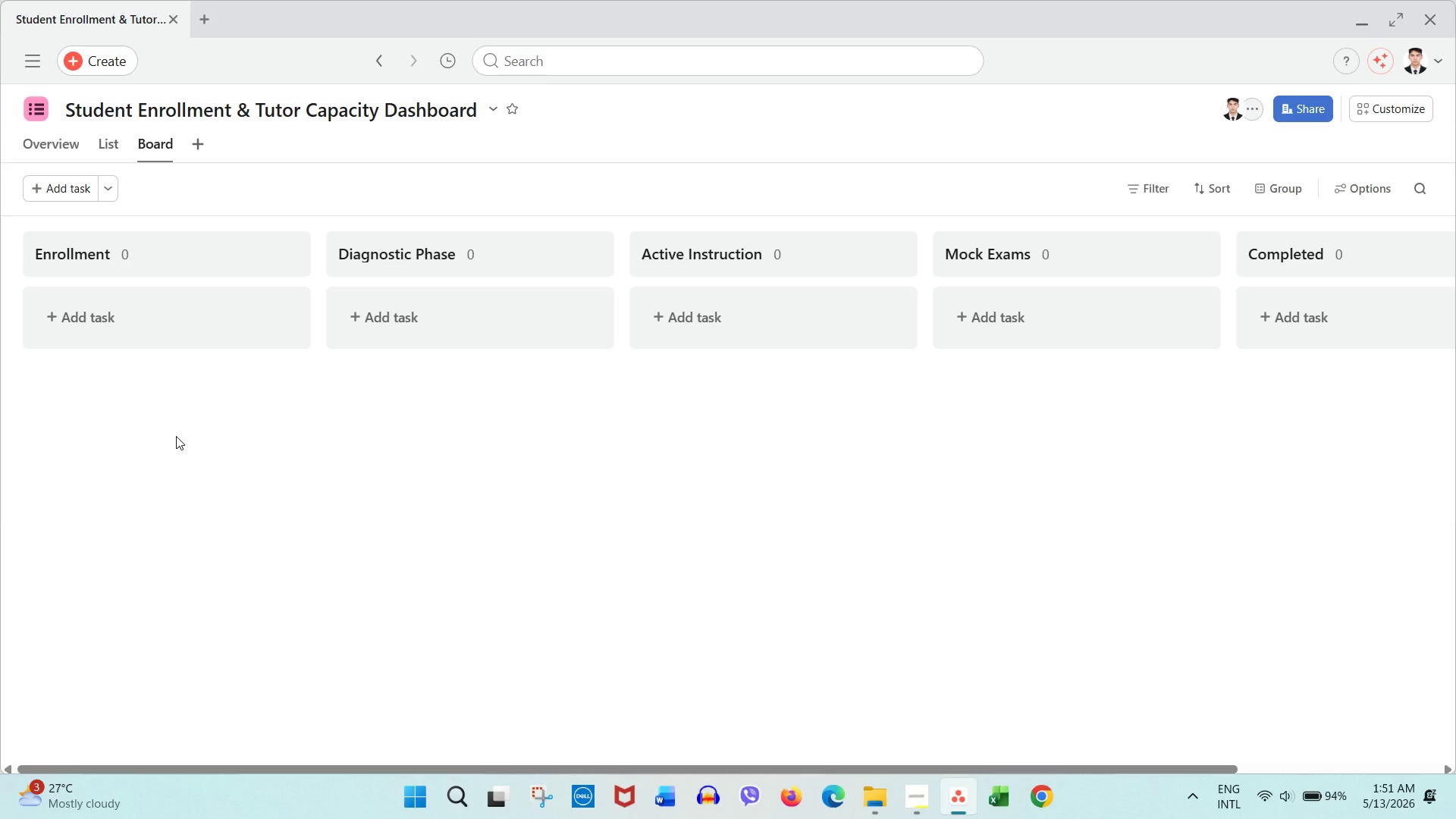 
left_click([77, 143])
 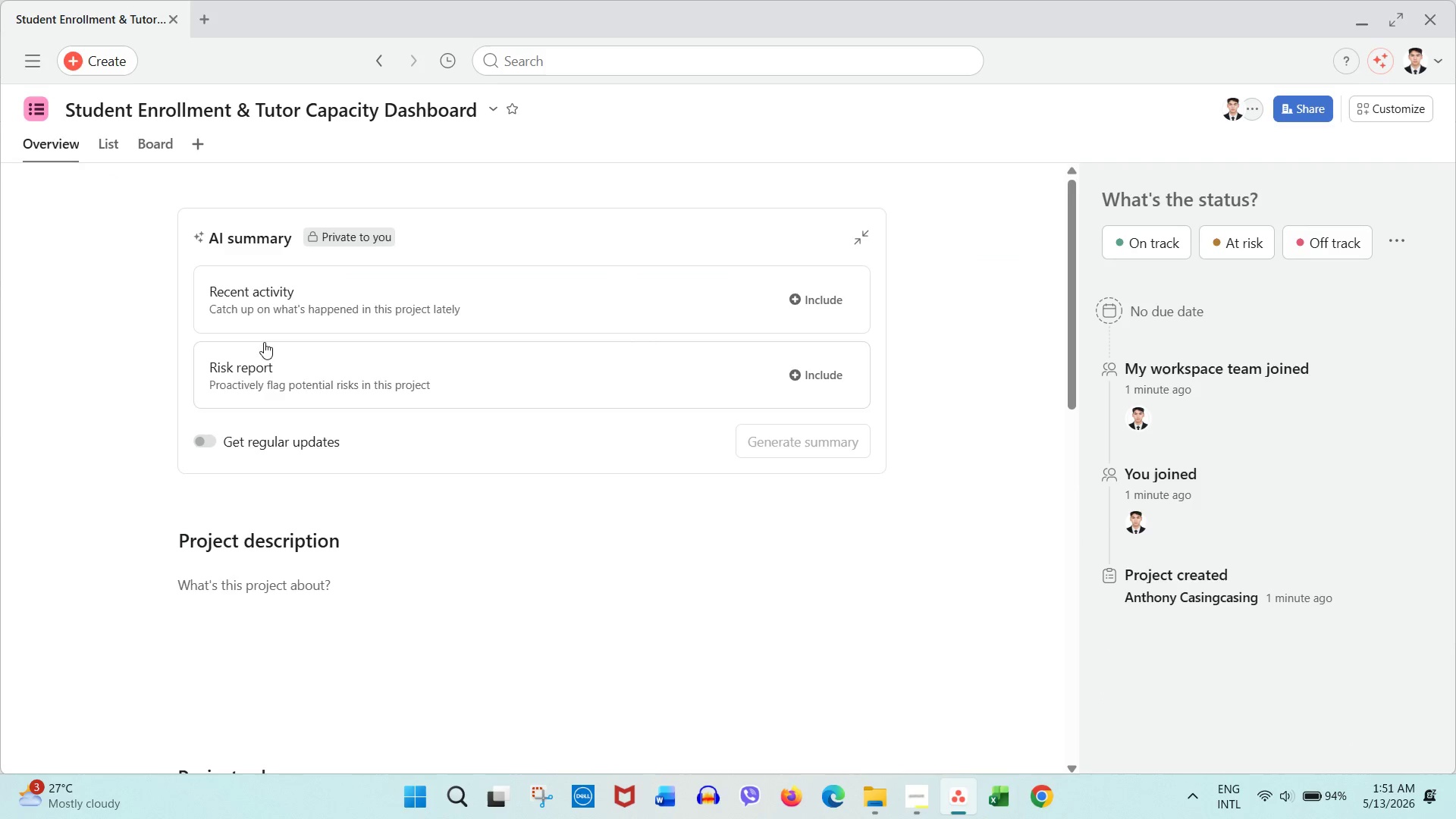 
left_click([268, 586])
 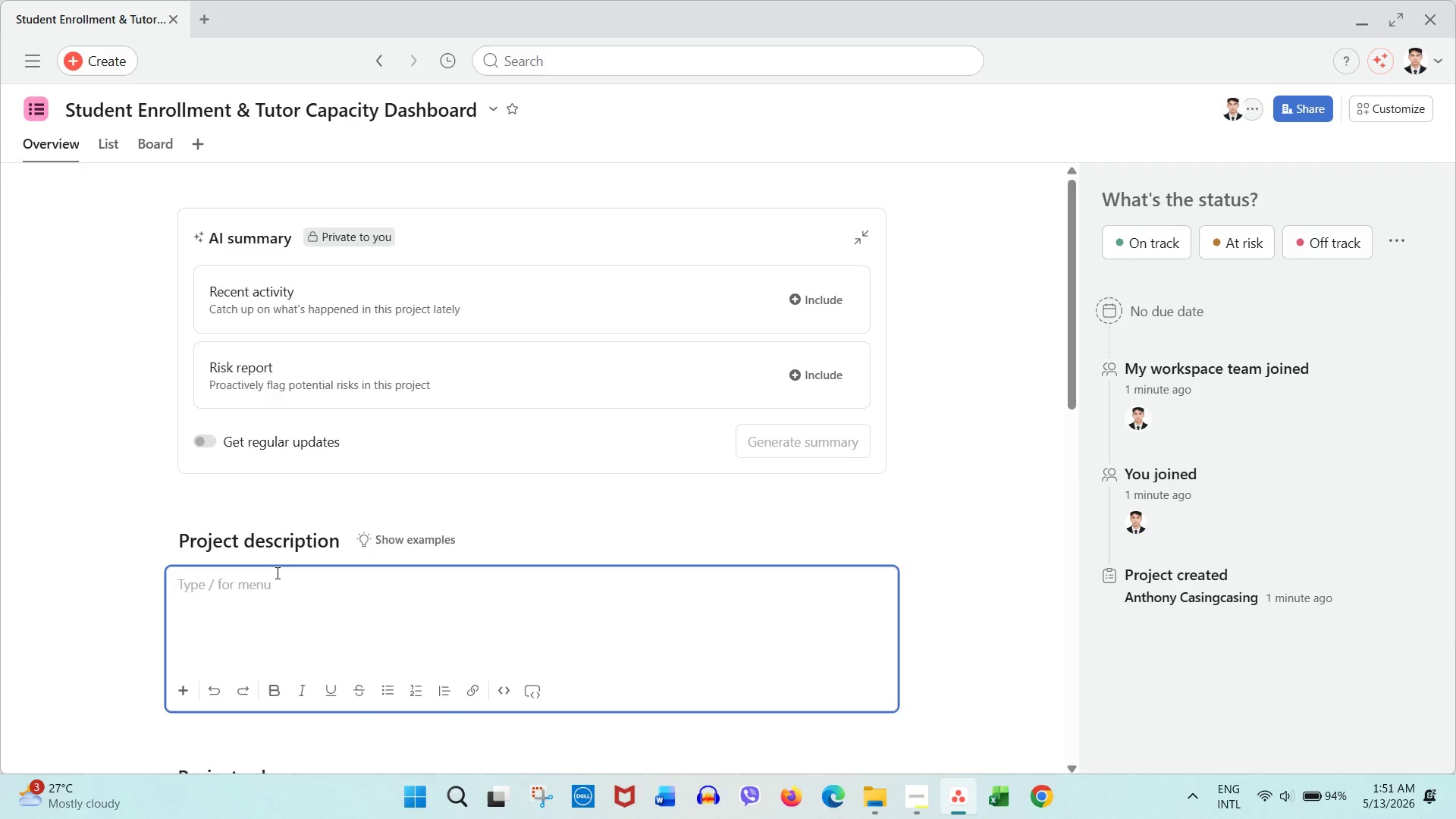 
type(A centralized )
 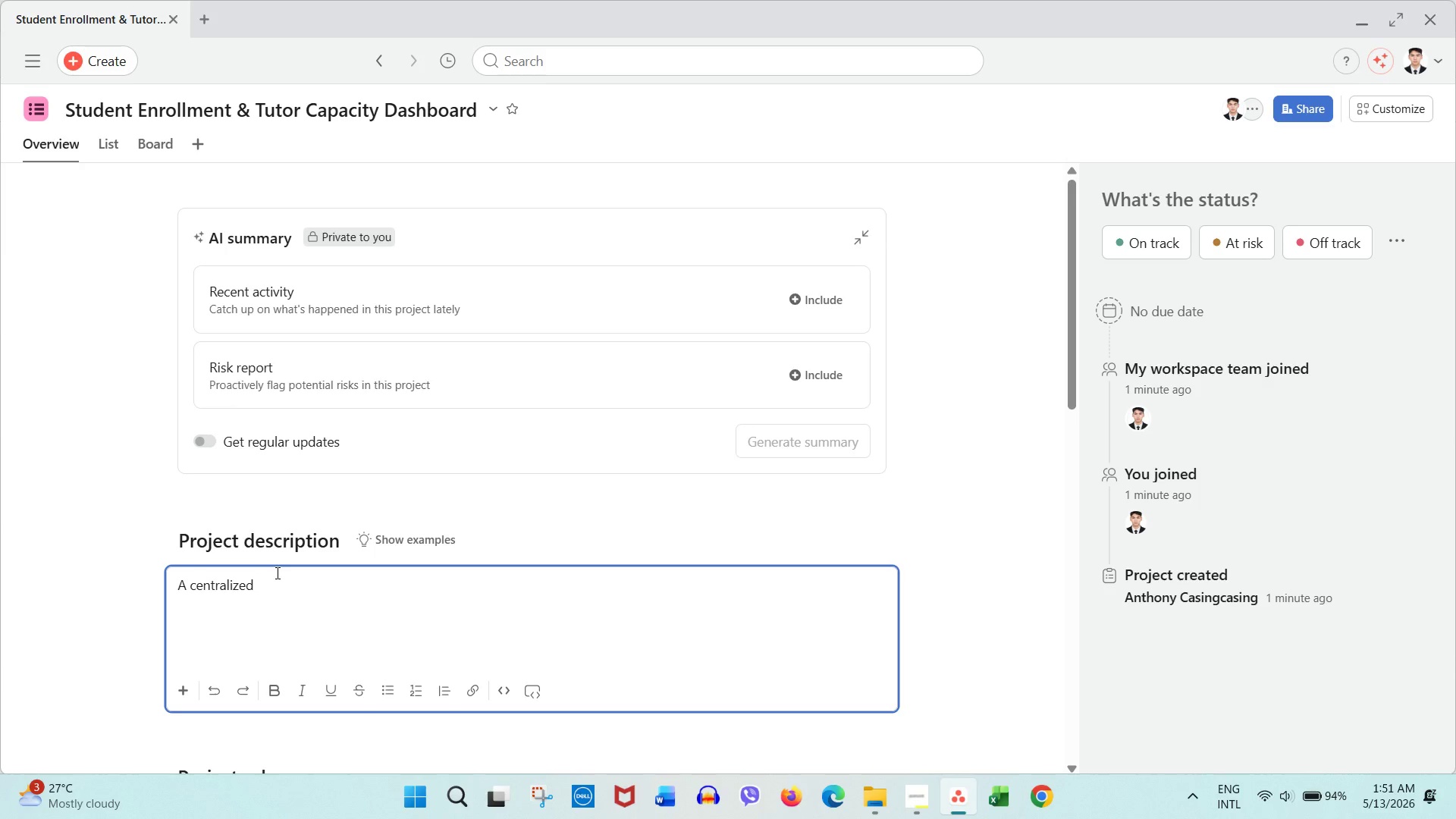 
wait(12.38)
 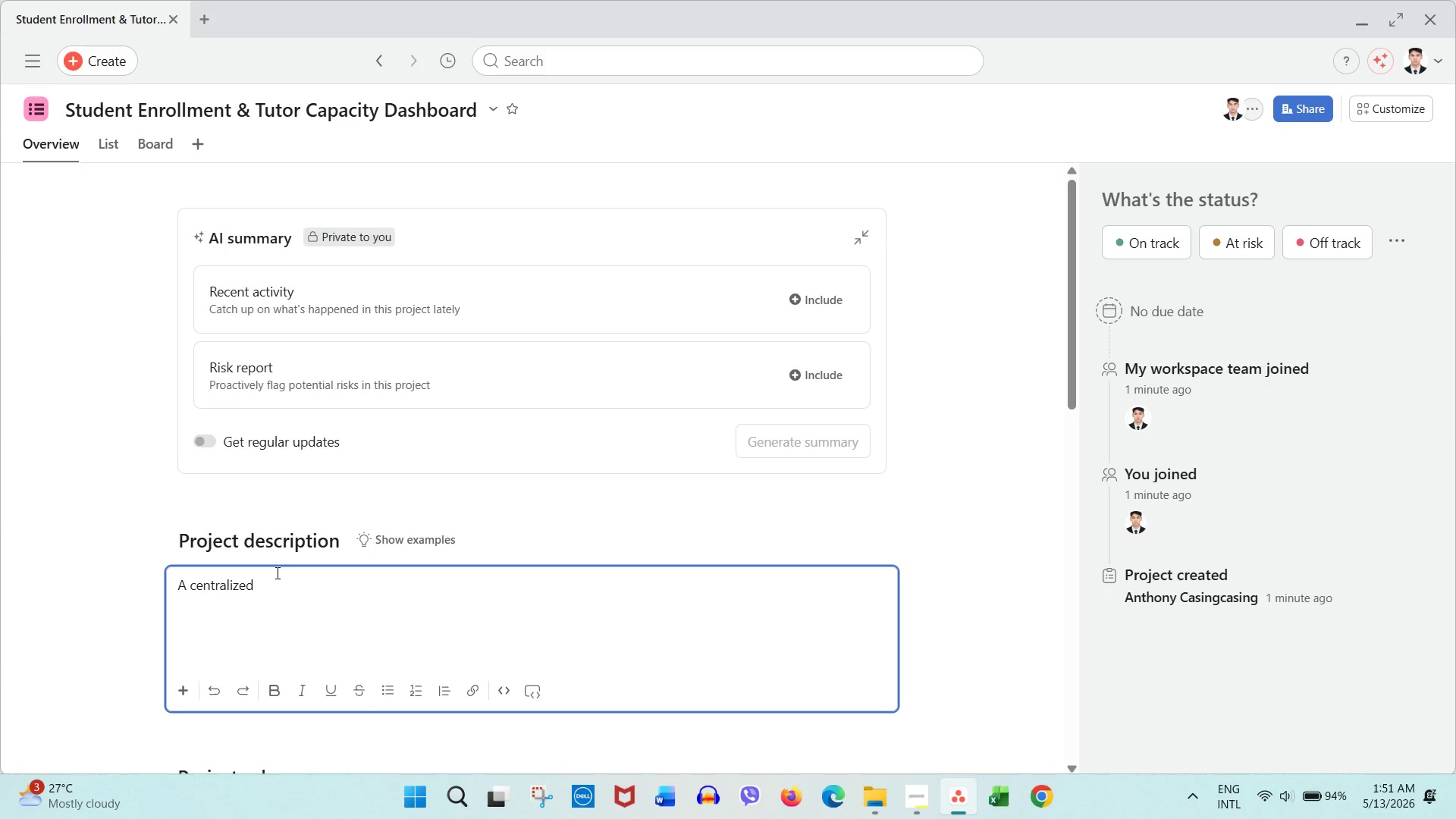 
type(operational workflow used to )
 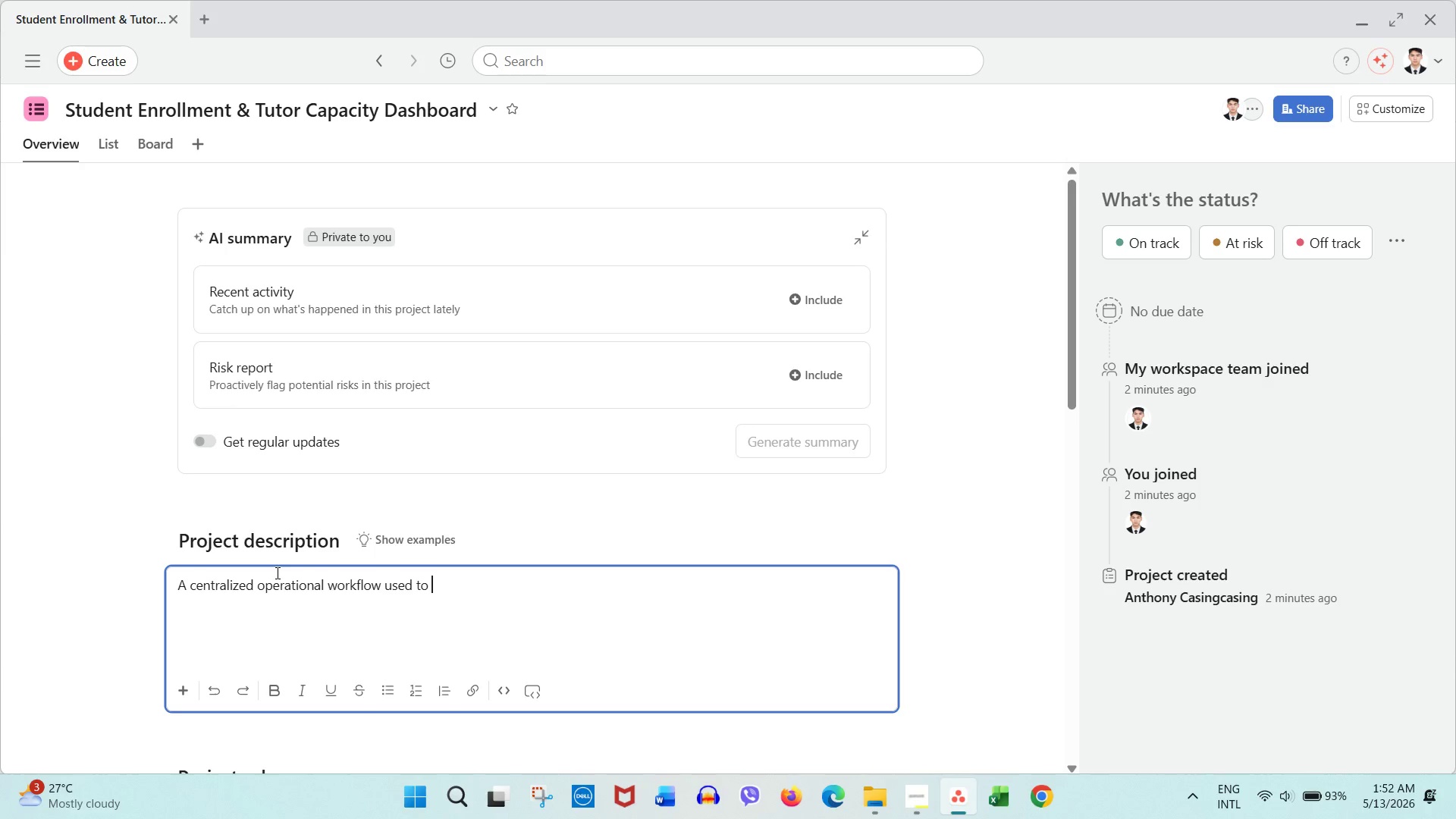 
wait(26.2)
 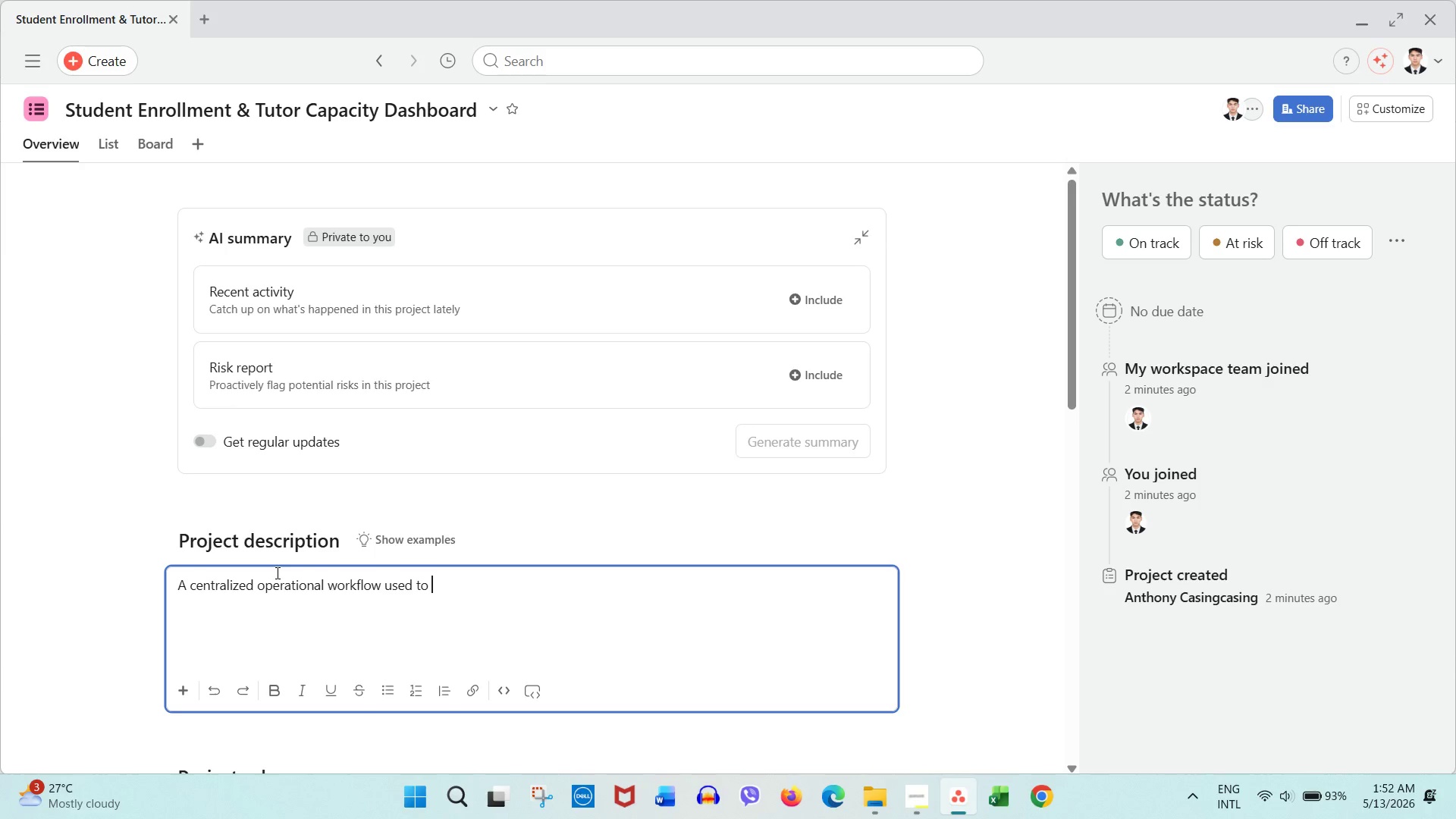 
type(manage progression, tutoy)
key(Backspace)
type(r capacity planning, diagnostic evaluations, instructional scheduling, mock examination readinn)
key(Backspace)
type(ess, and program completion r)
key(Backspace)
type(tracking for Aptitude Academy. The syste,)
key(Backspace)
type(m supports)
 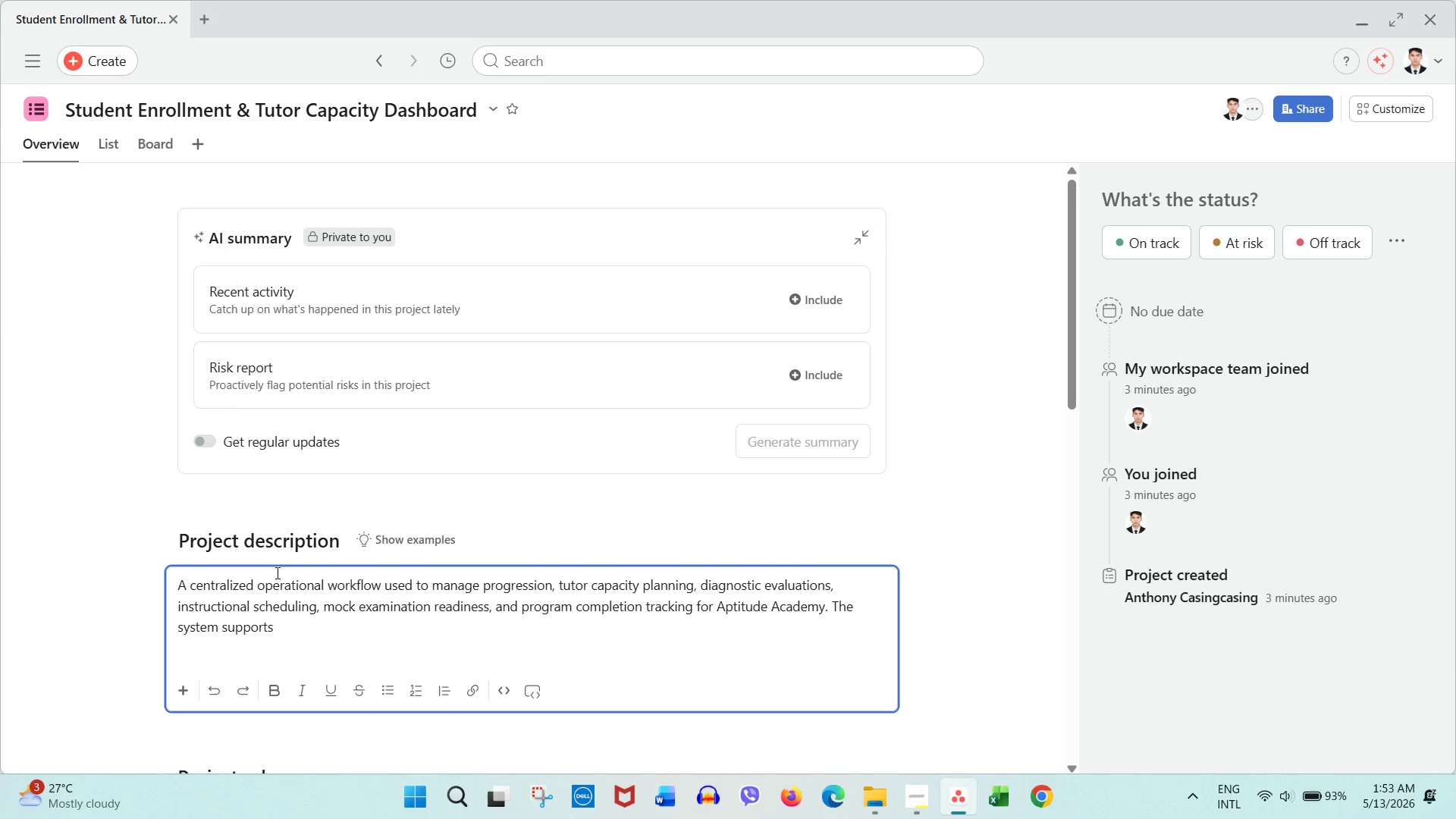 
wait(6.08)
 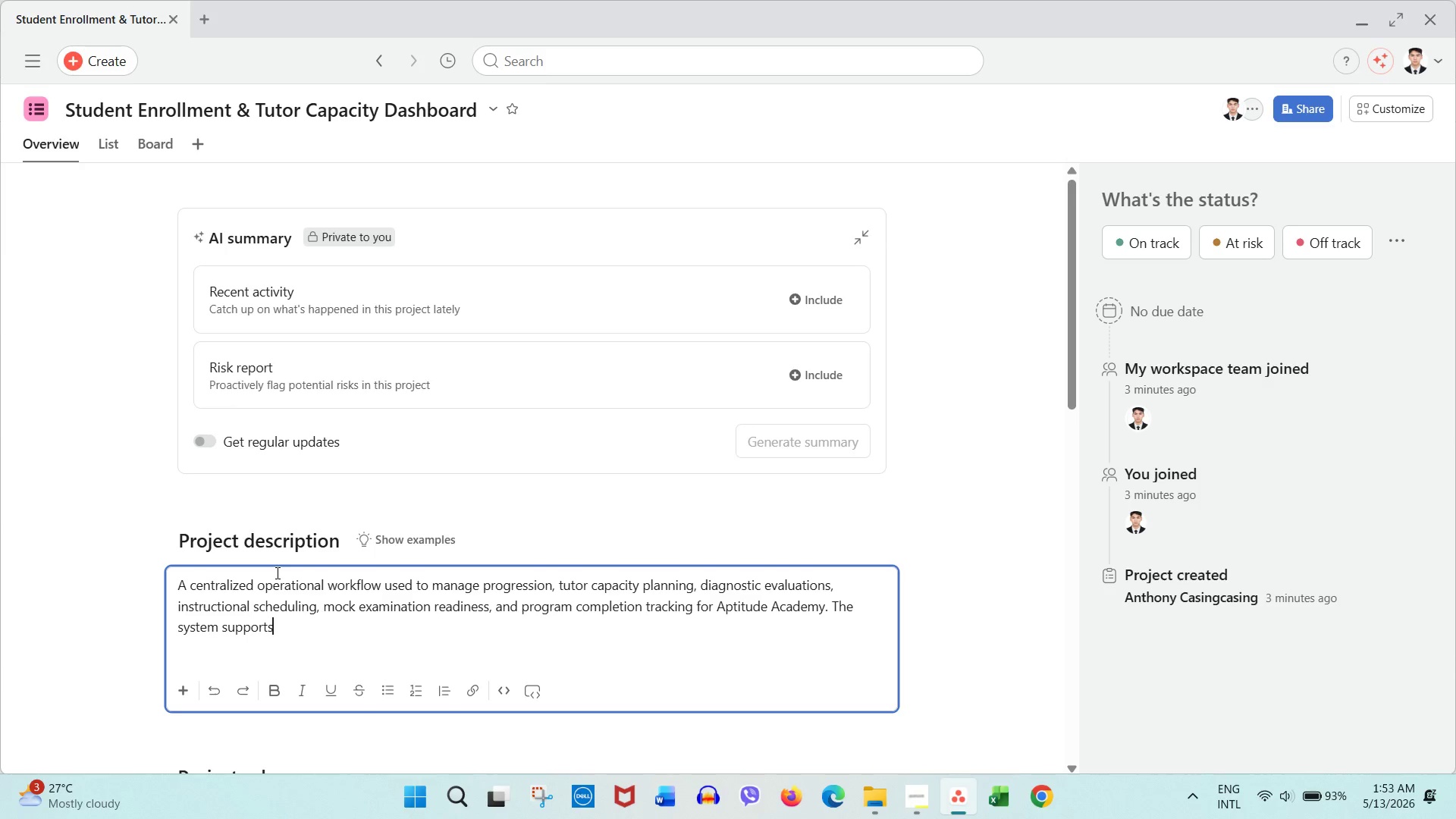 
type( operational reporting, tutor workload visibil)
key(Backspace)
key(Backspace)
type(ili)
key(Backspace)
key(Backspace)
key(Backspace)
type(lity, shc)
key(Backspace)
key(Backspace)
type(cheduling coordination, and upcomig test monitoring through native Asana f)
key(Backspace)
type(dashboards, timmeline)
key(Backspace)
key(Backspace)
key(Backspace)
key(Backspace)
key(Backspace)
key(Backspace)
type(elines, calendars, and workflow automation.)
 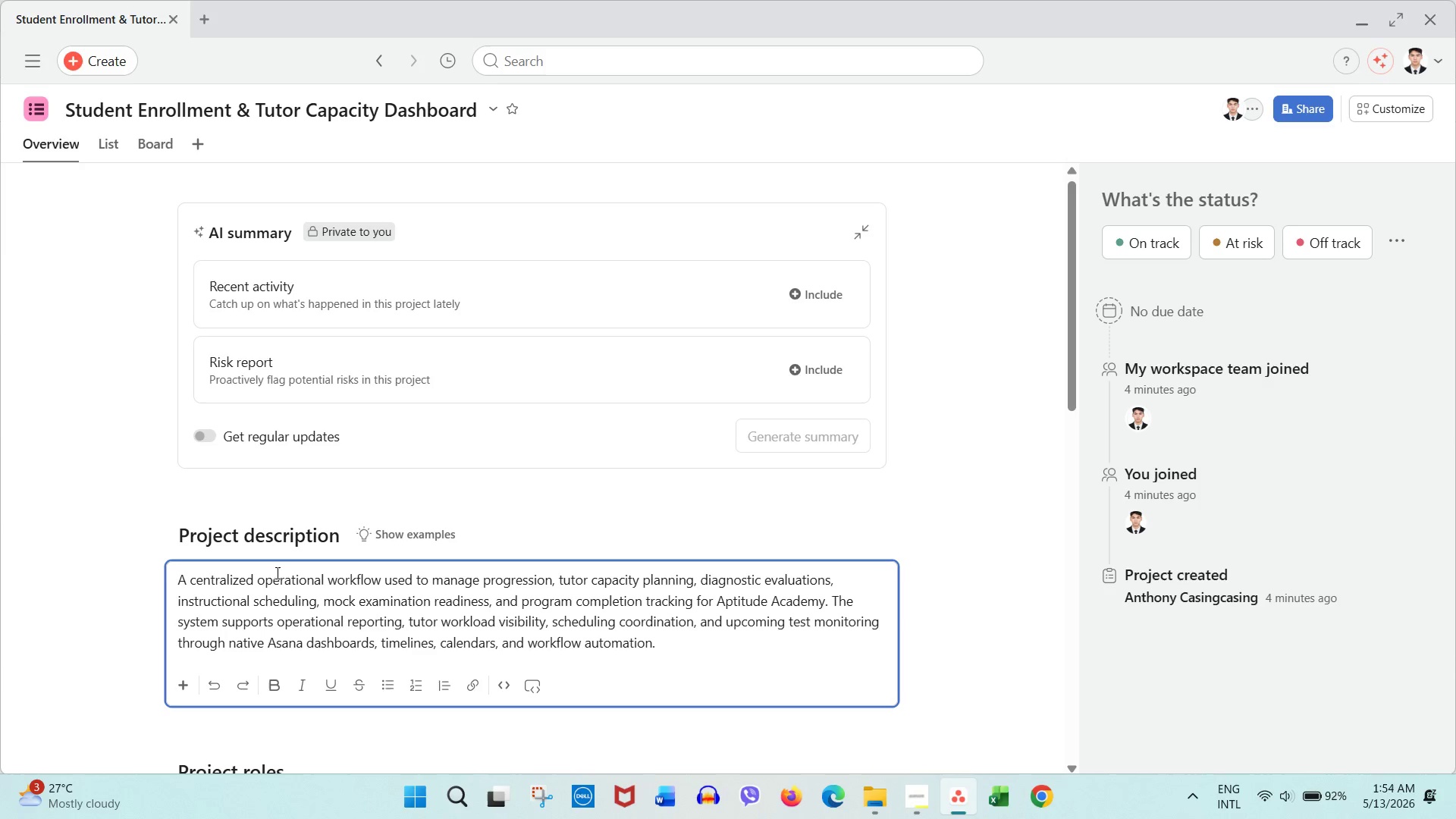 
wait(42.72)
 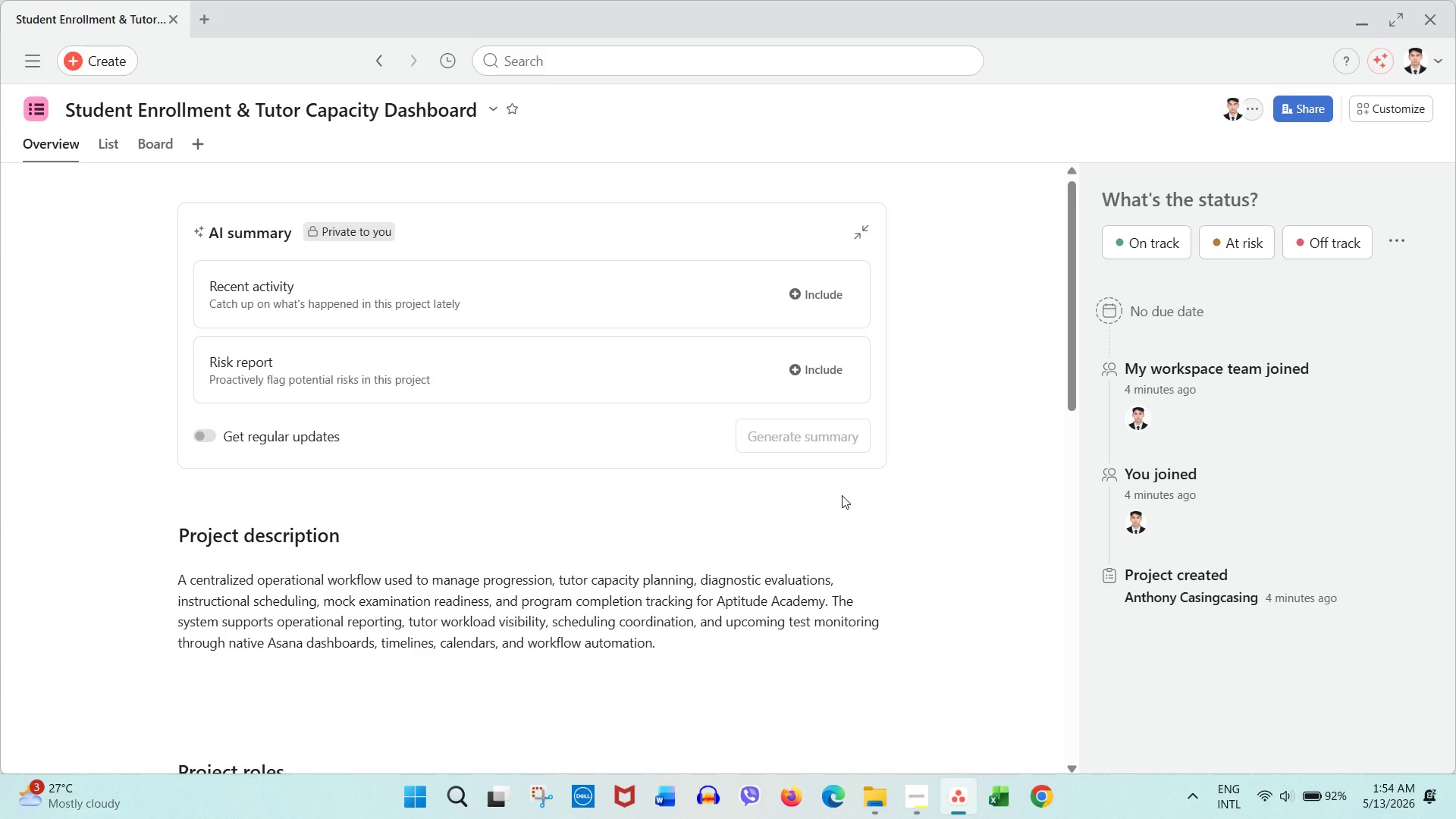 
left_click([57, 357])
 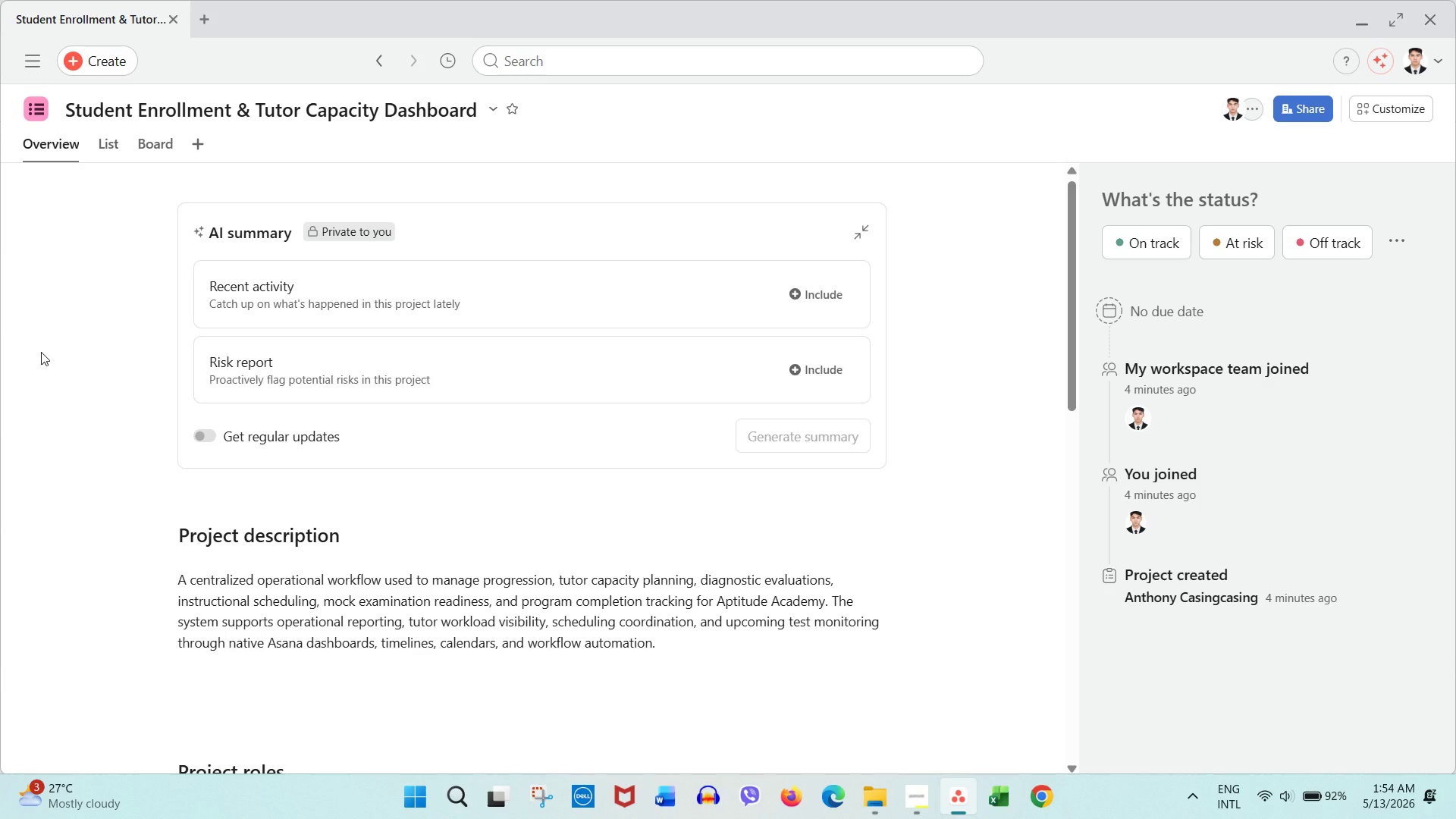 
wait(7.25)
 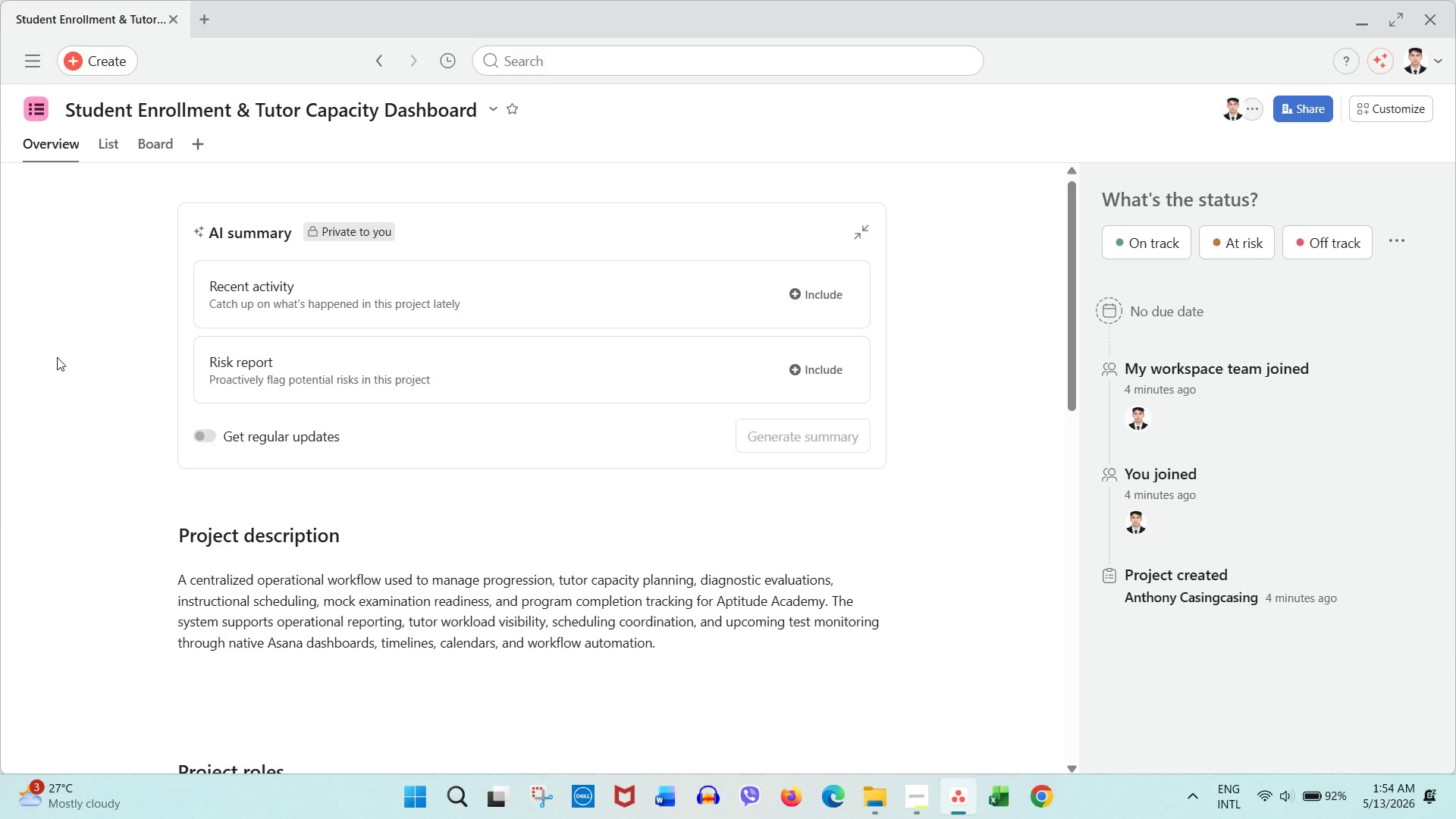 
double_click([140, 144])
 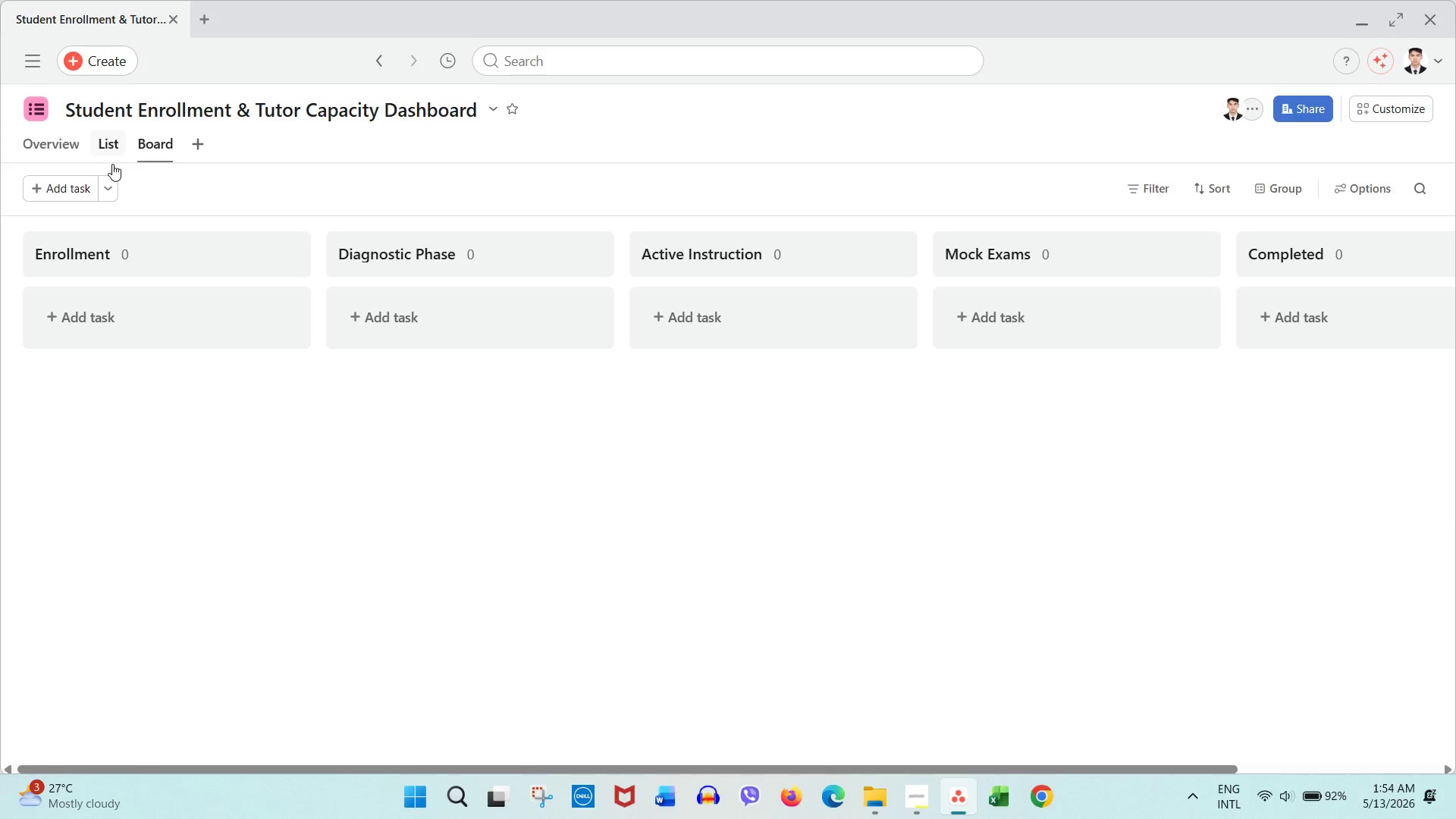 
left_click([157, 318])
 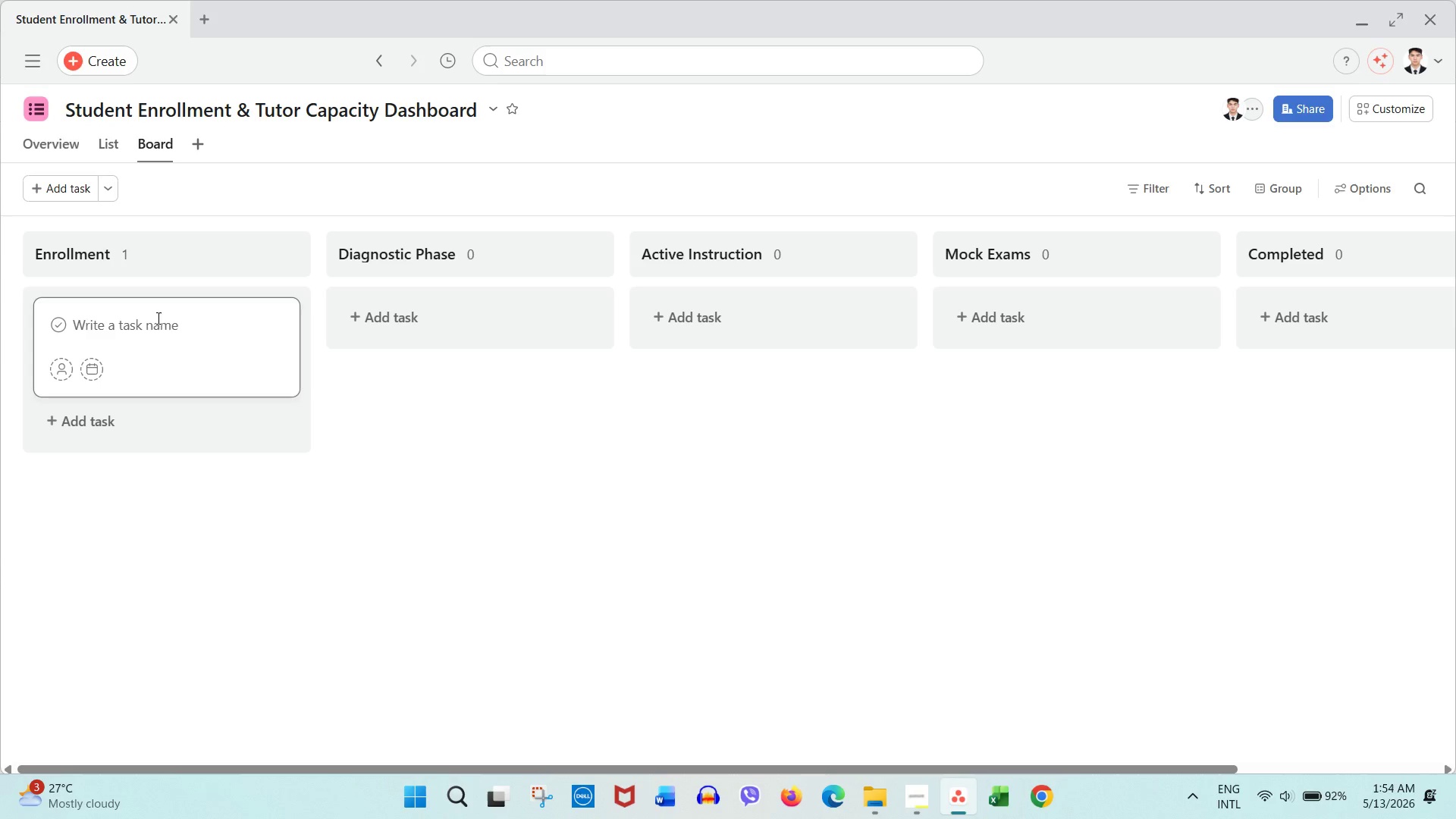 
type(READ ME FIRST 0)
key(Backspace)
type(- Project GUidelines )
key(Backspace)
key(Backspace)
key(Backspace)
type(uidle)
key(Backspace)
key(Backspace)
type(elines & EW)
key(Backspace)
type(+)
key(Backspace)
type(Wo)
key(Backspace)
key(Backspace)
key(Backspace)
type(Workflow INstr)
key(Backspace)
key(Backspace)
key(Backspace)
key(Backspace)
type(nstructions)
 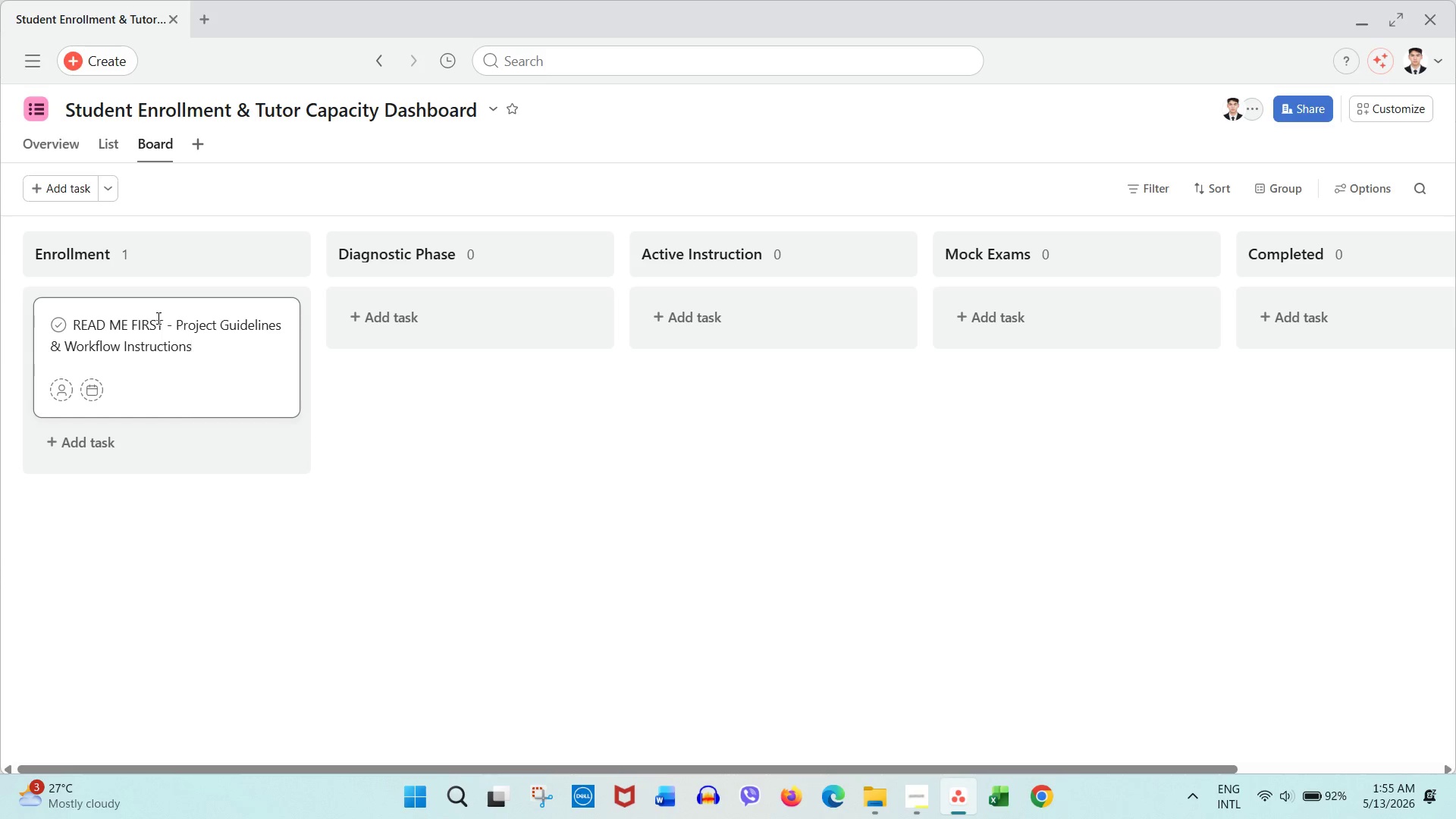 
wait(11.02)
 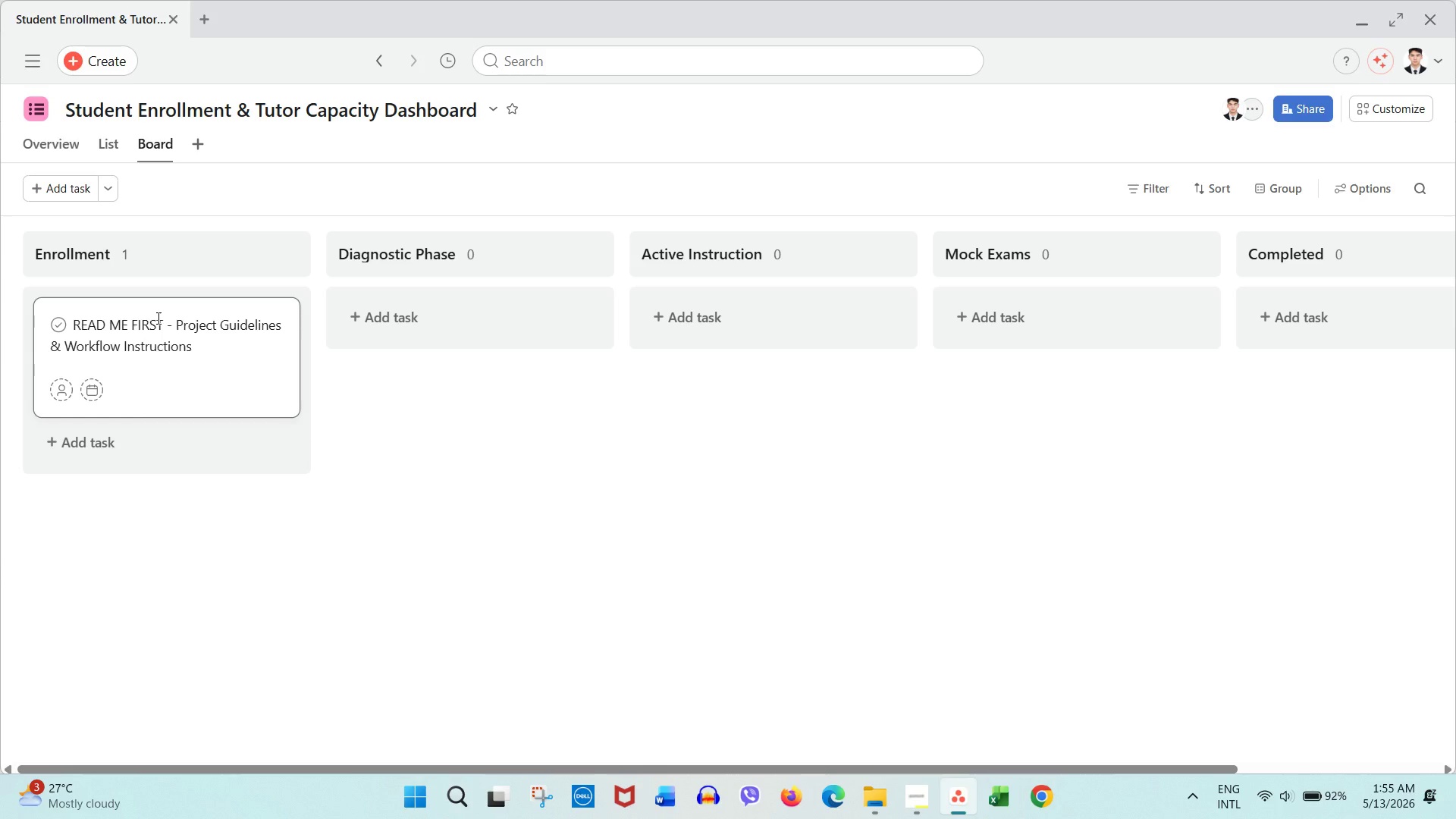 
left_click([419, 515])
 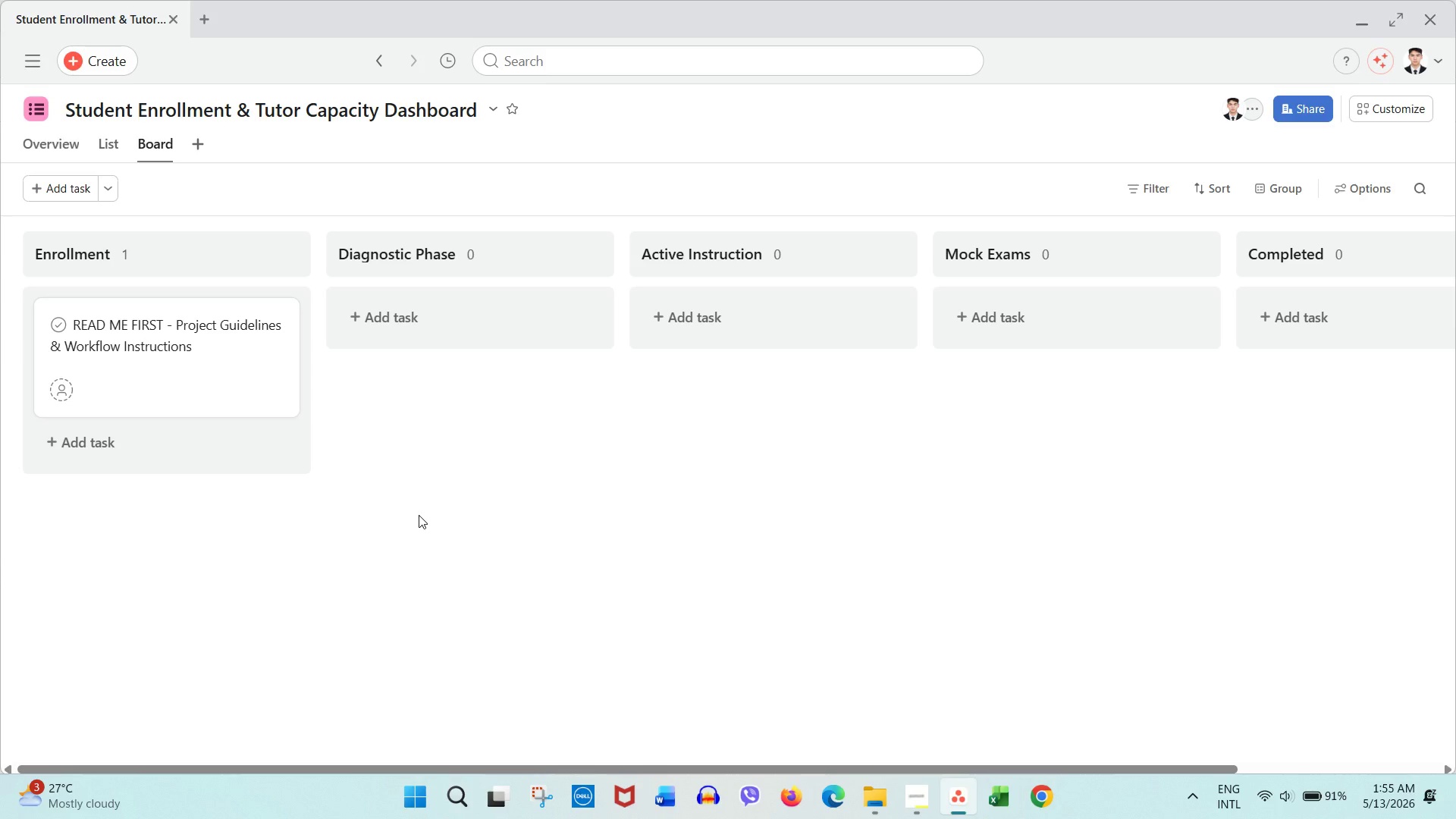 
wait(13.06)
 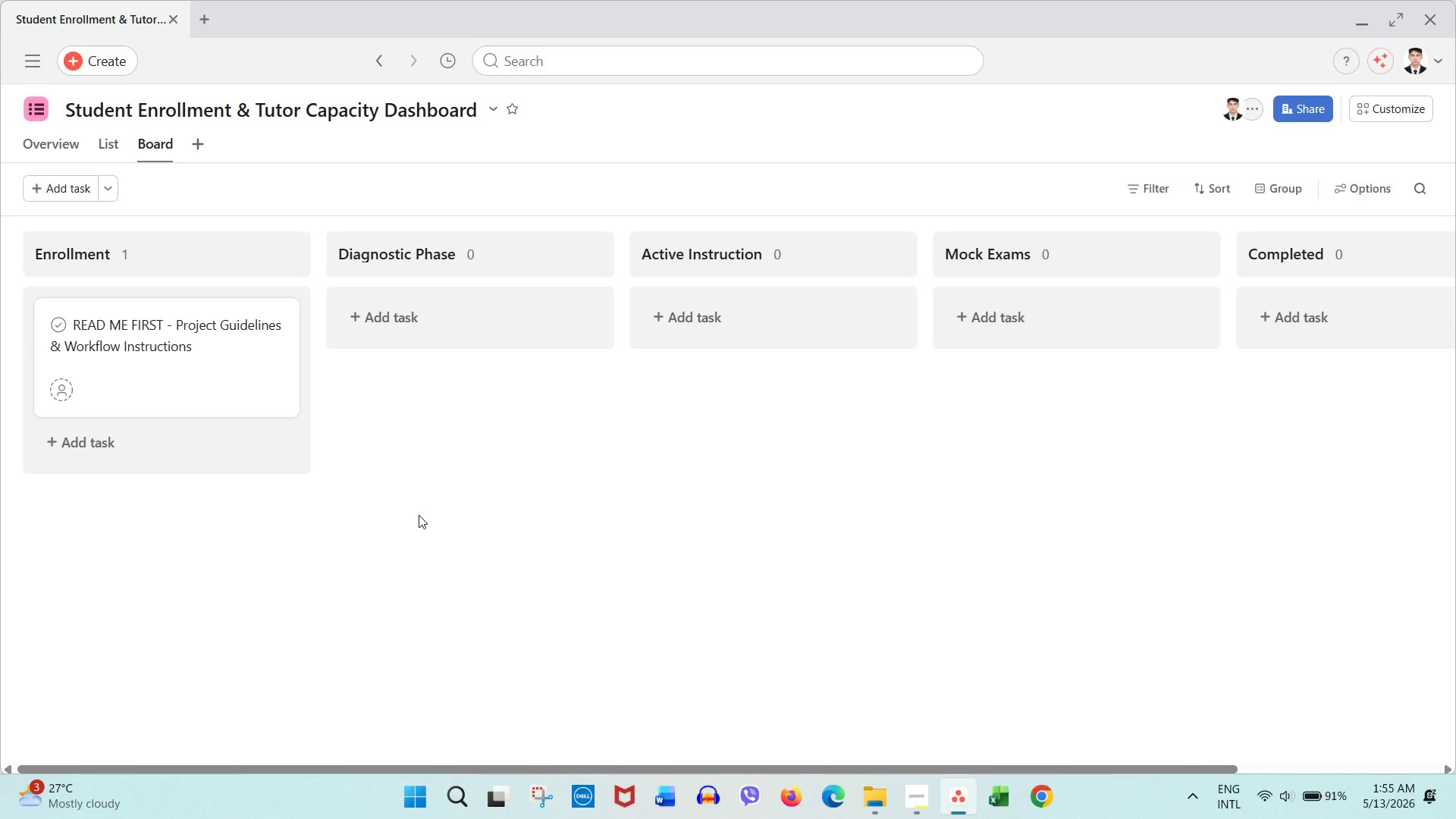 
left_click([413, 481])
 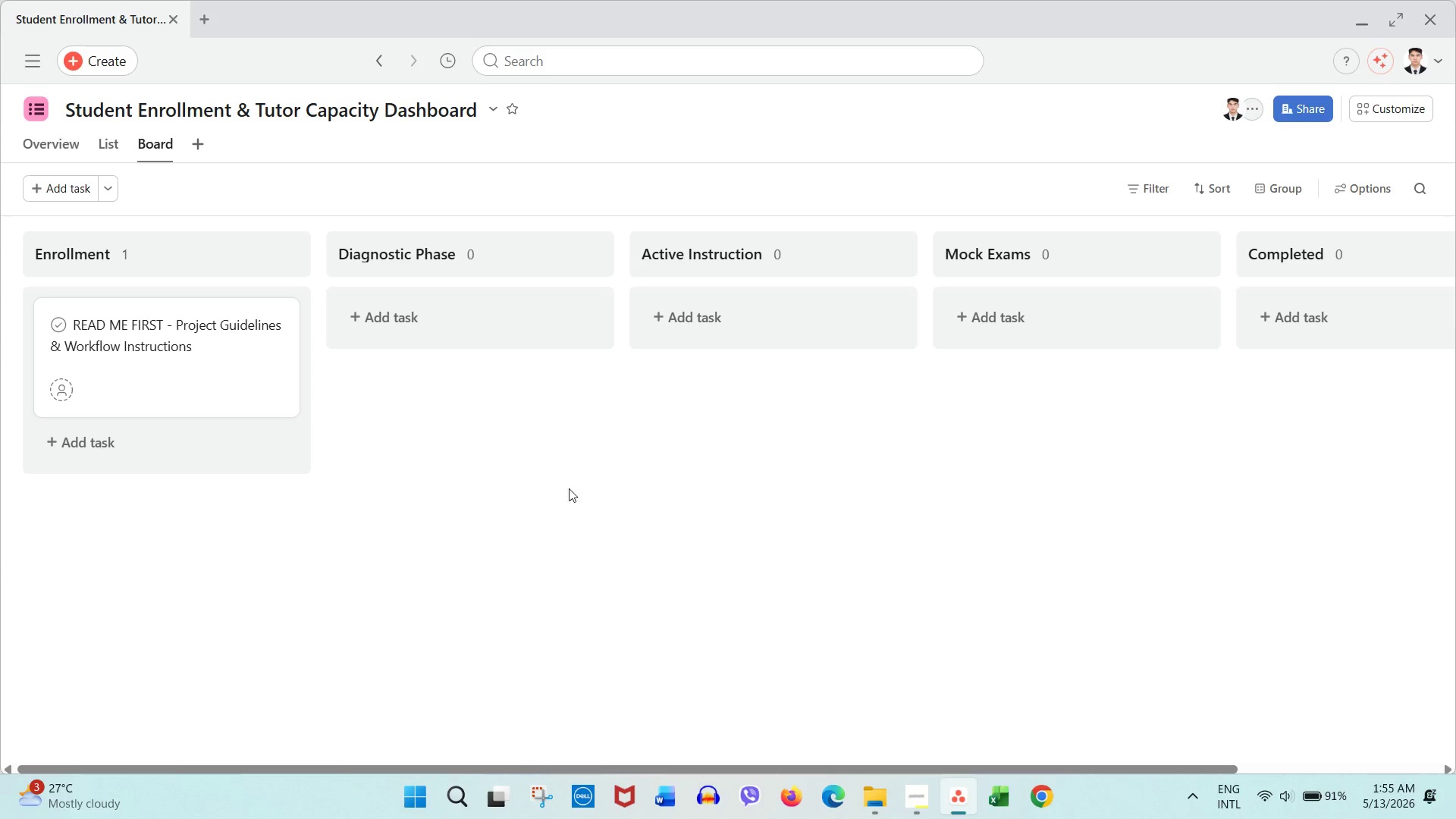 
left_click([596, 488])
 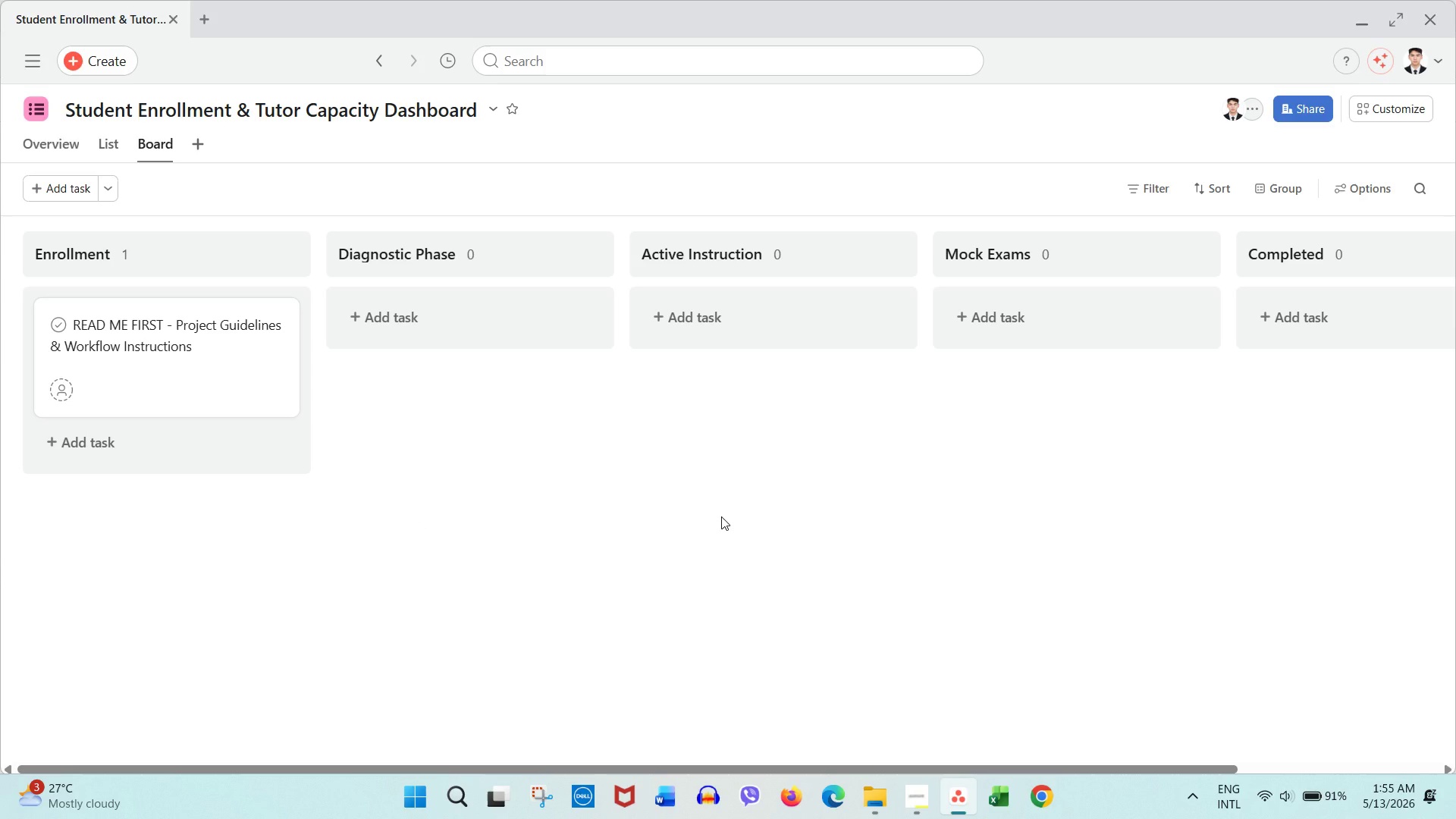 
left_click([721, 516])
 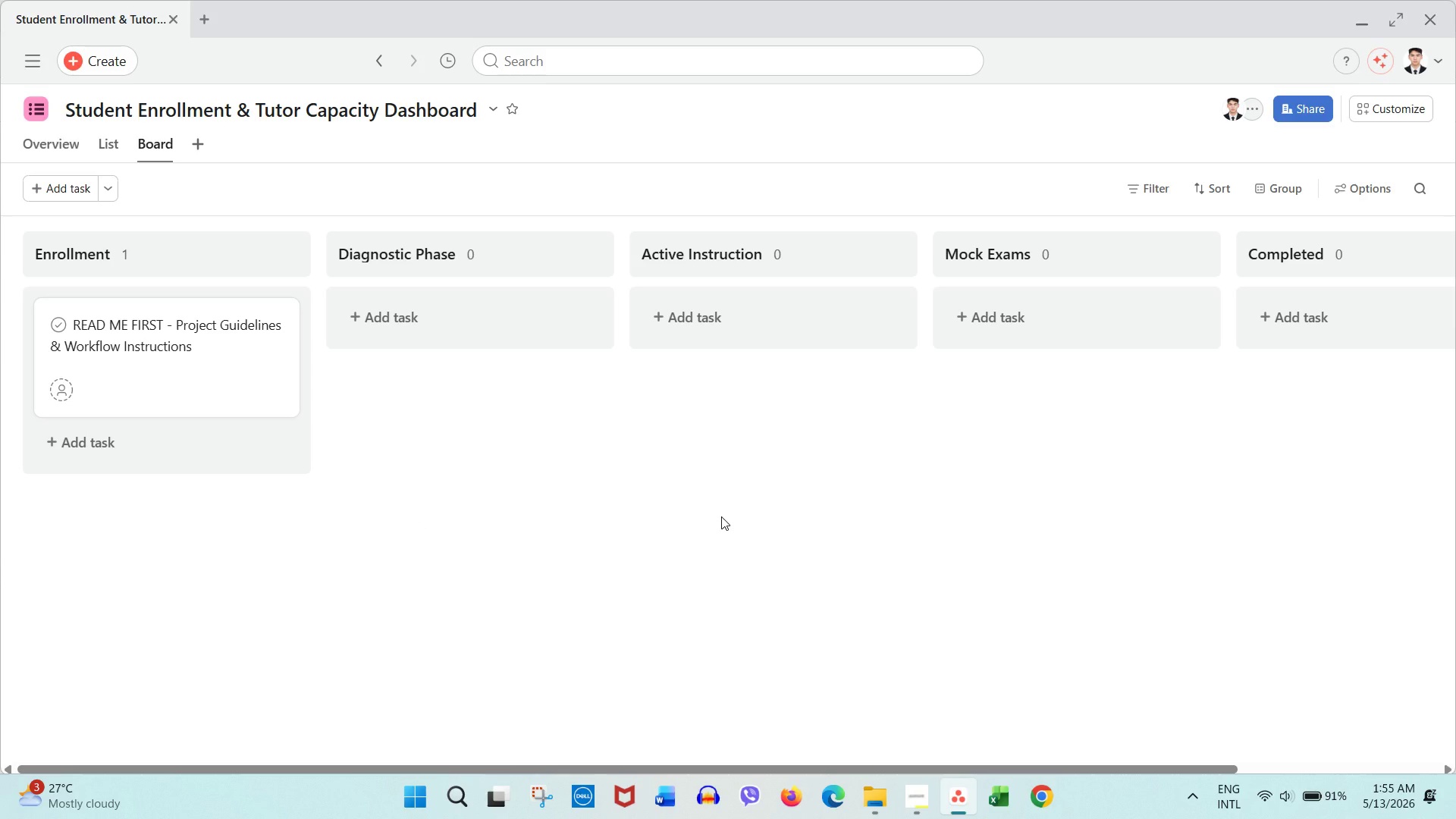 
left_click([721, 516])
 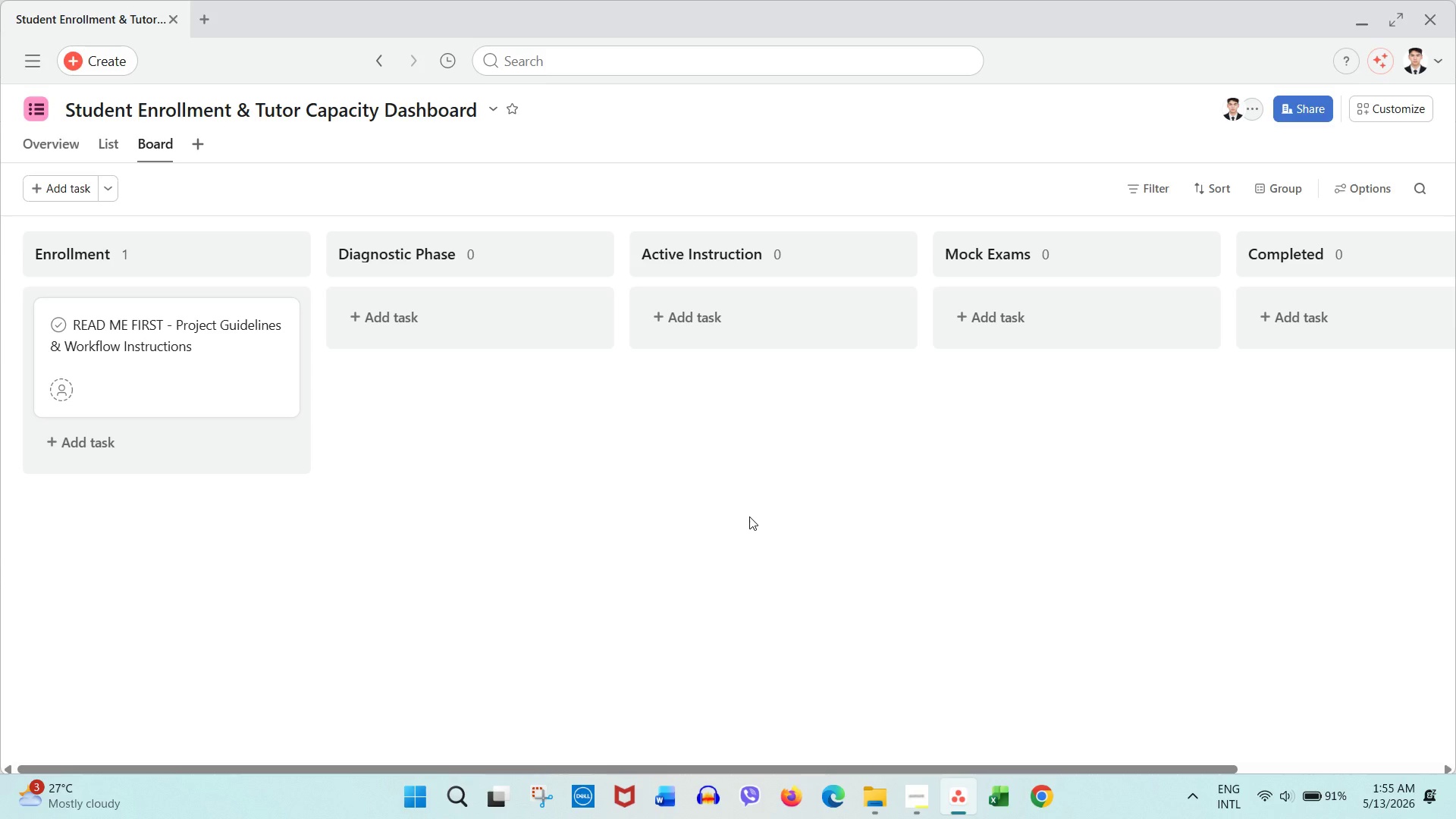 
wait(10.72)
 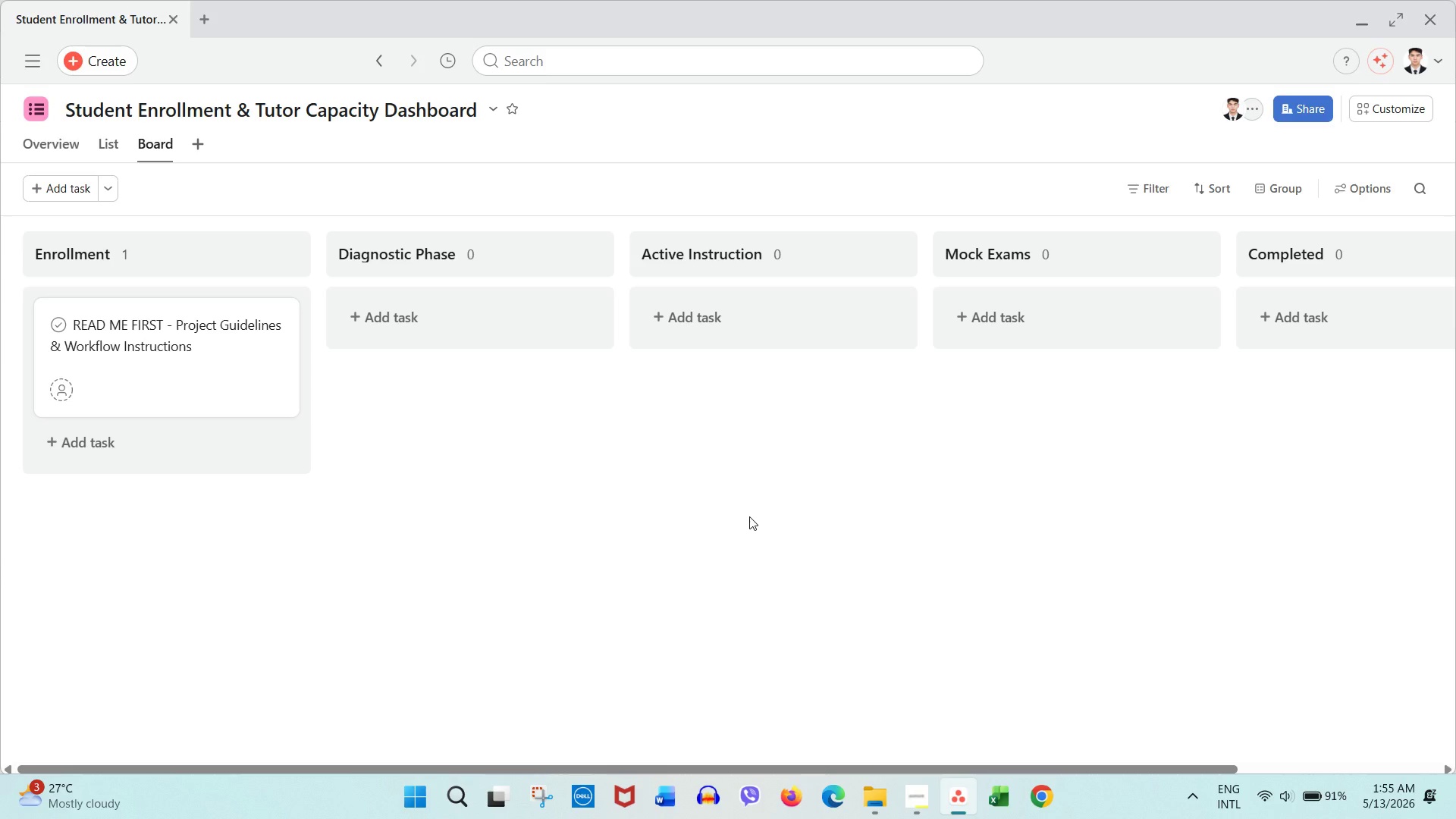 
left_click([760, 494])
 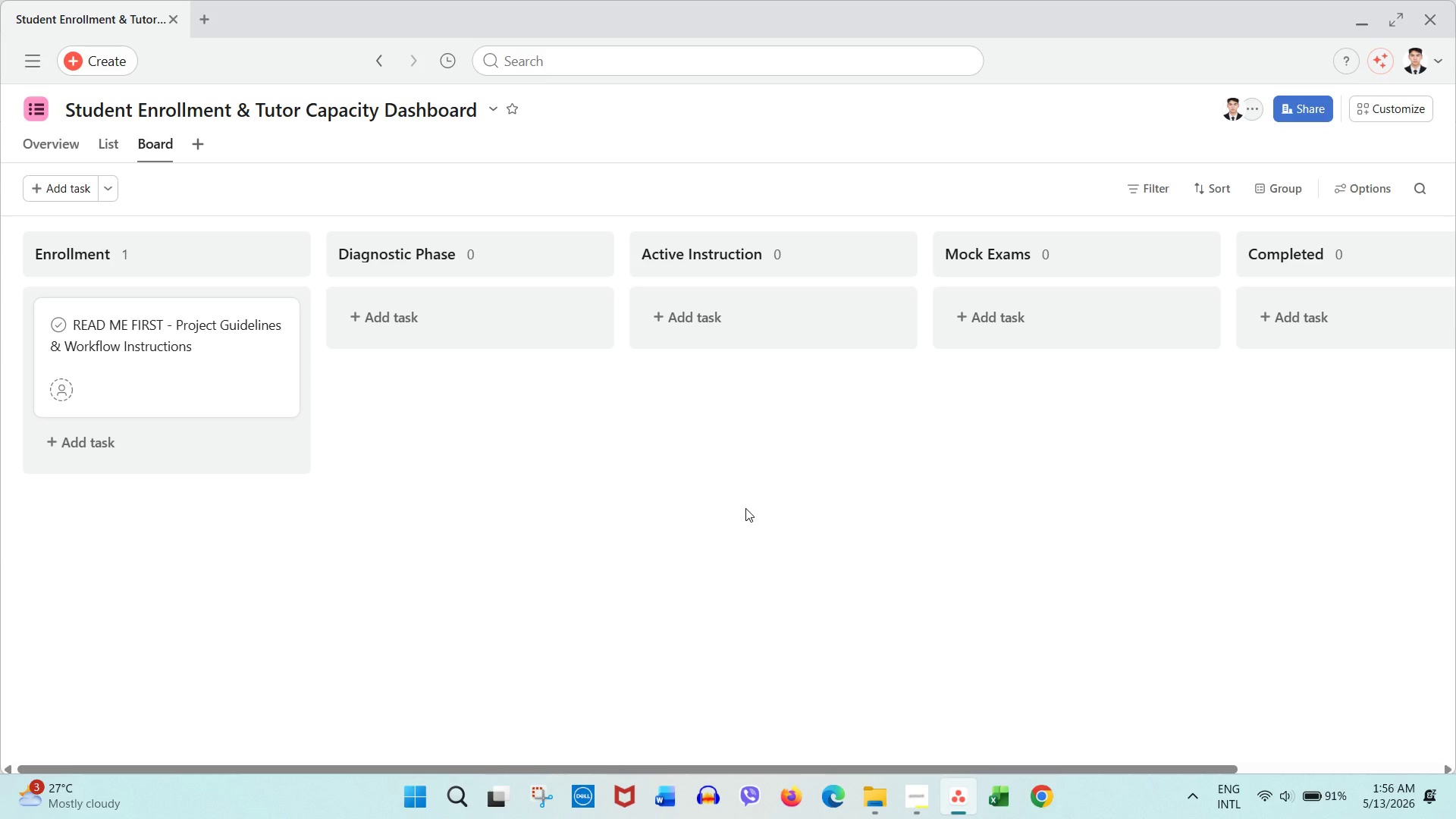 
wait(12.42)
 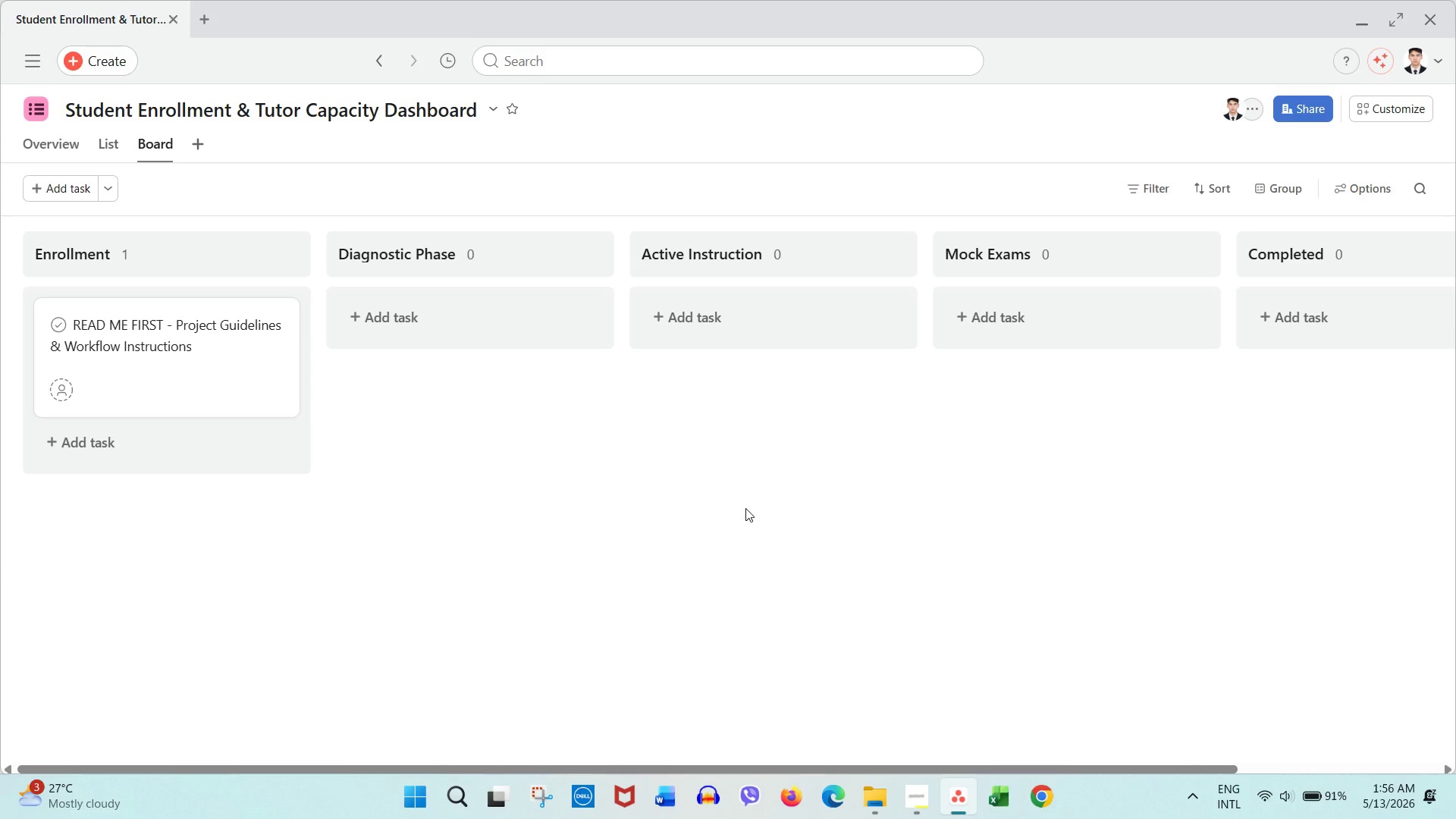 
left_click([739, 510])
 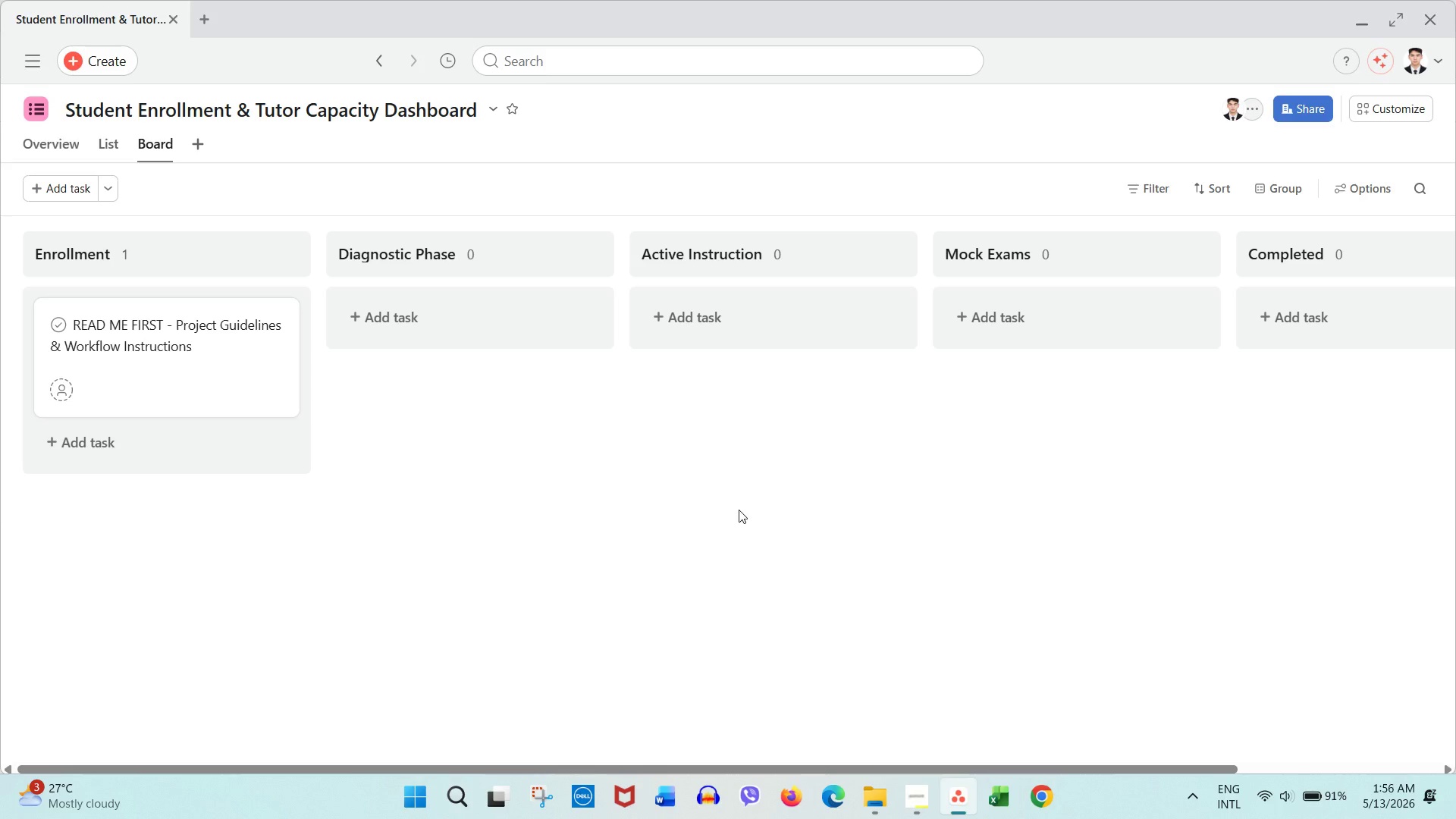 
left_click([739, 510])
 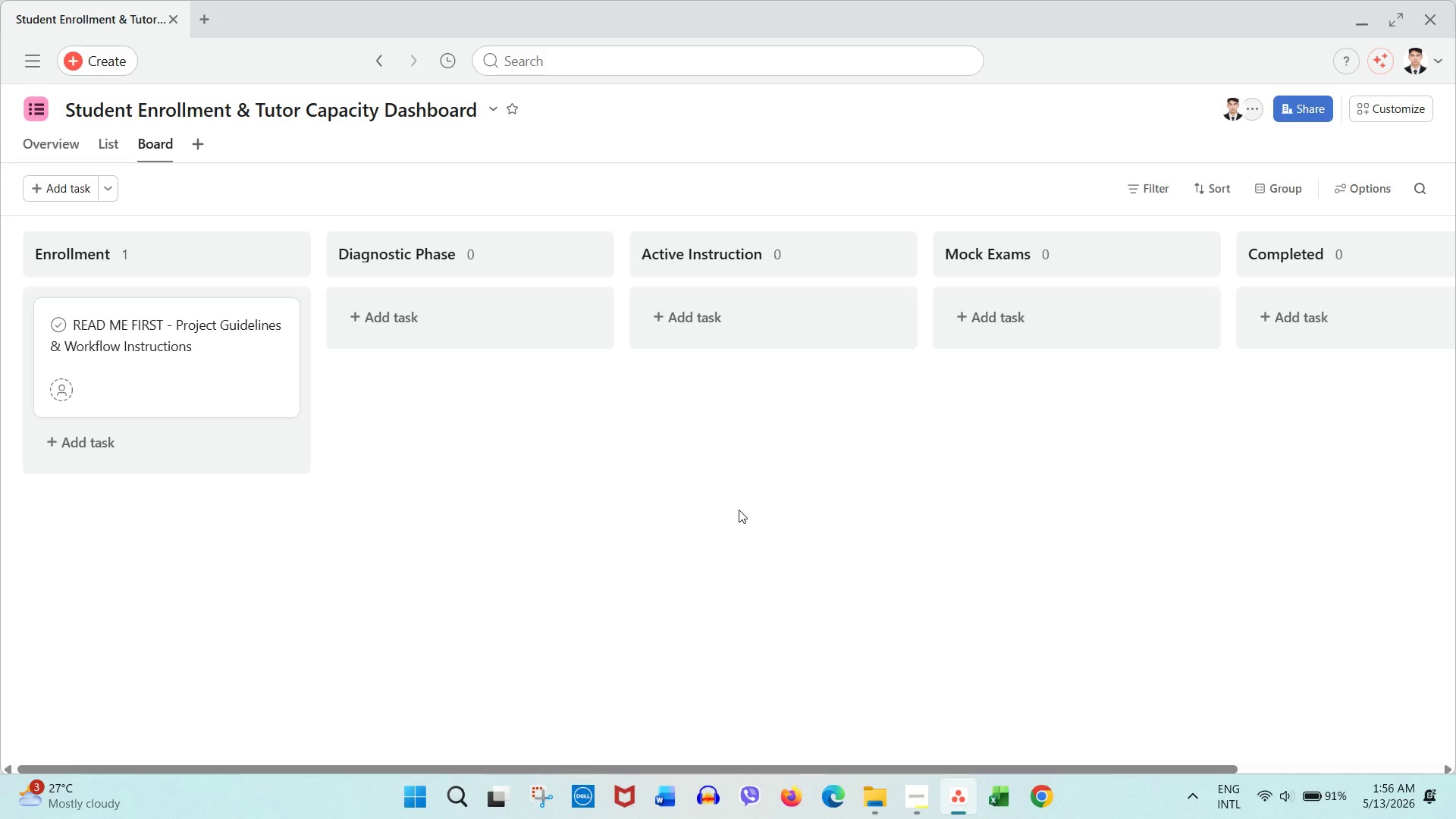 
left_click([739, 510])
 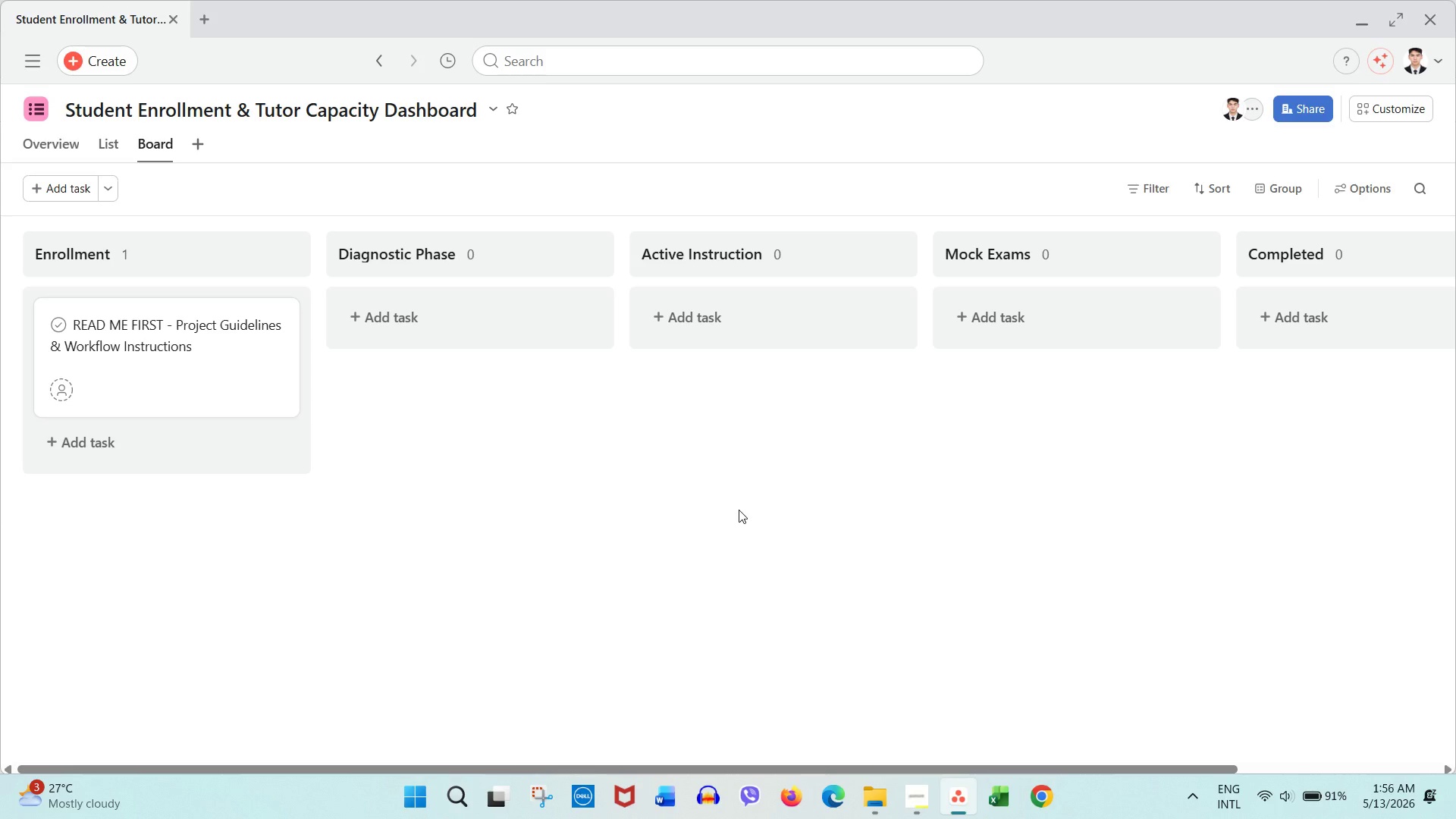 
wait(7.27)
 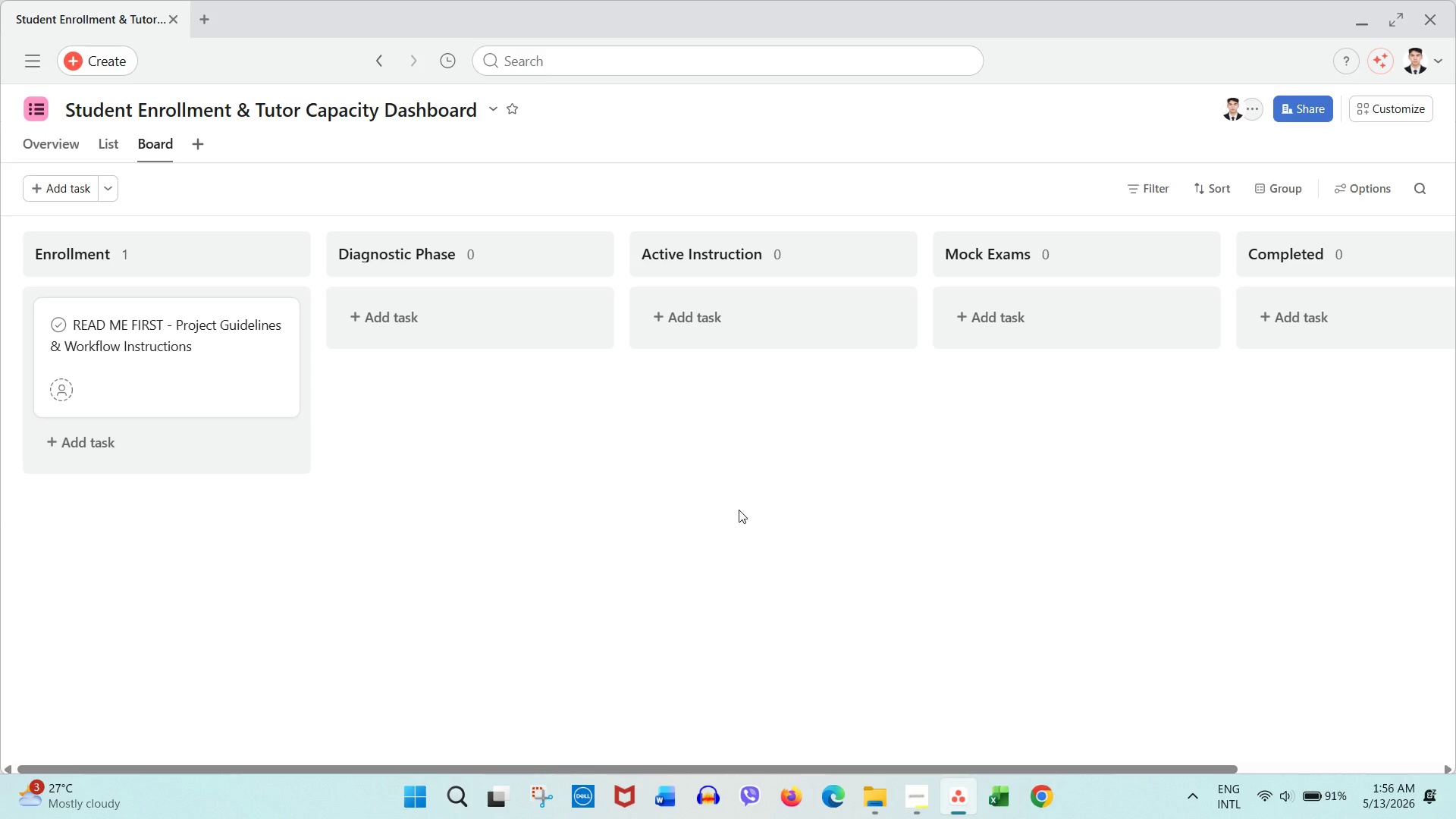 
left_click([739, 510])
 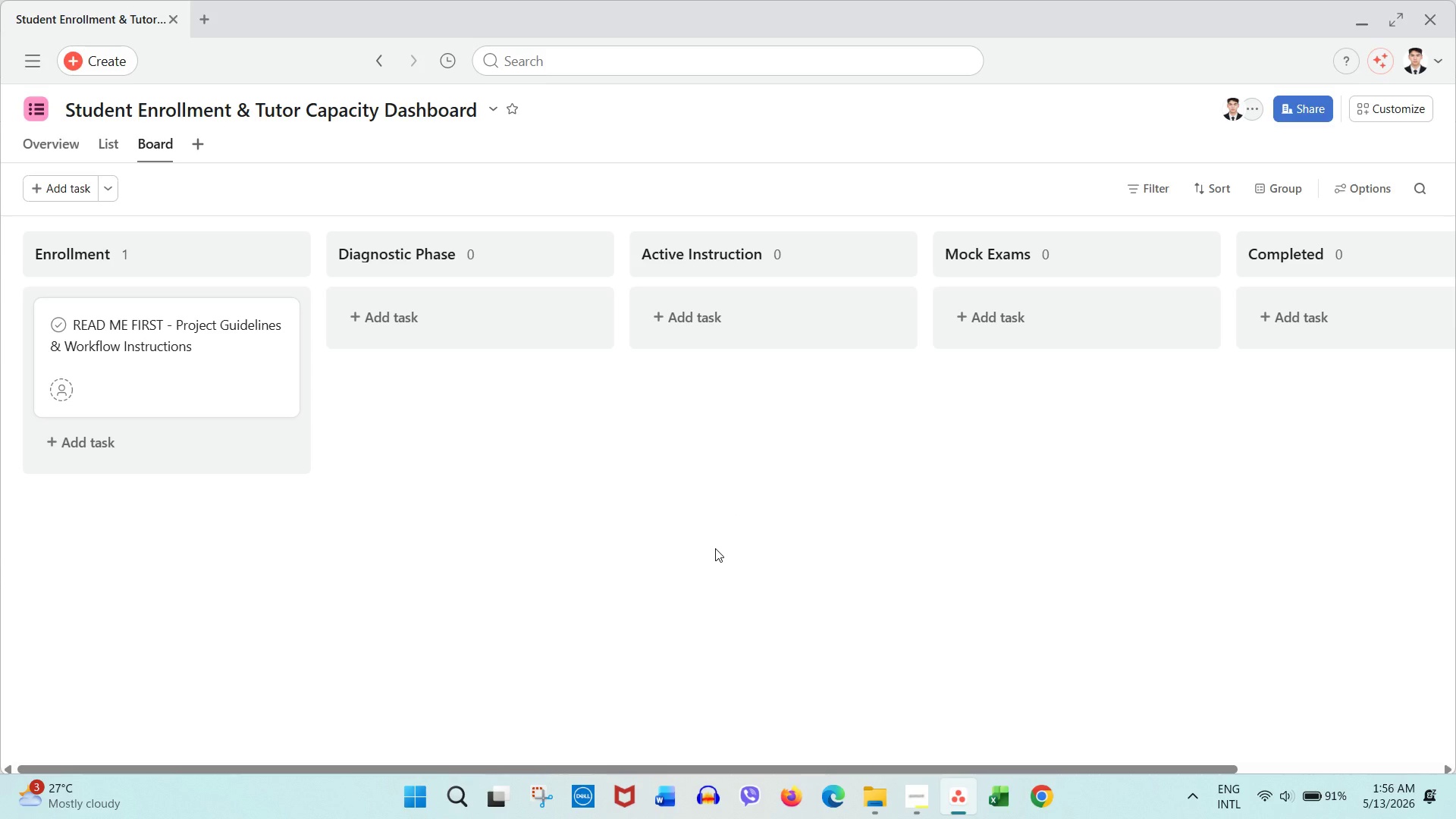 
wait(17.44)
 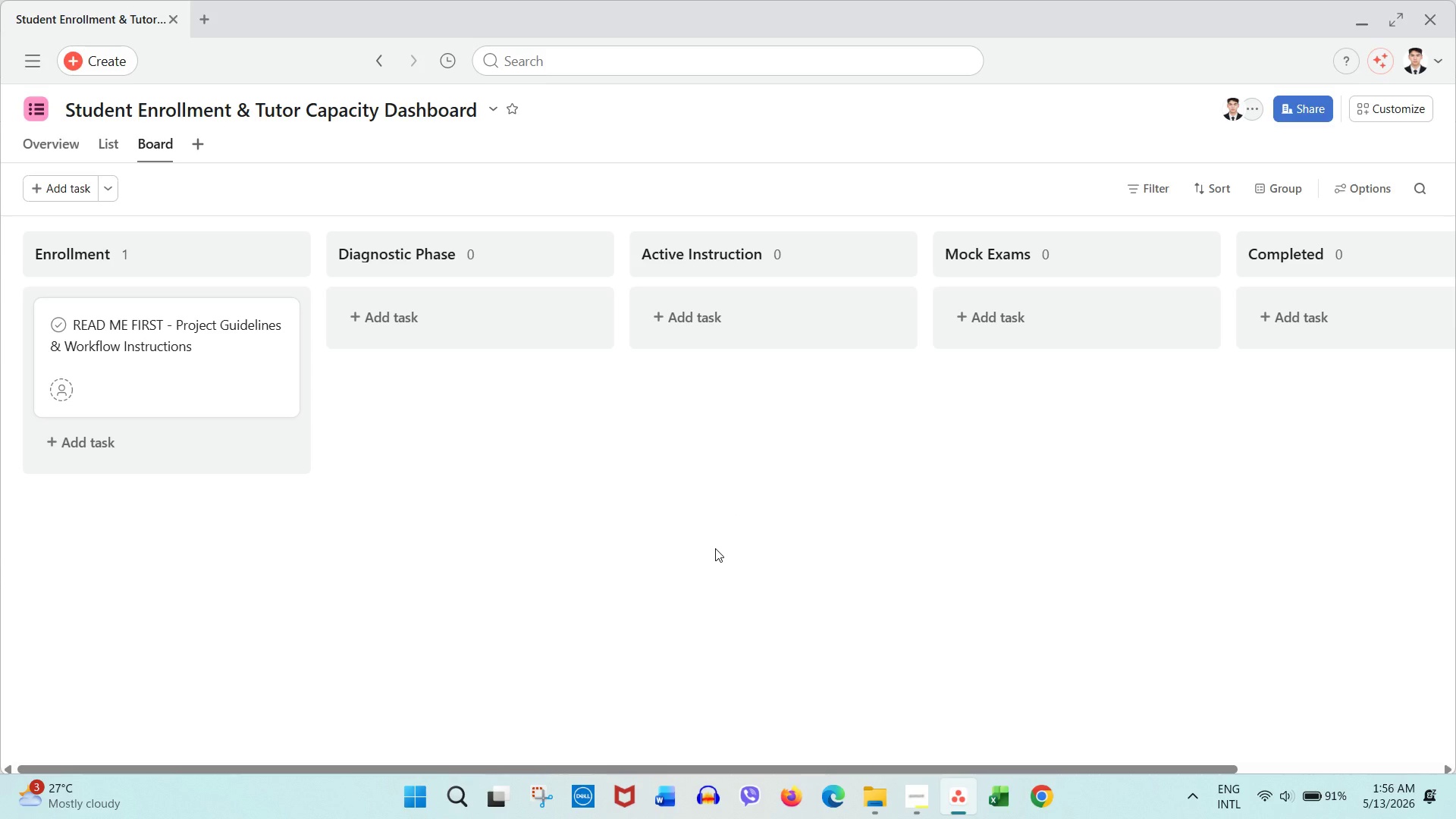 
left_click([715, 548])
 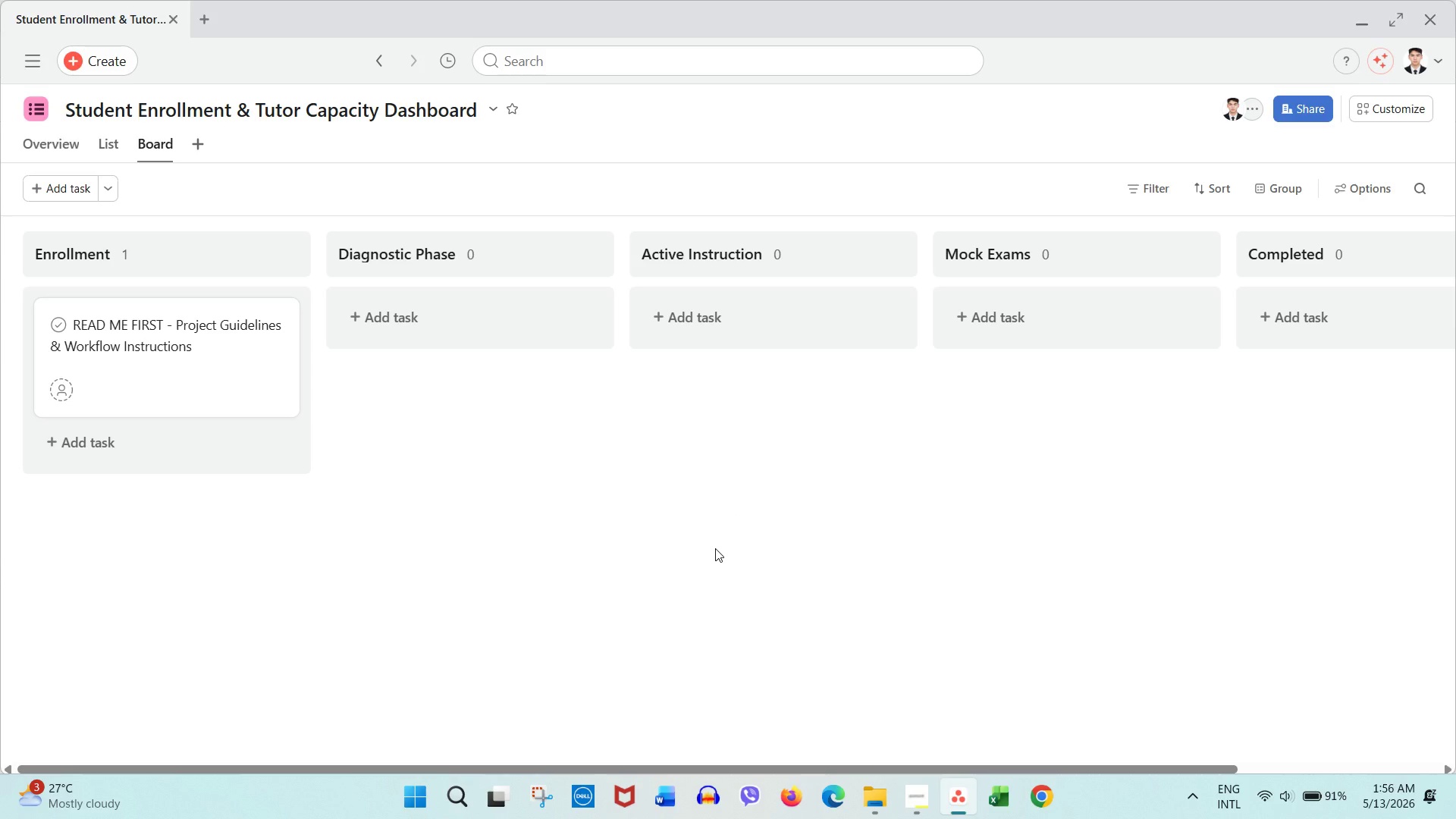 
wait(12.5)
 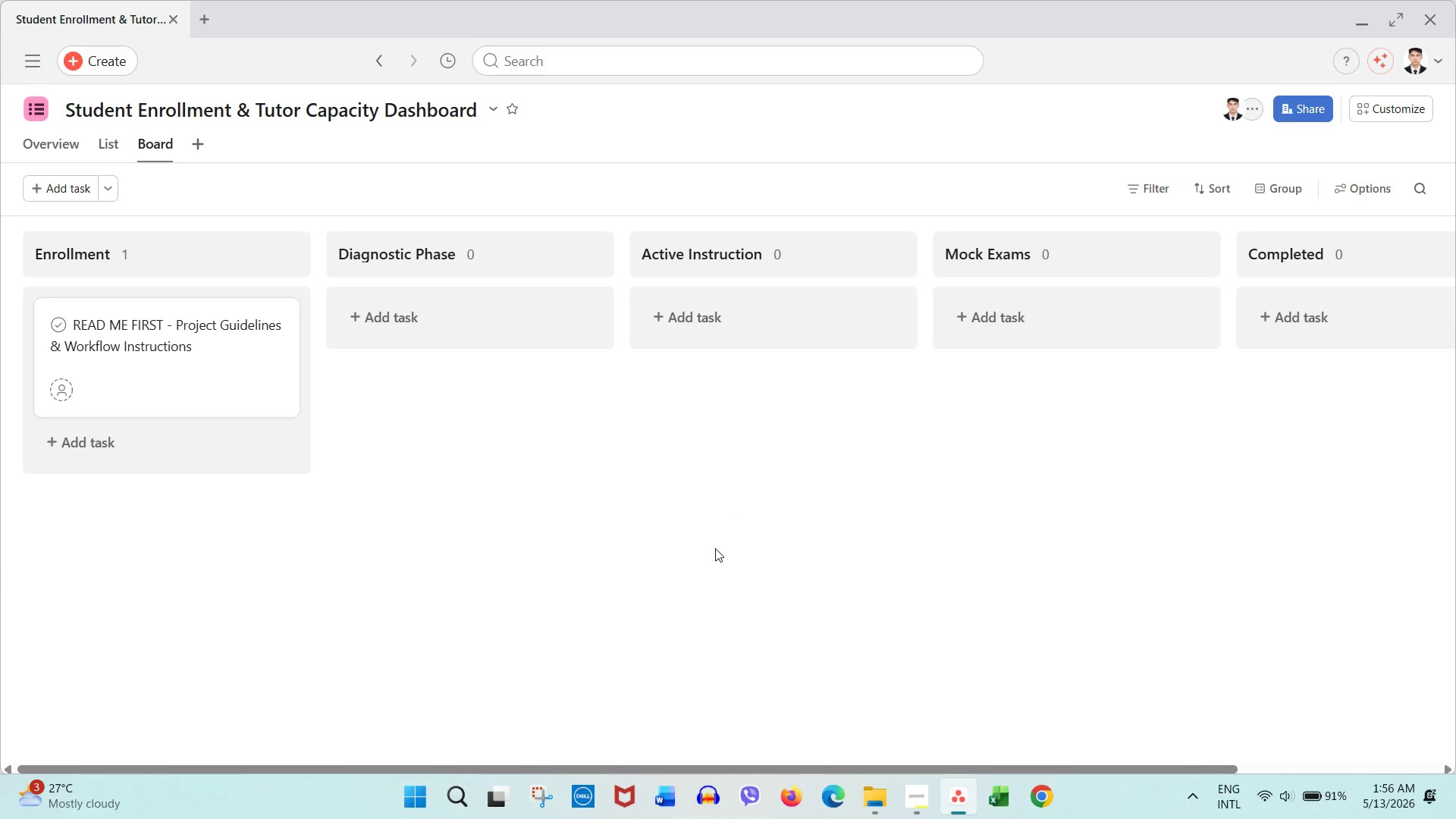 
left_click([715, 548])
 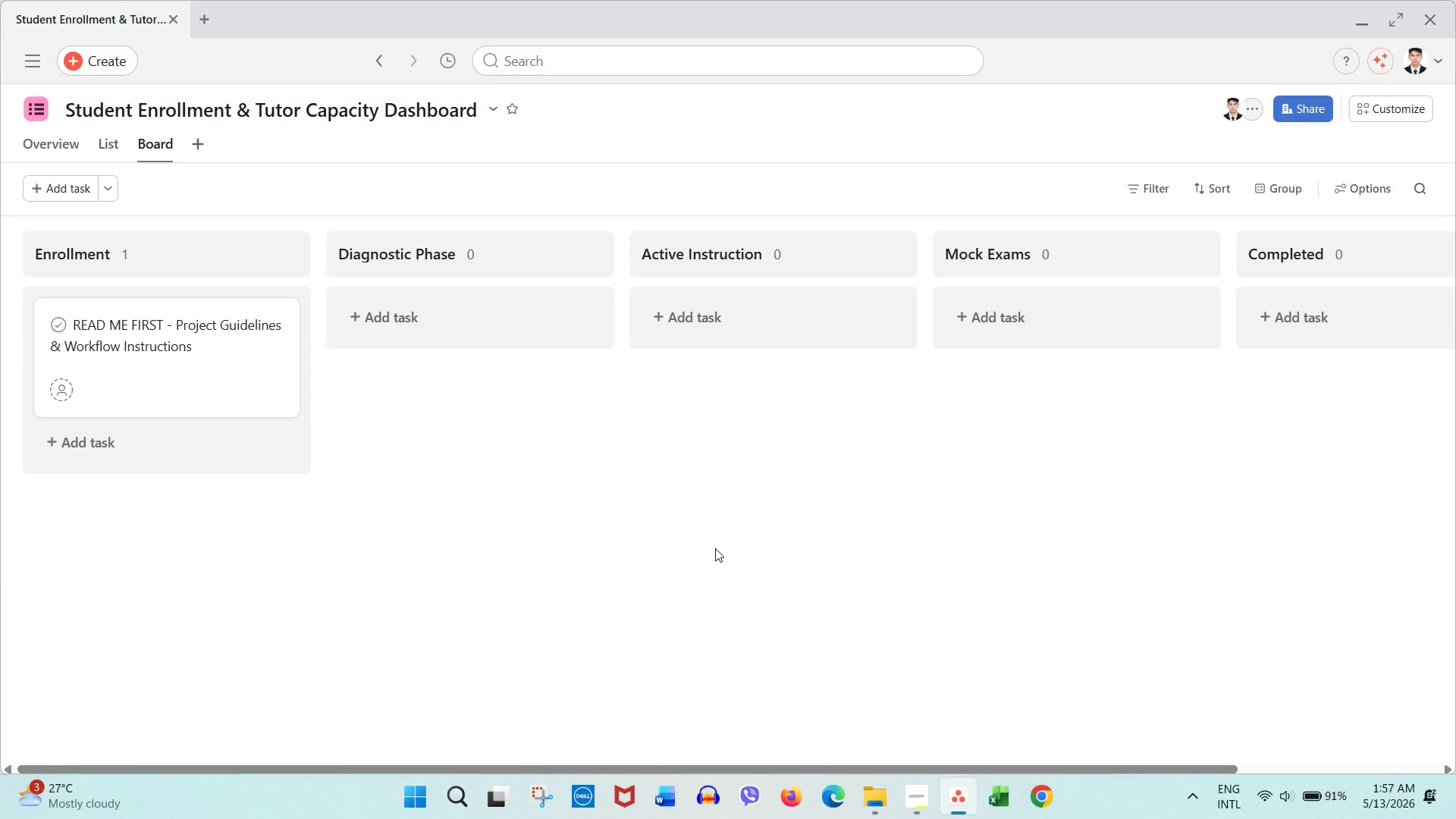 
wait(19.94)
 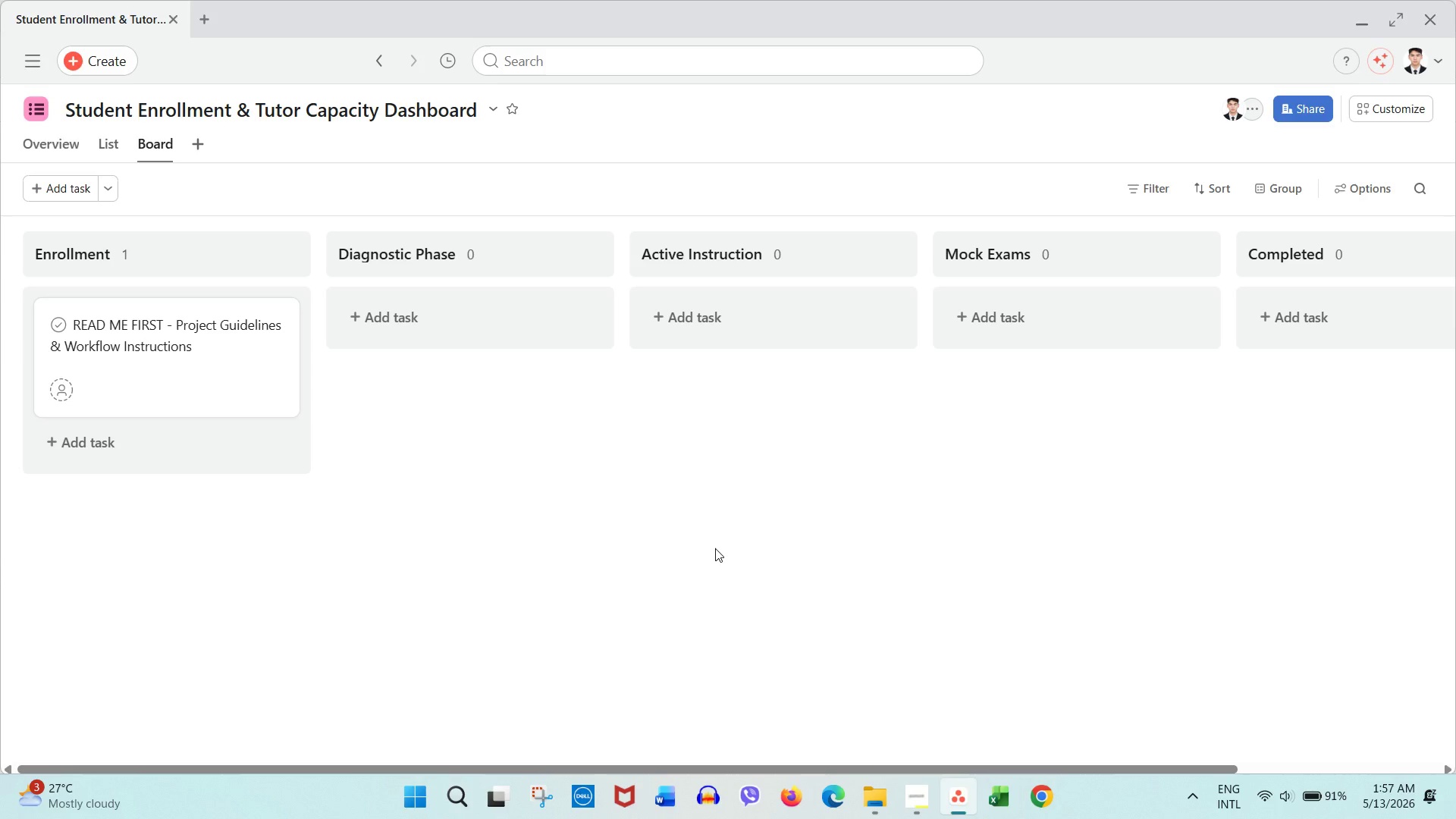 
left_click([715, 548])
 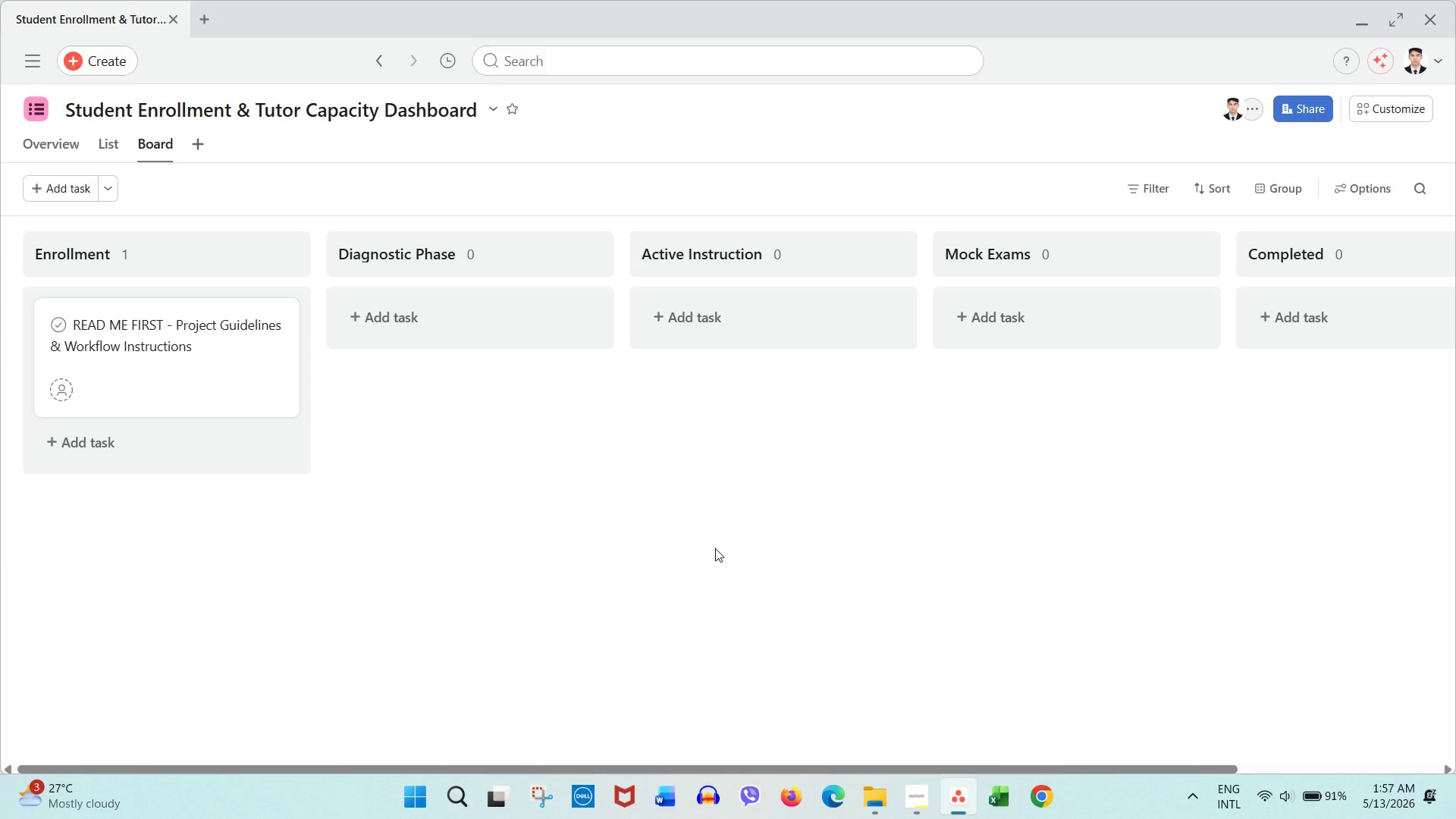 
wait(18.22)
 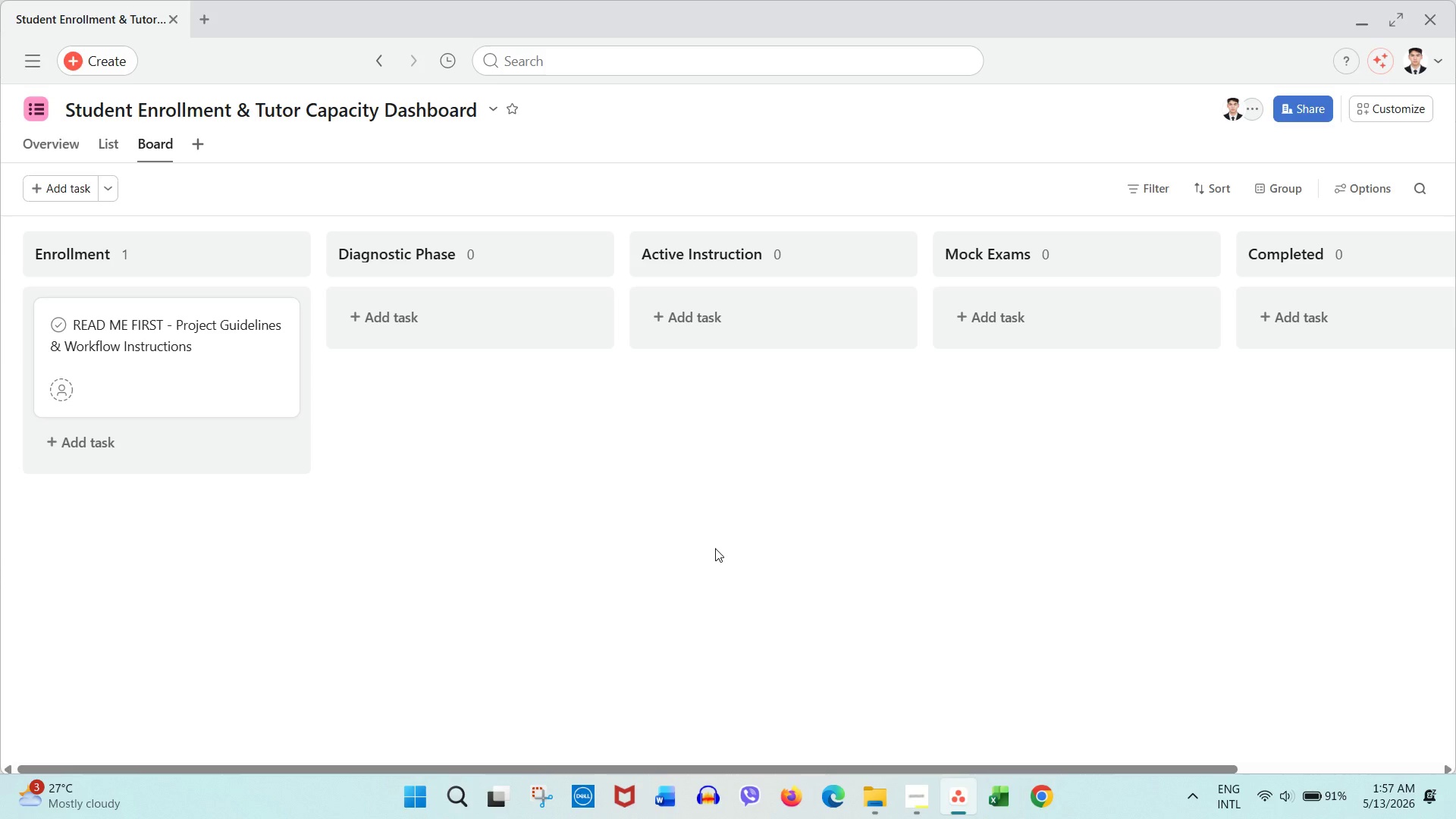 
left_click([715, 548])
 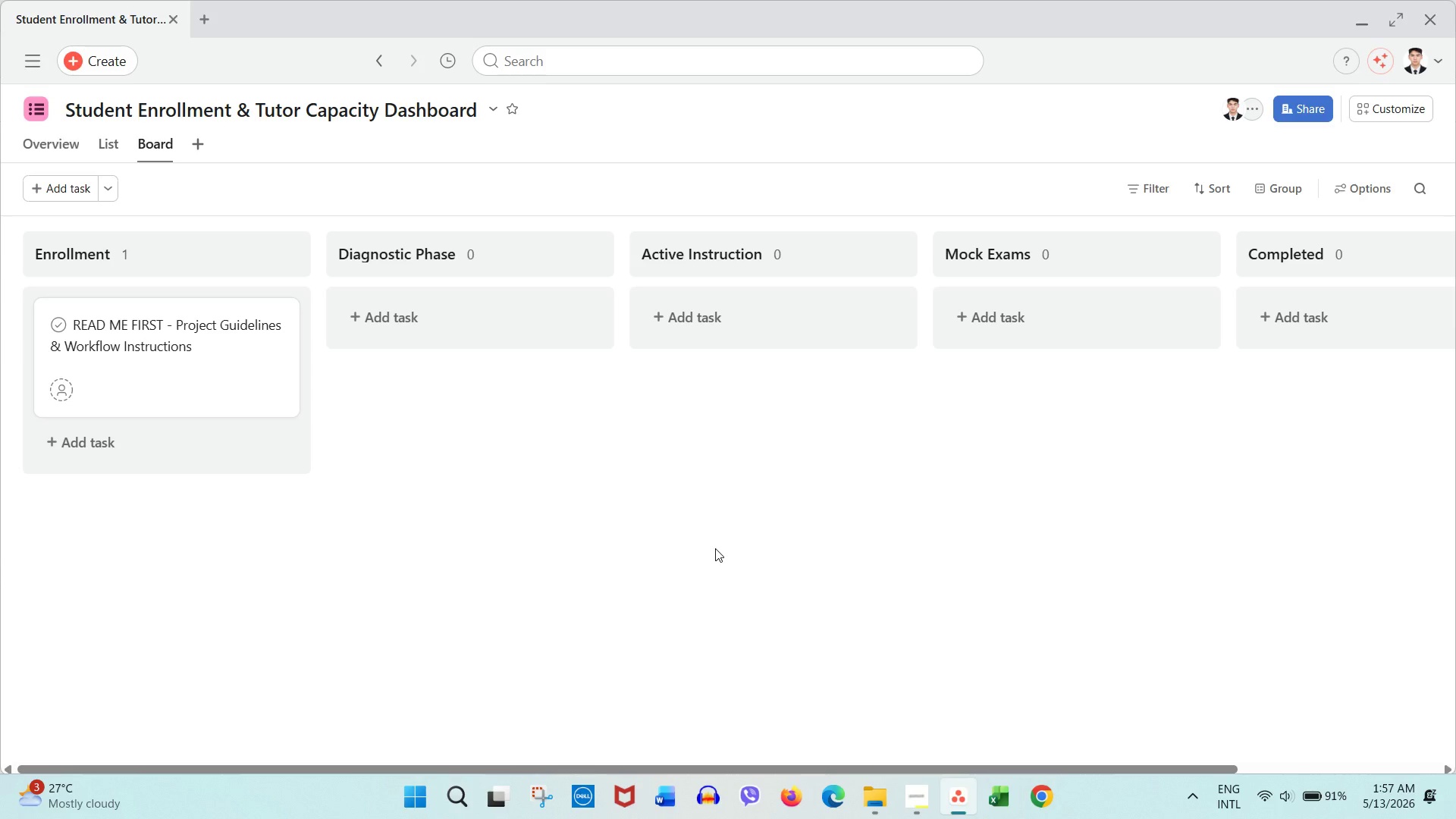 
wait(15.06)
 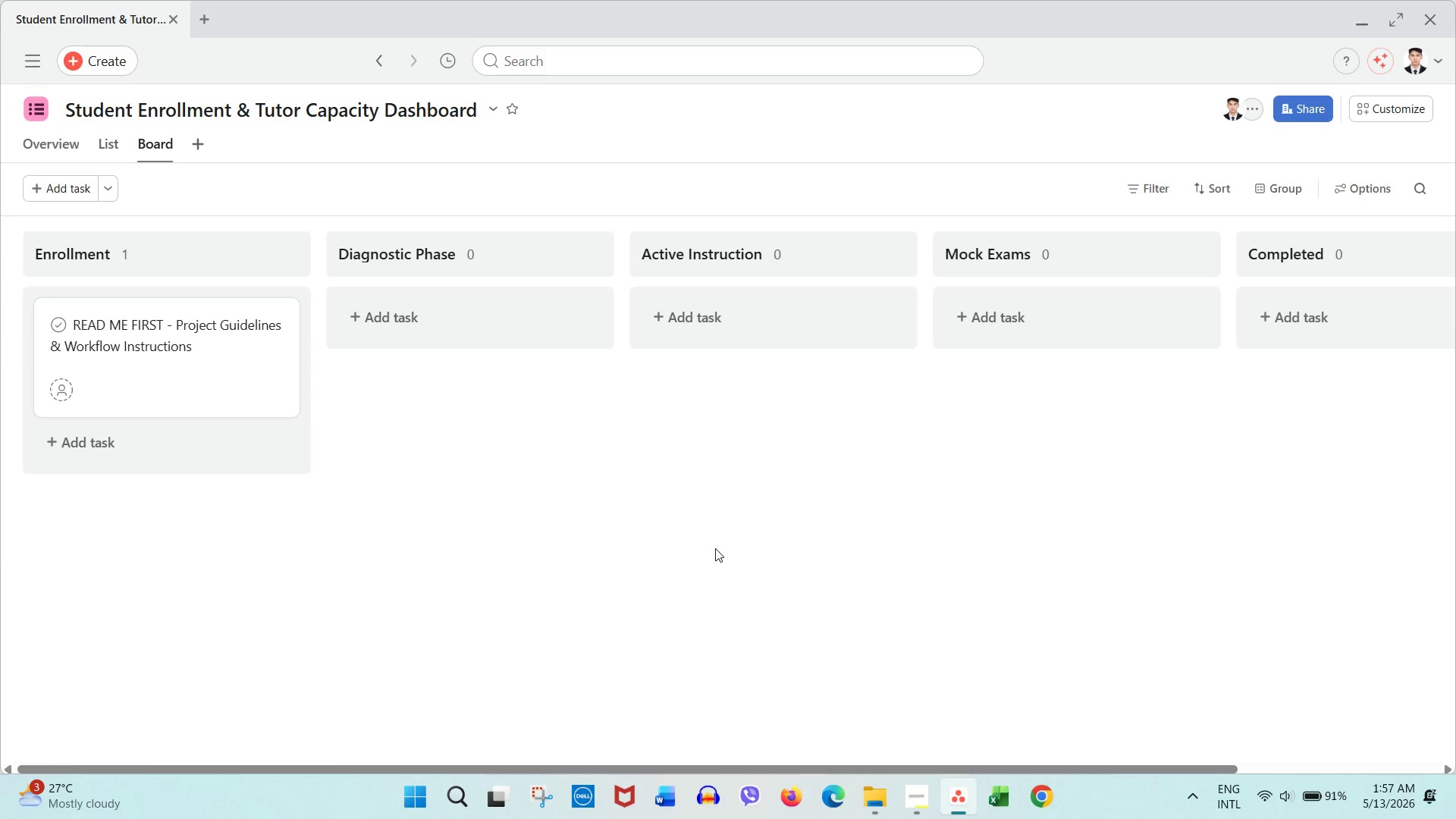 
left_click([715, 548])
 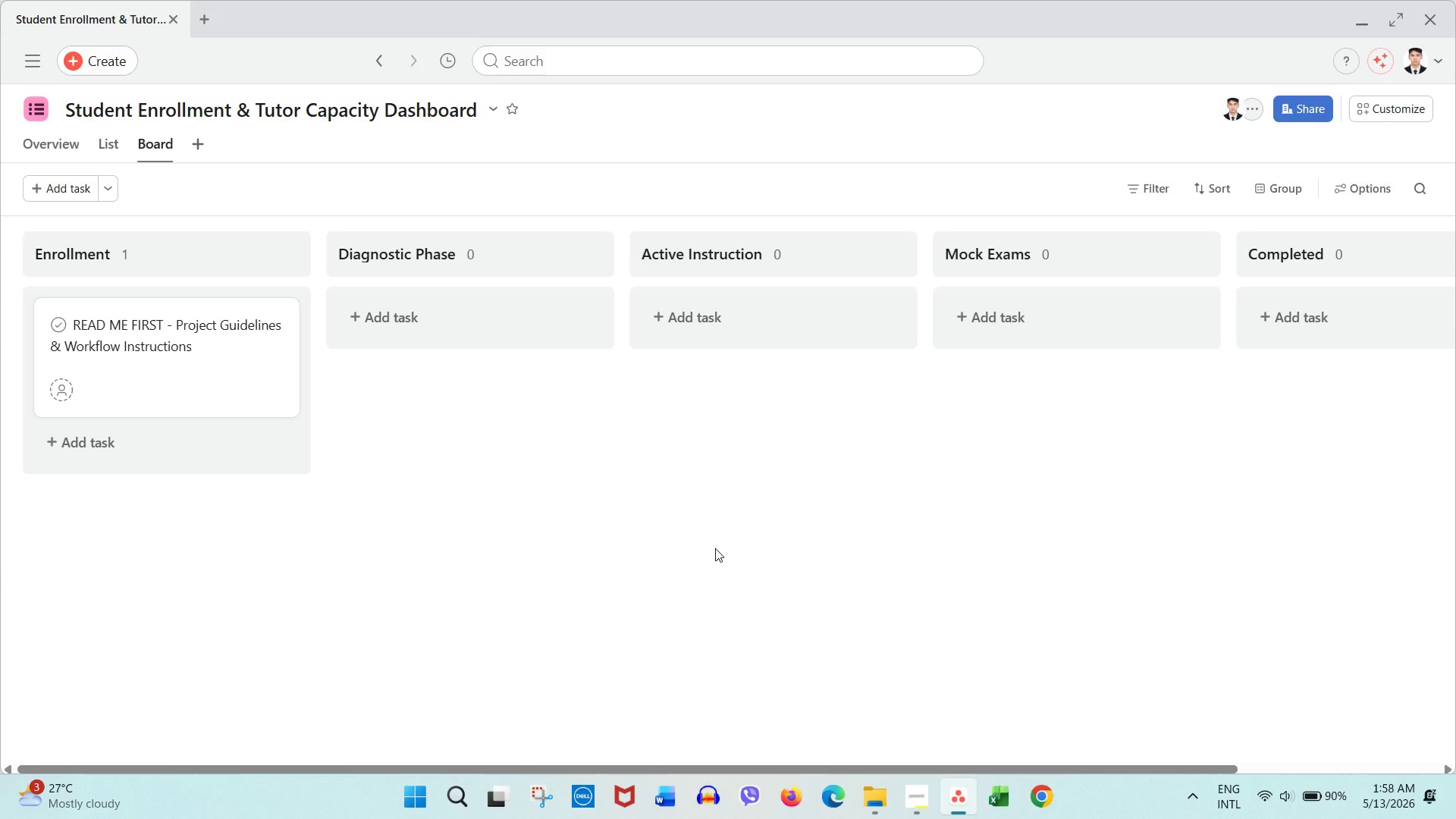 
wait(29.75)
 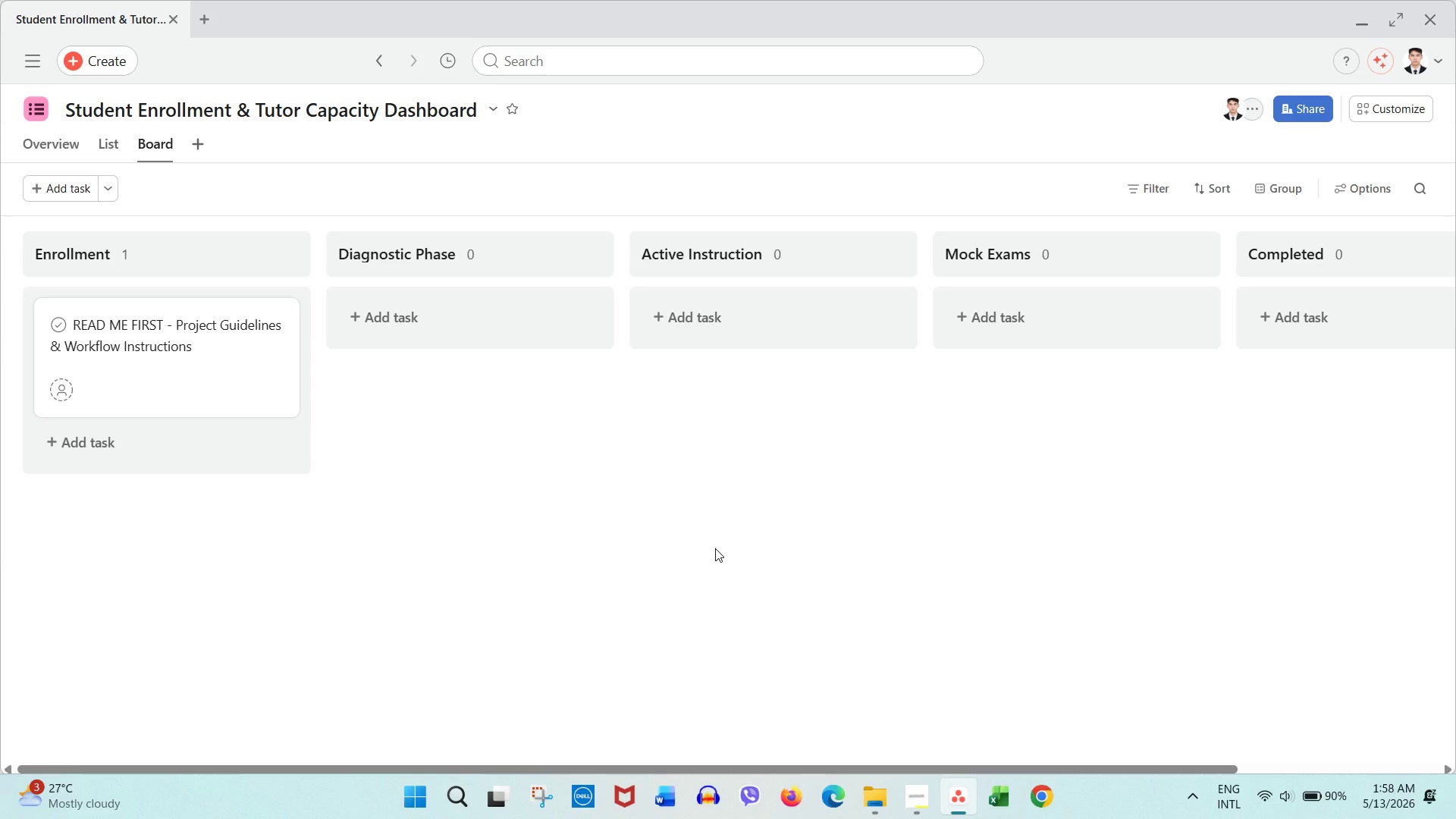 
left_click([721, 506])
 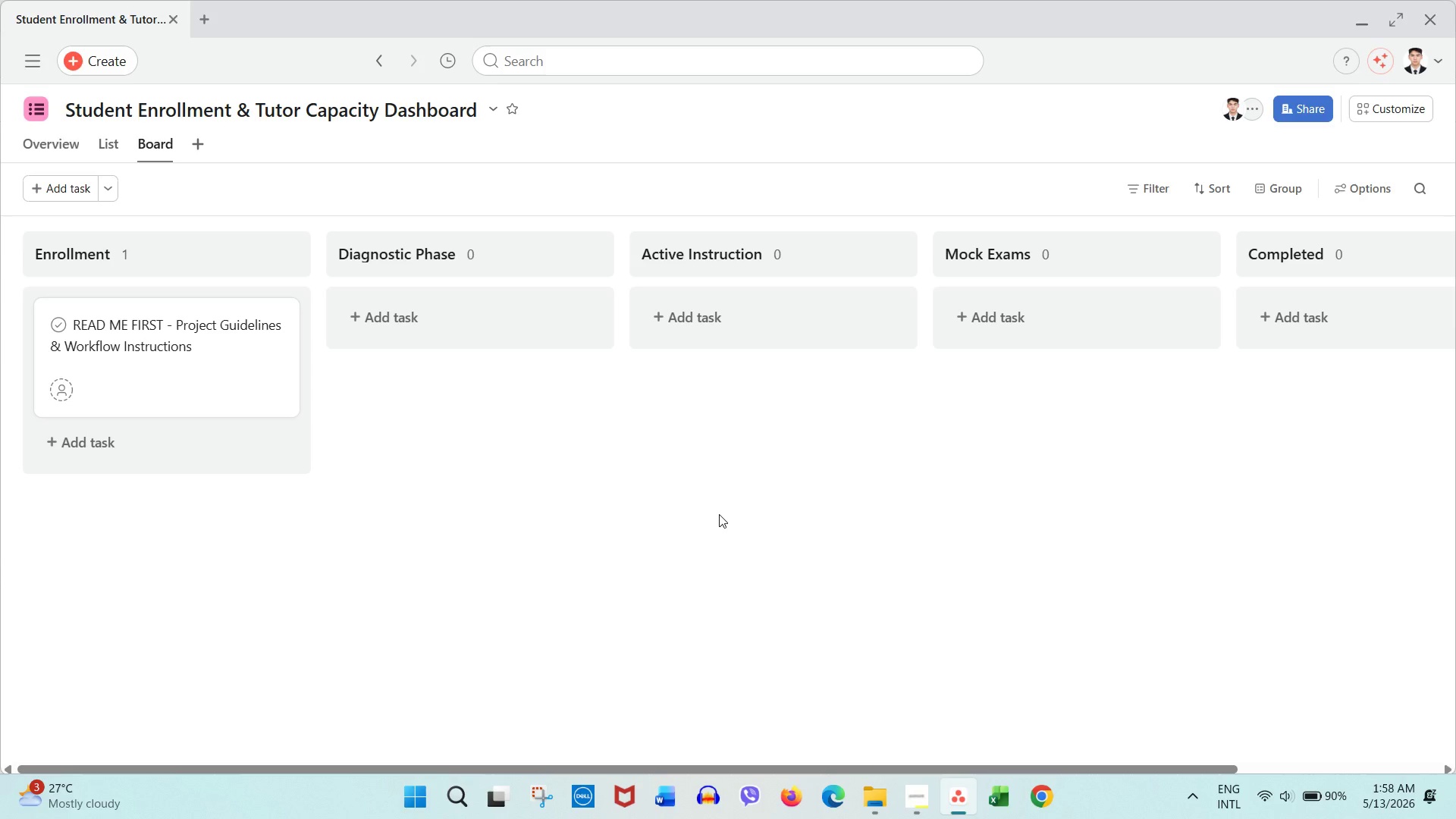 
wait(7.94)
 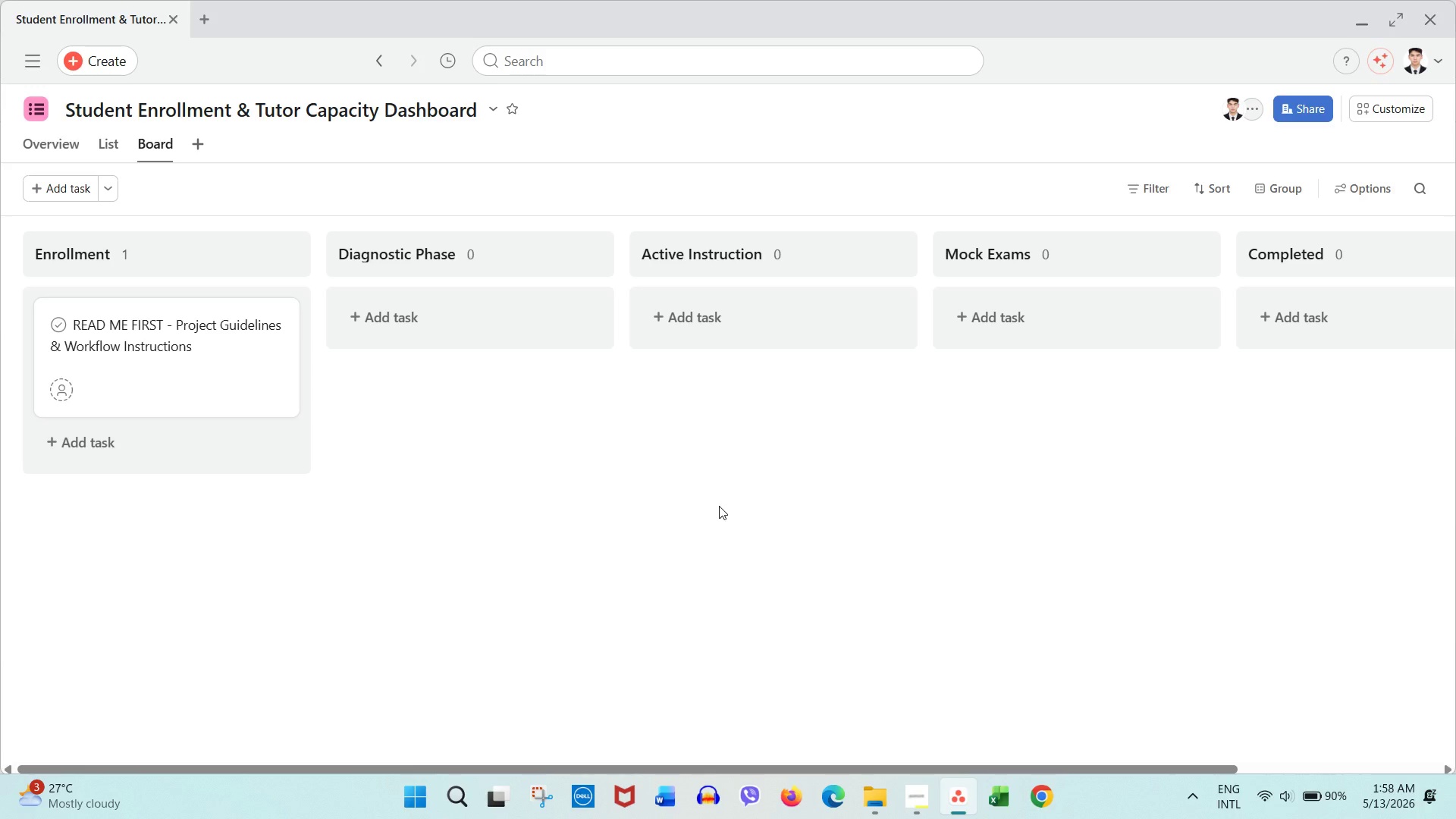 
left_click([90, 390])
 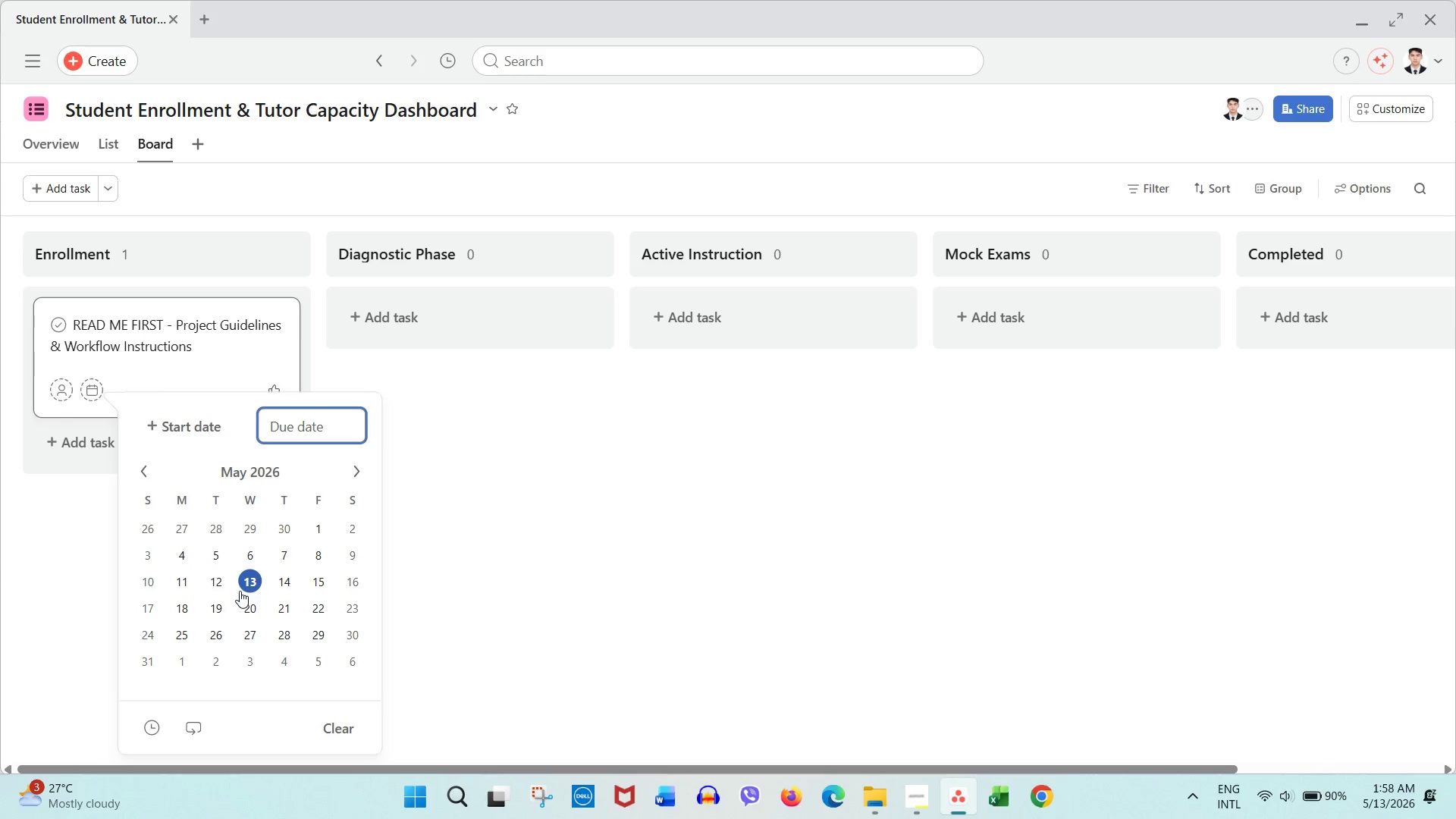 
left_click([241, 588])
 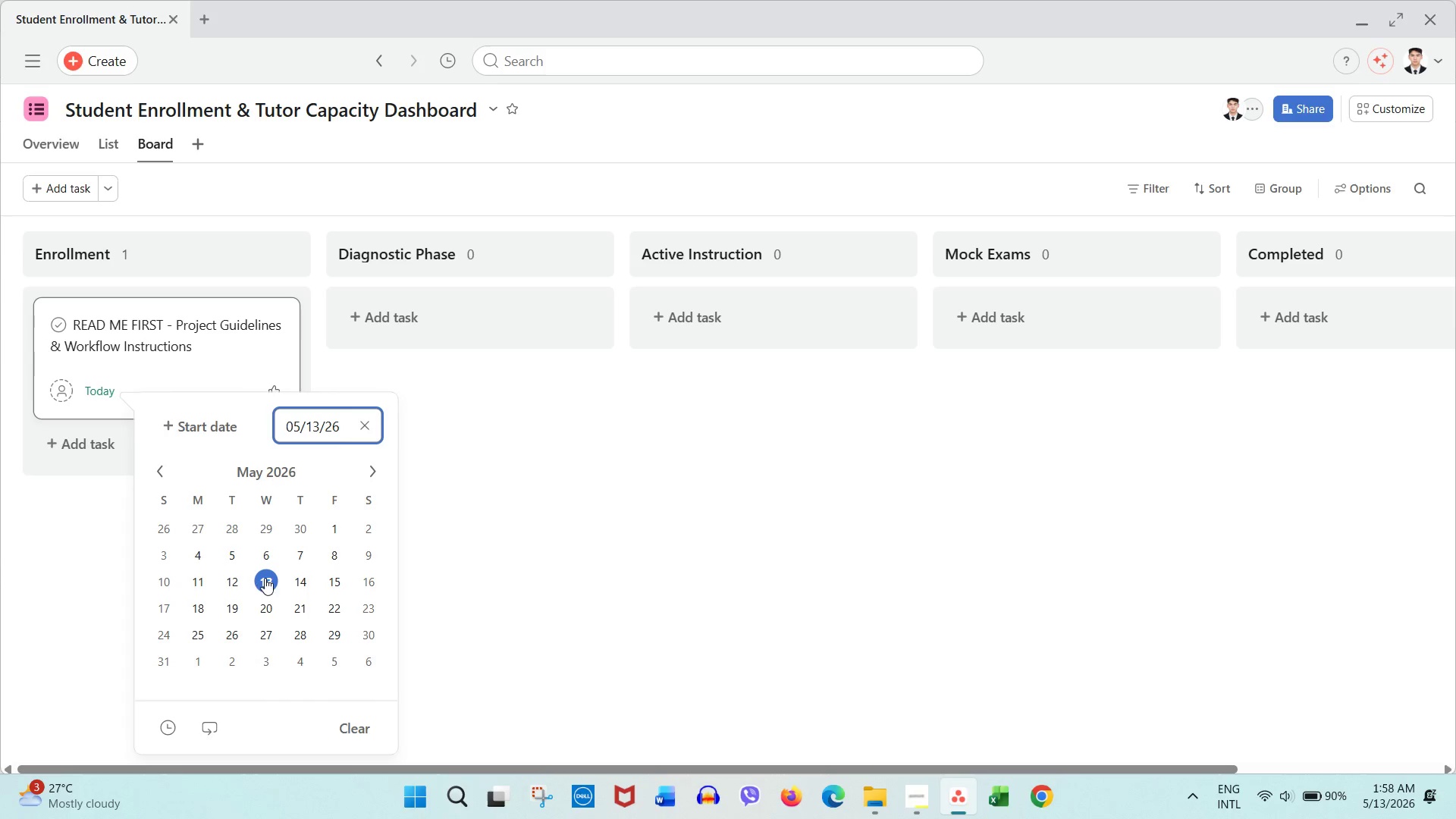 
left_click([469, 535])
 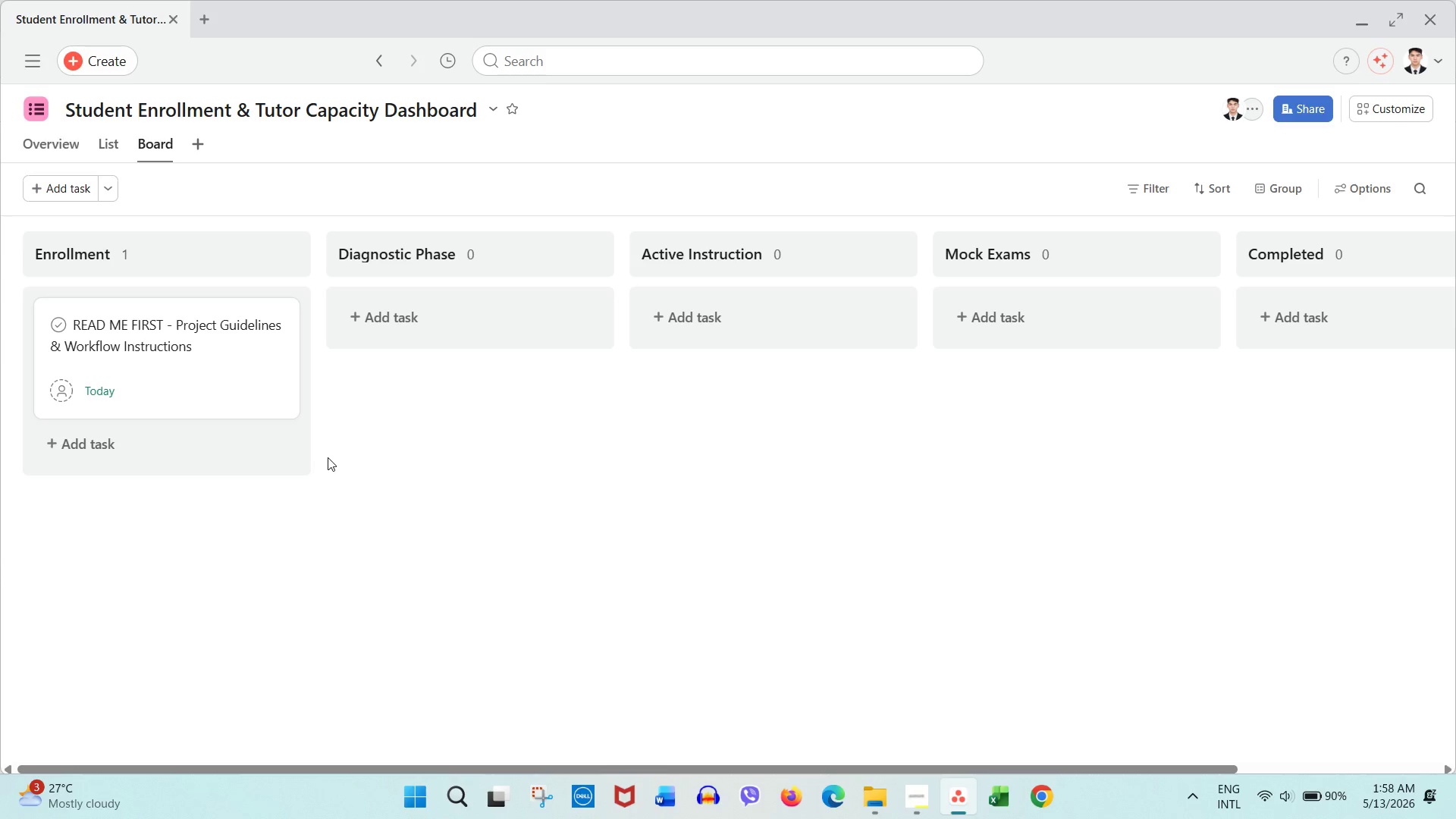 
left_click([228, 370])
 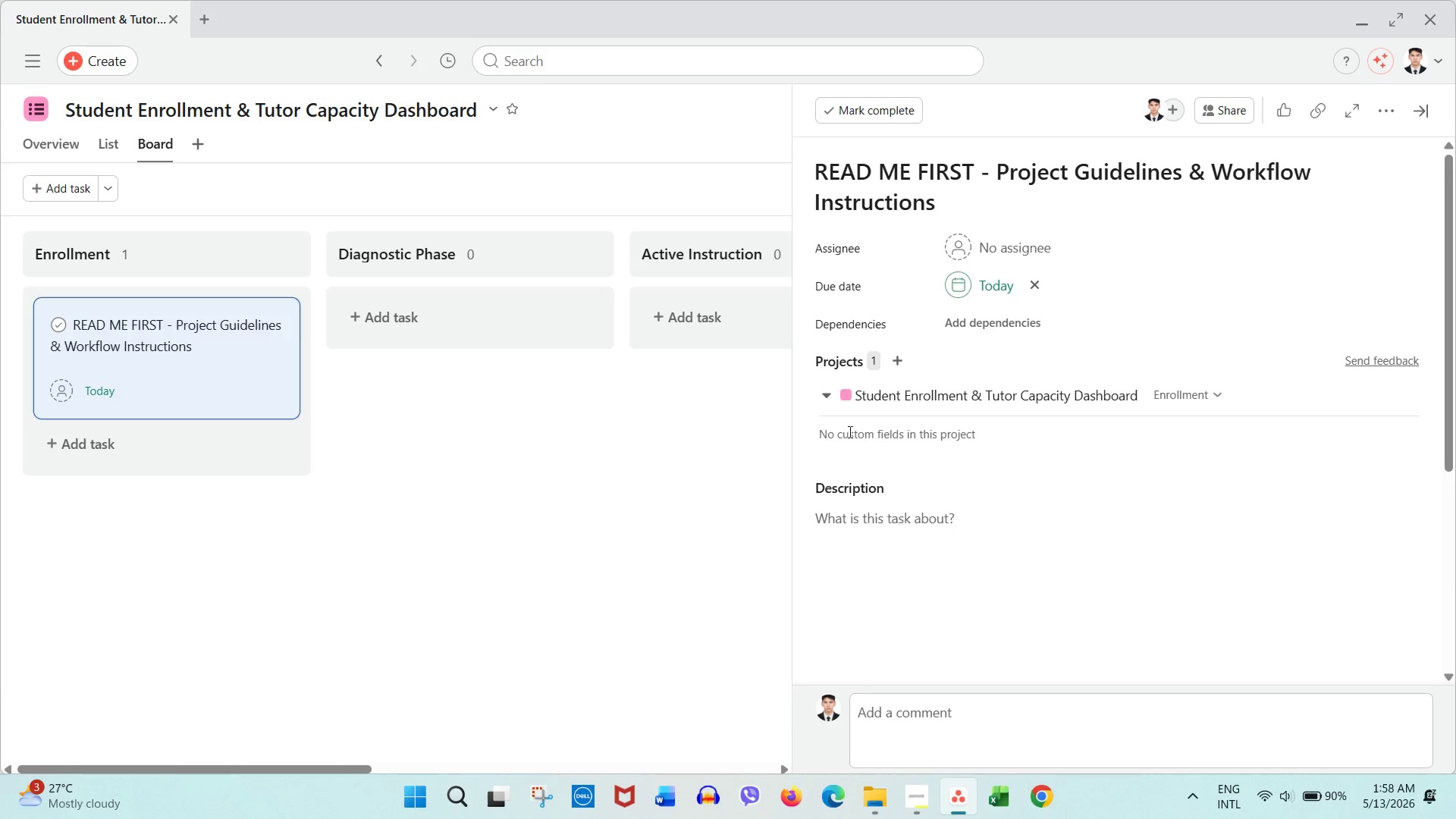 
left_click([875, 519])
 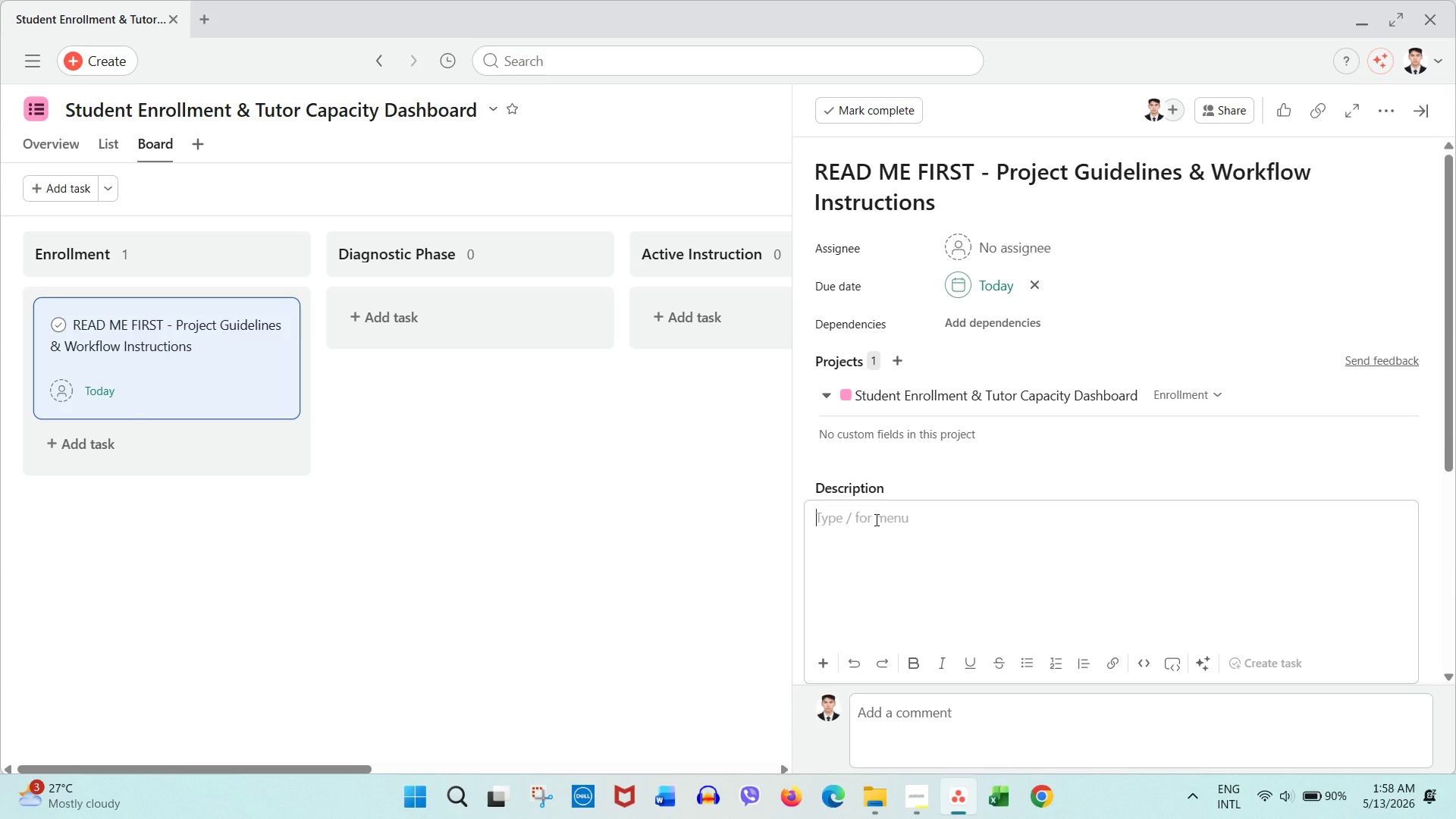 
wait(17.86)
 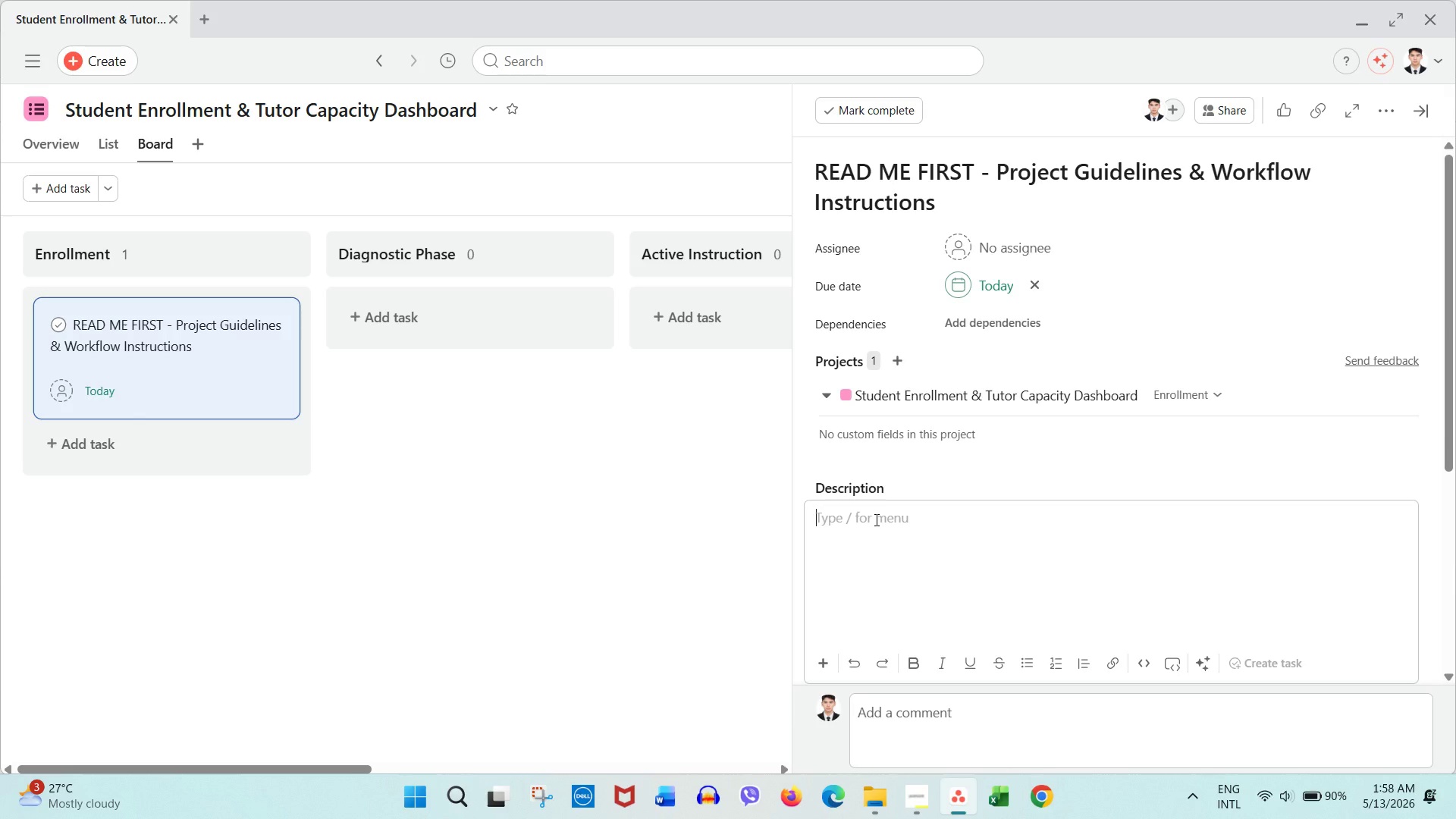 
left_click([880, 522])
 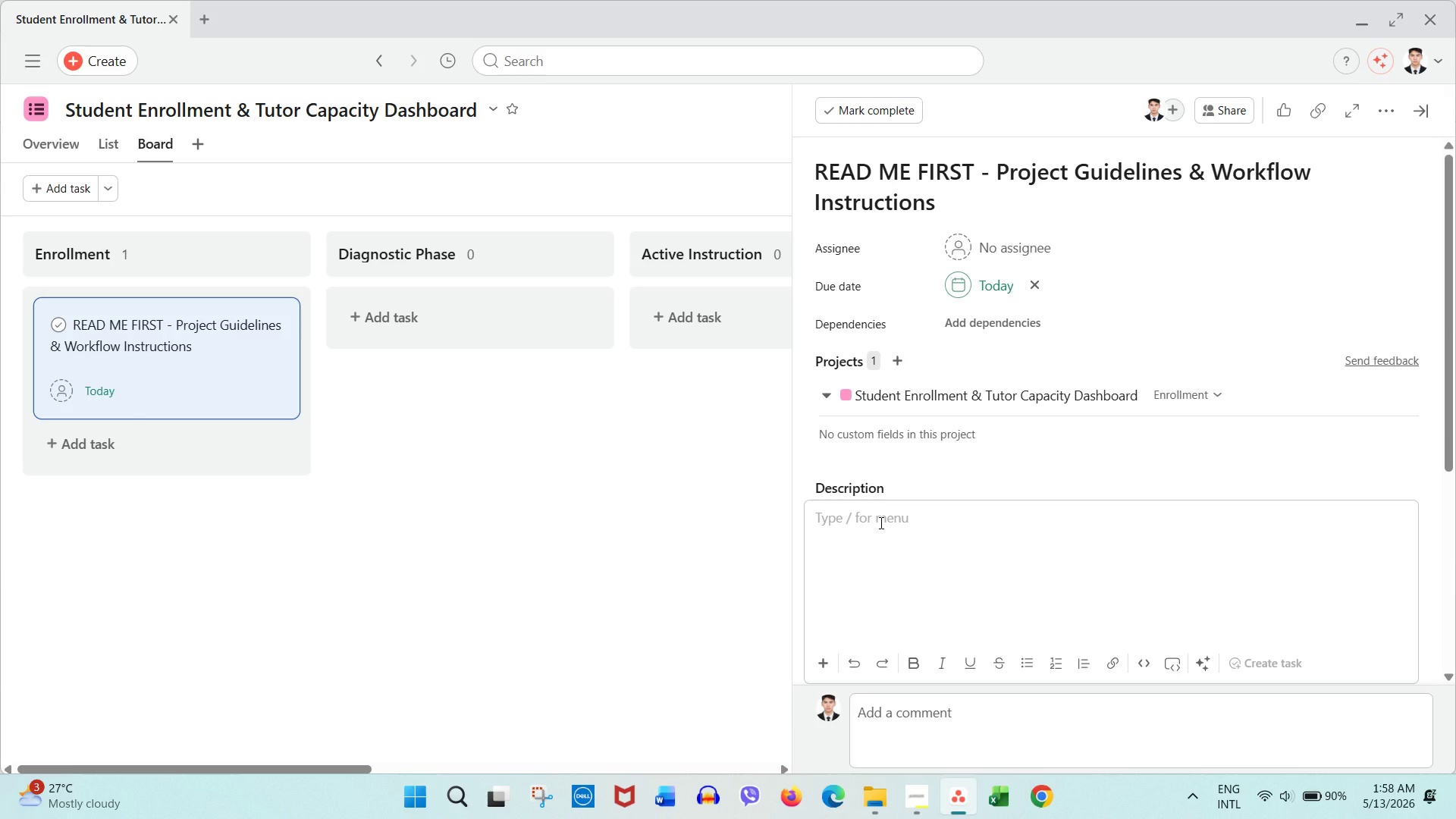 
wait(11.23)
 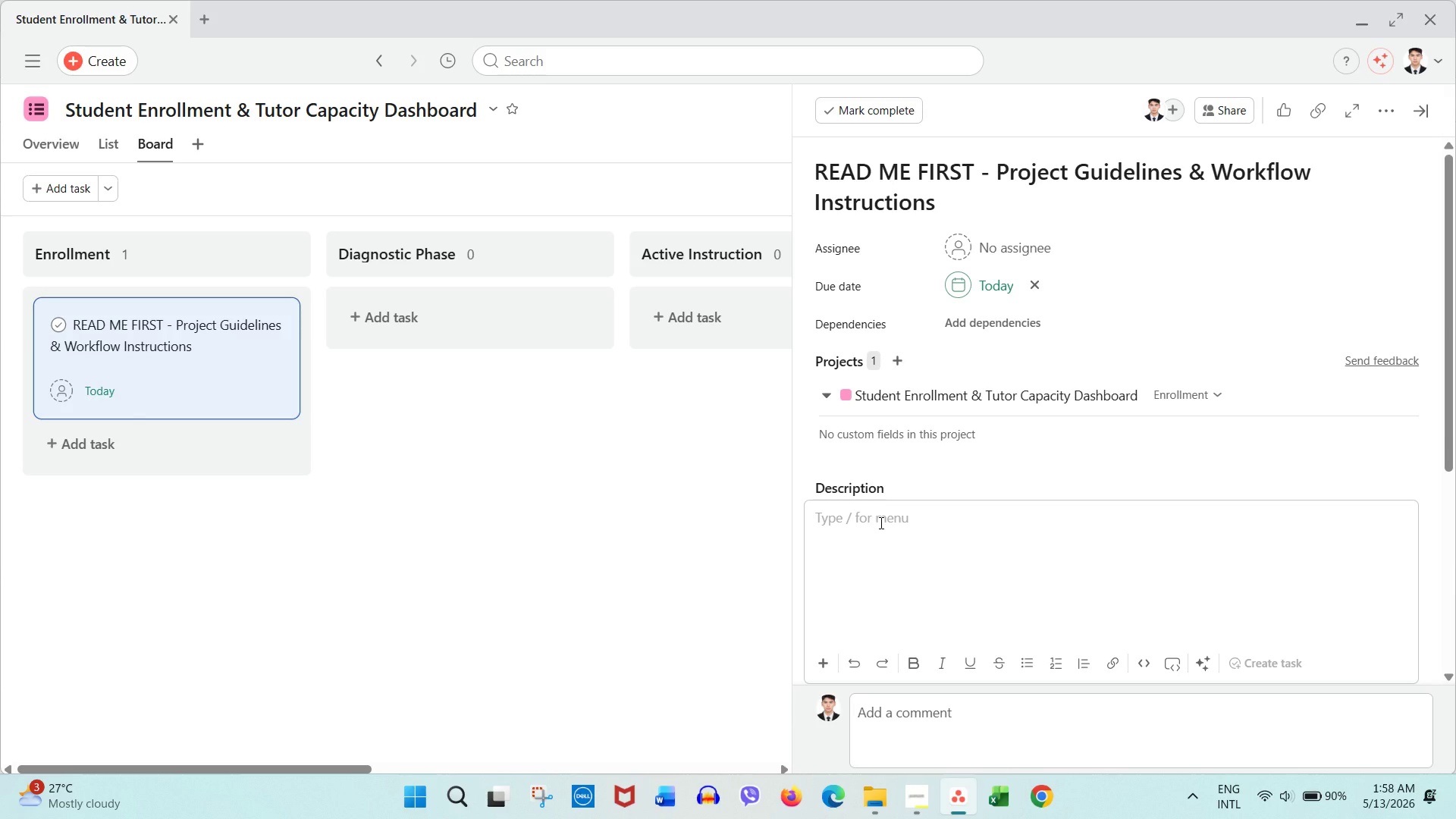 
left_click([880, 522])
 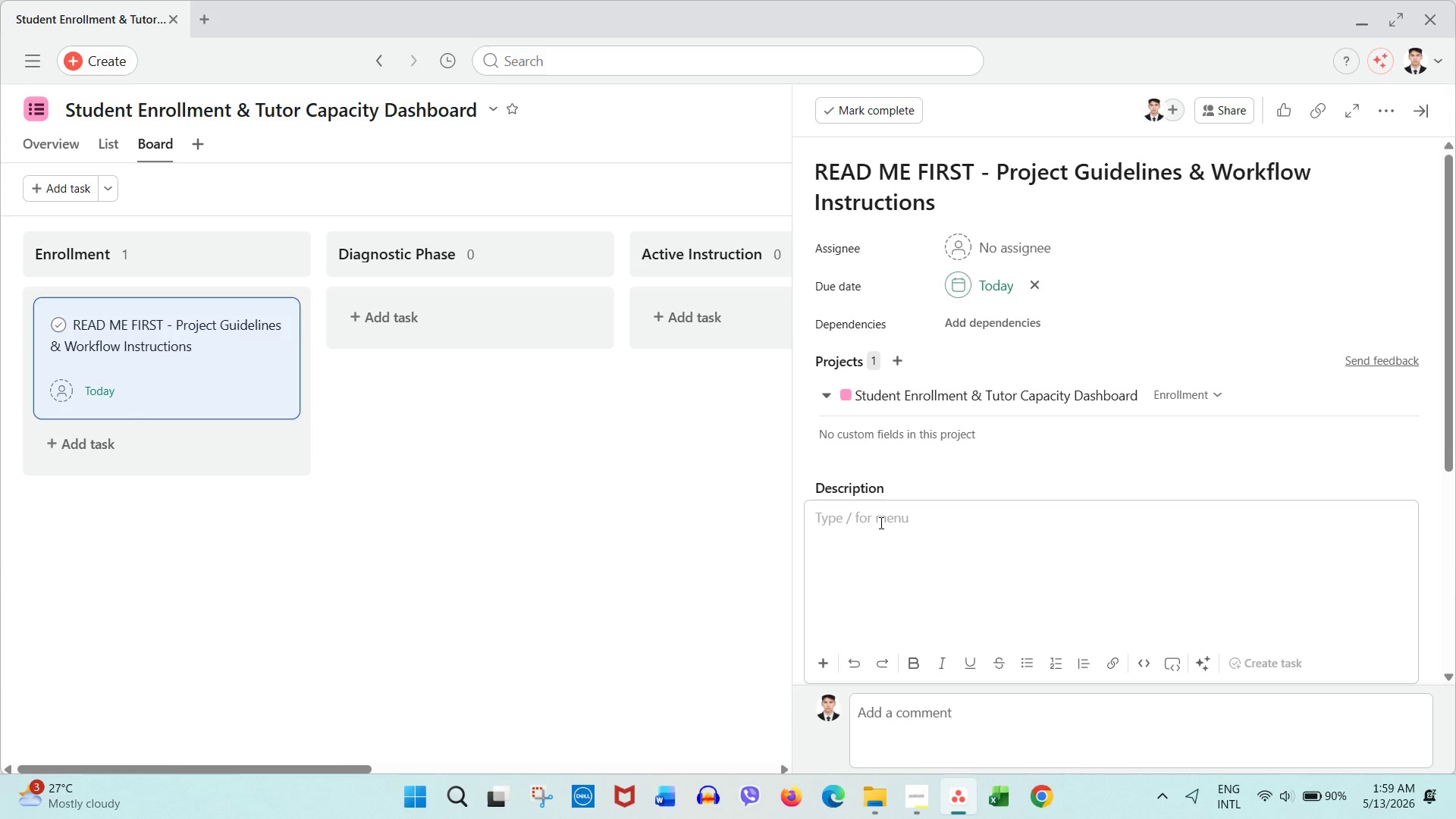 
wait(13.08)
 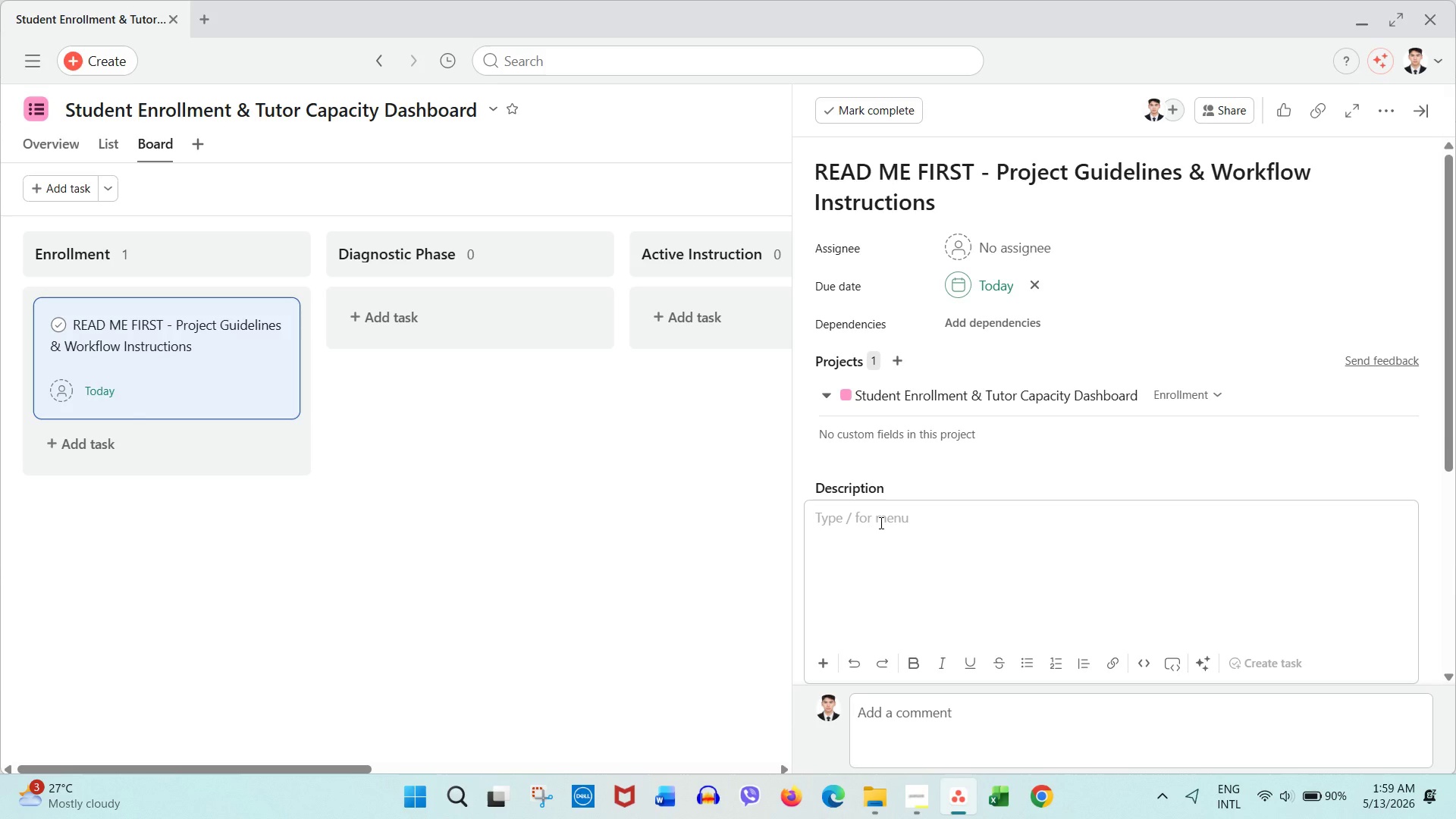 
left_click([880, 522])
 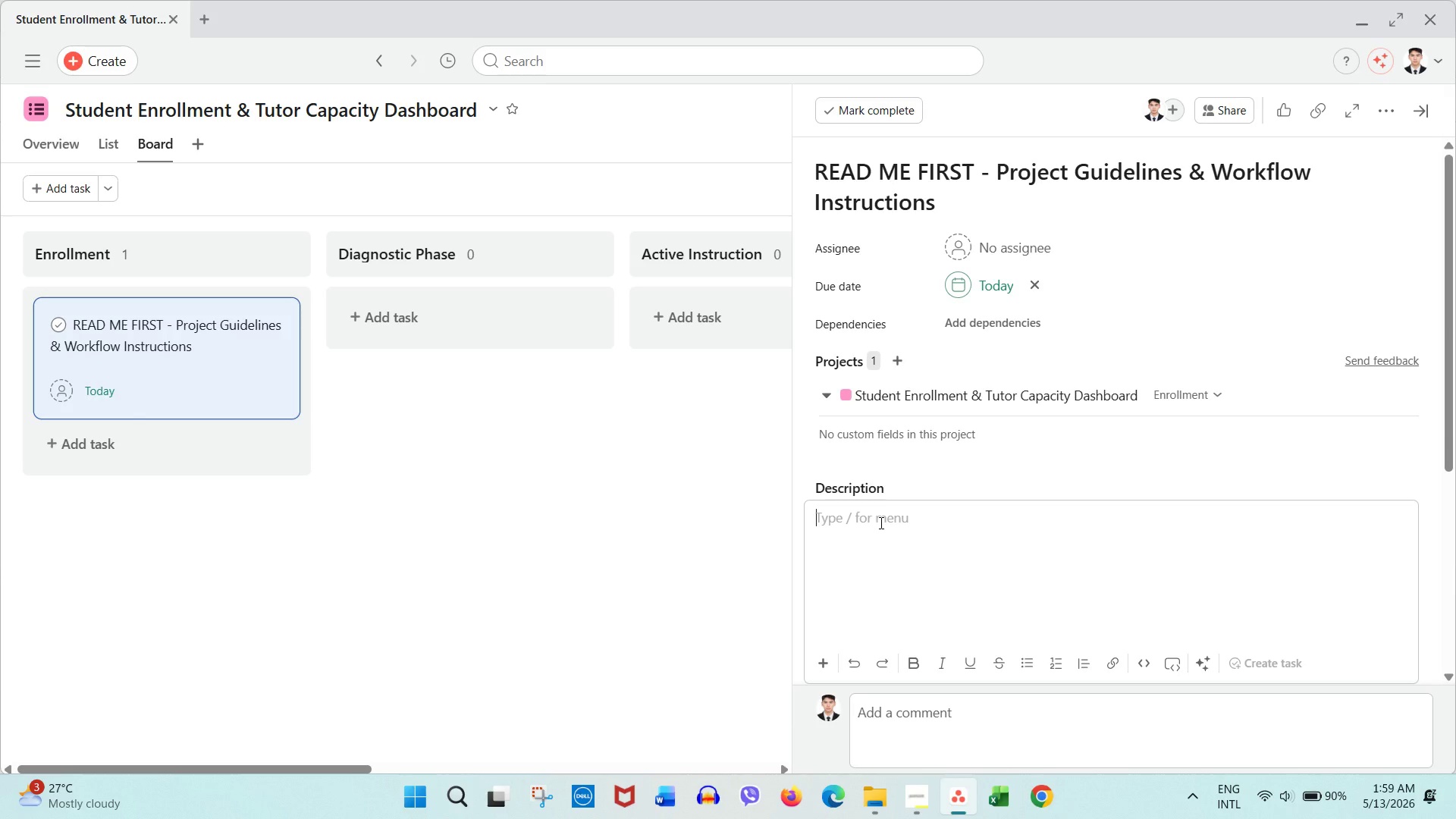 
wait(9.33)
 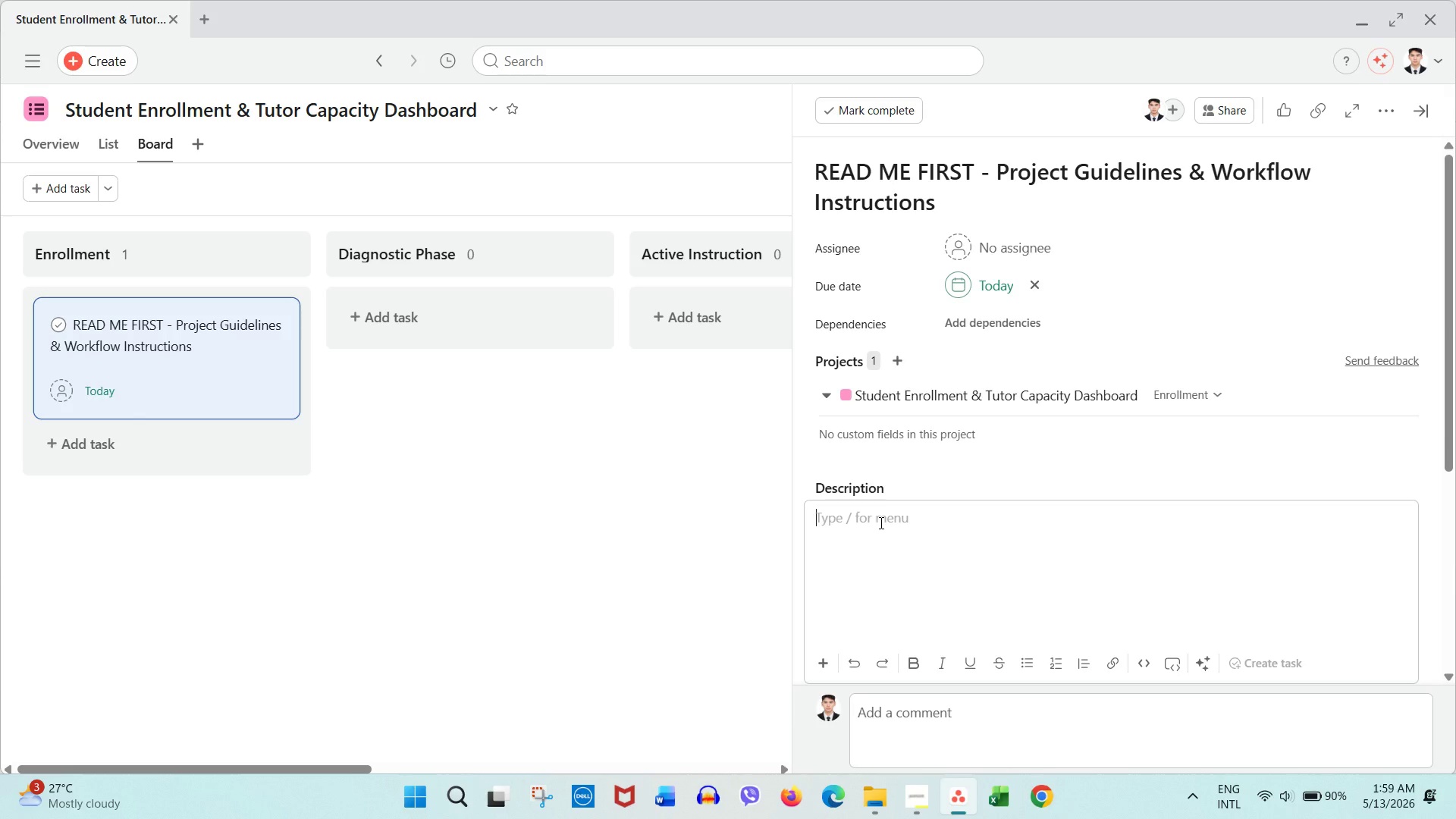 
left_click([880, 522])
 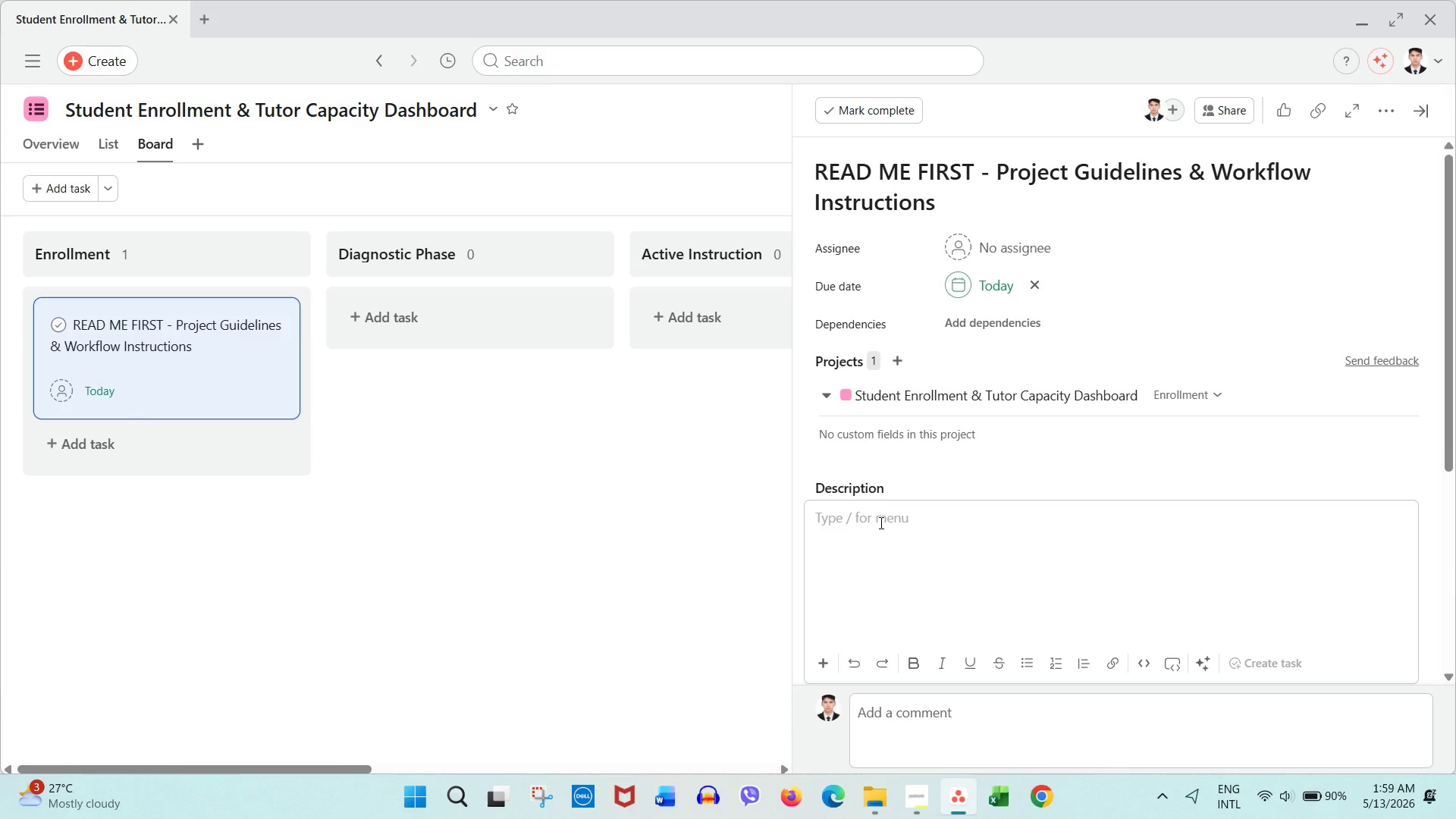 
wait(10.81)
 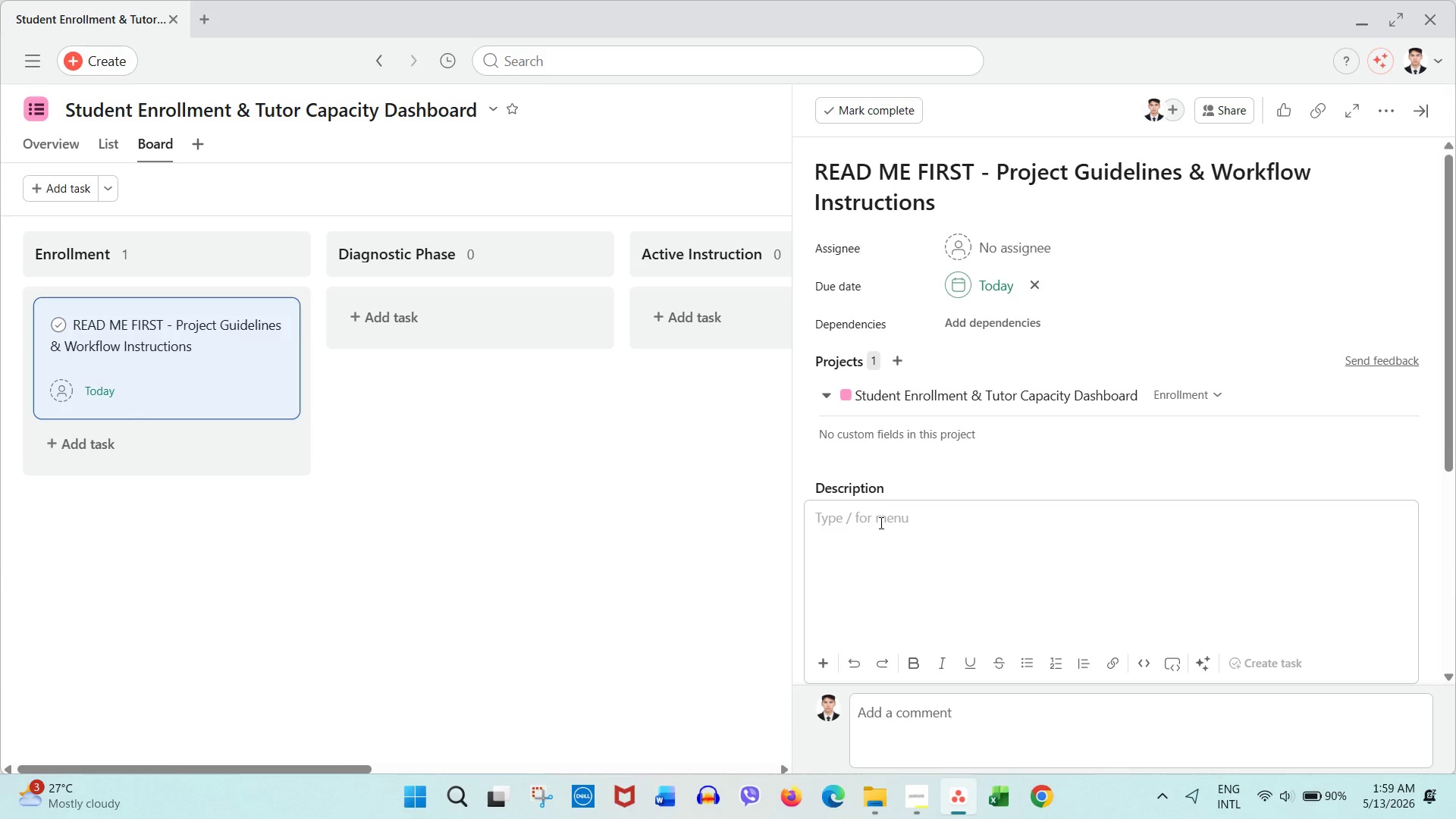 
left_click([880, 522])
 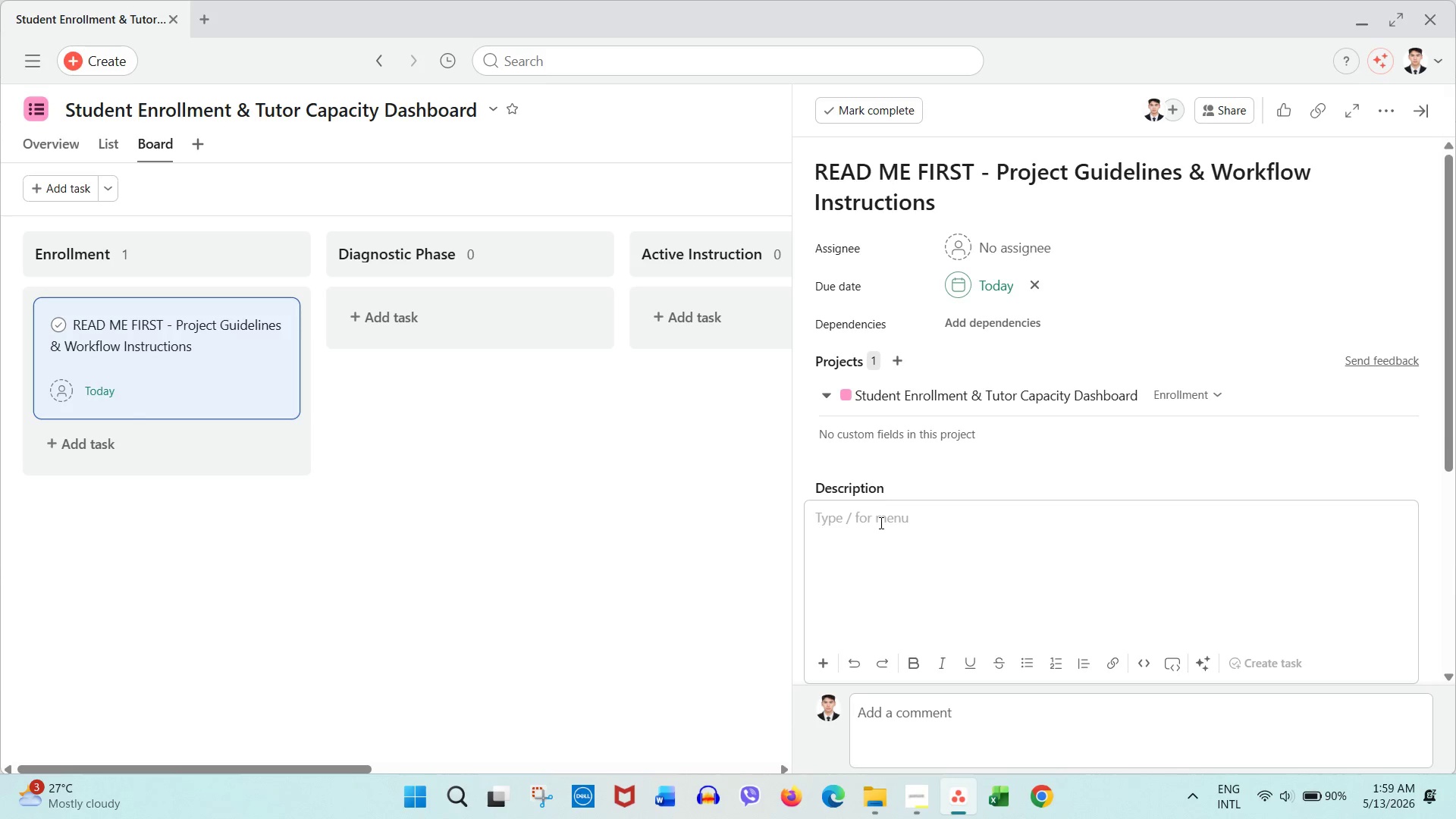 
wait(19.0)
 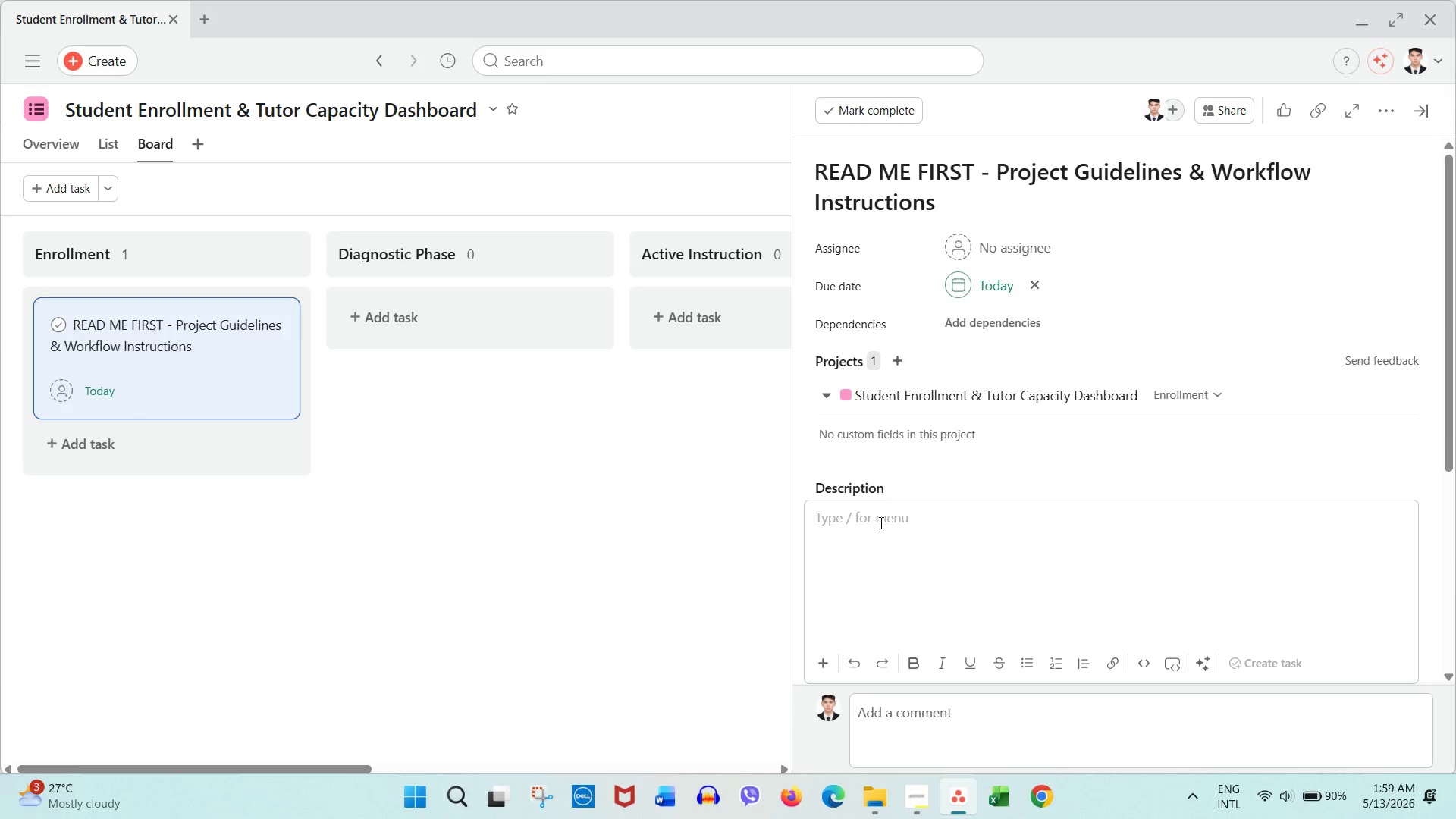 
double_click([667, 488])
 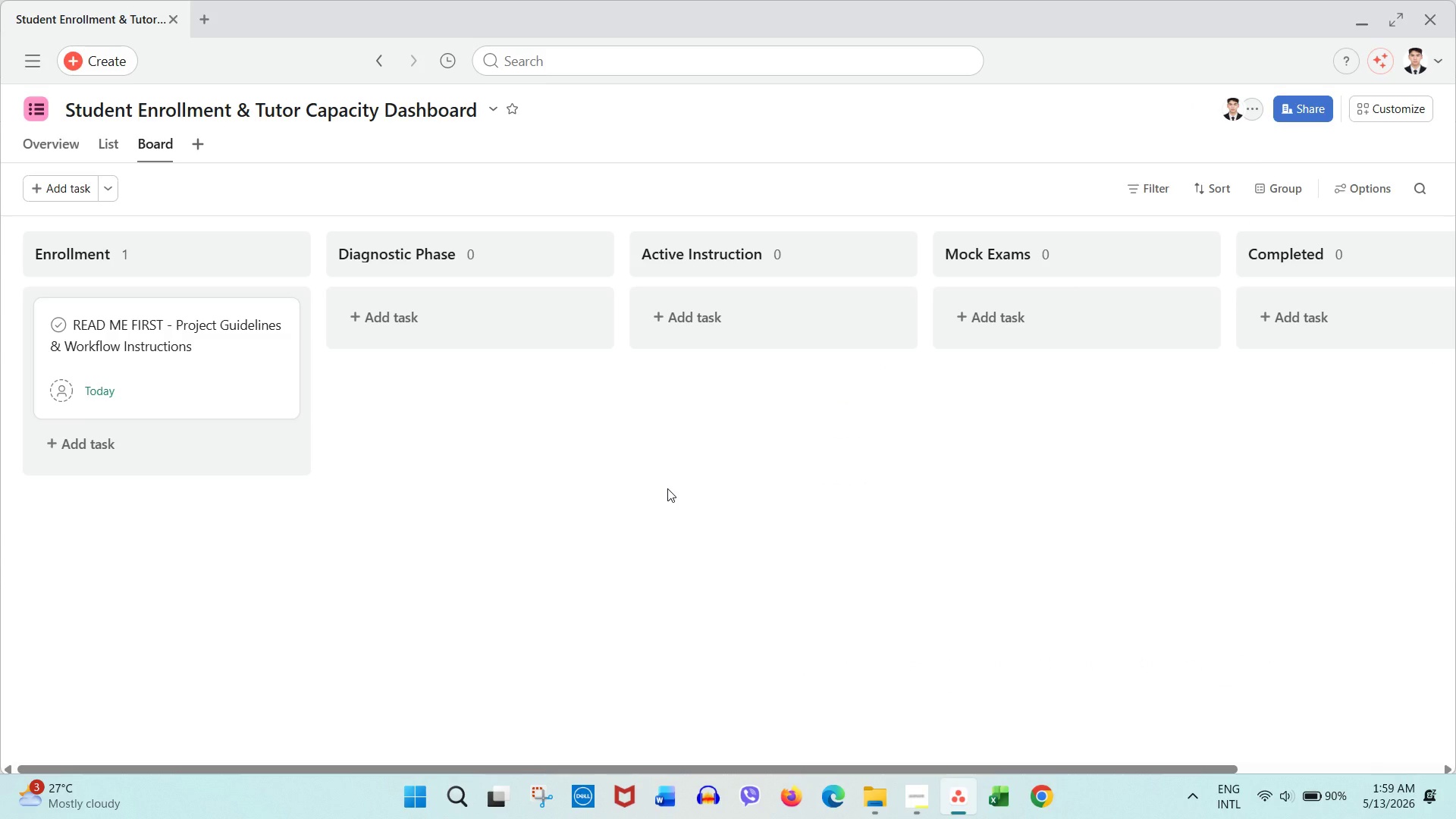 
left_click([667, 488])
 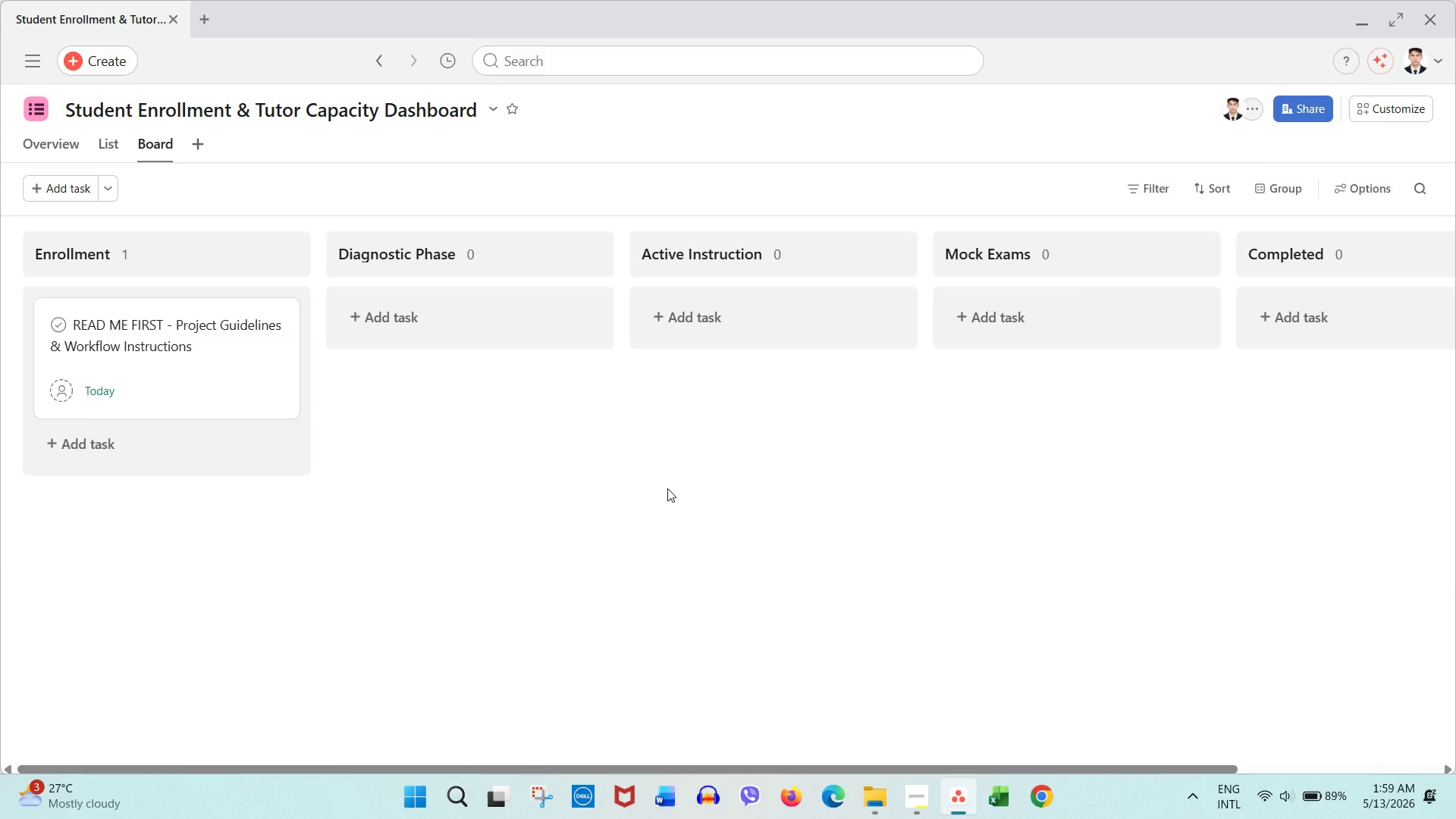 
left_click([667, 488])
 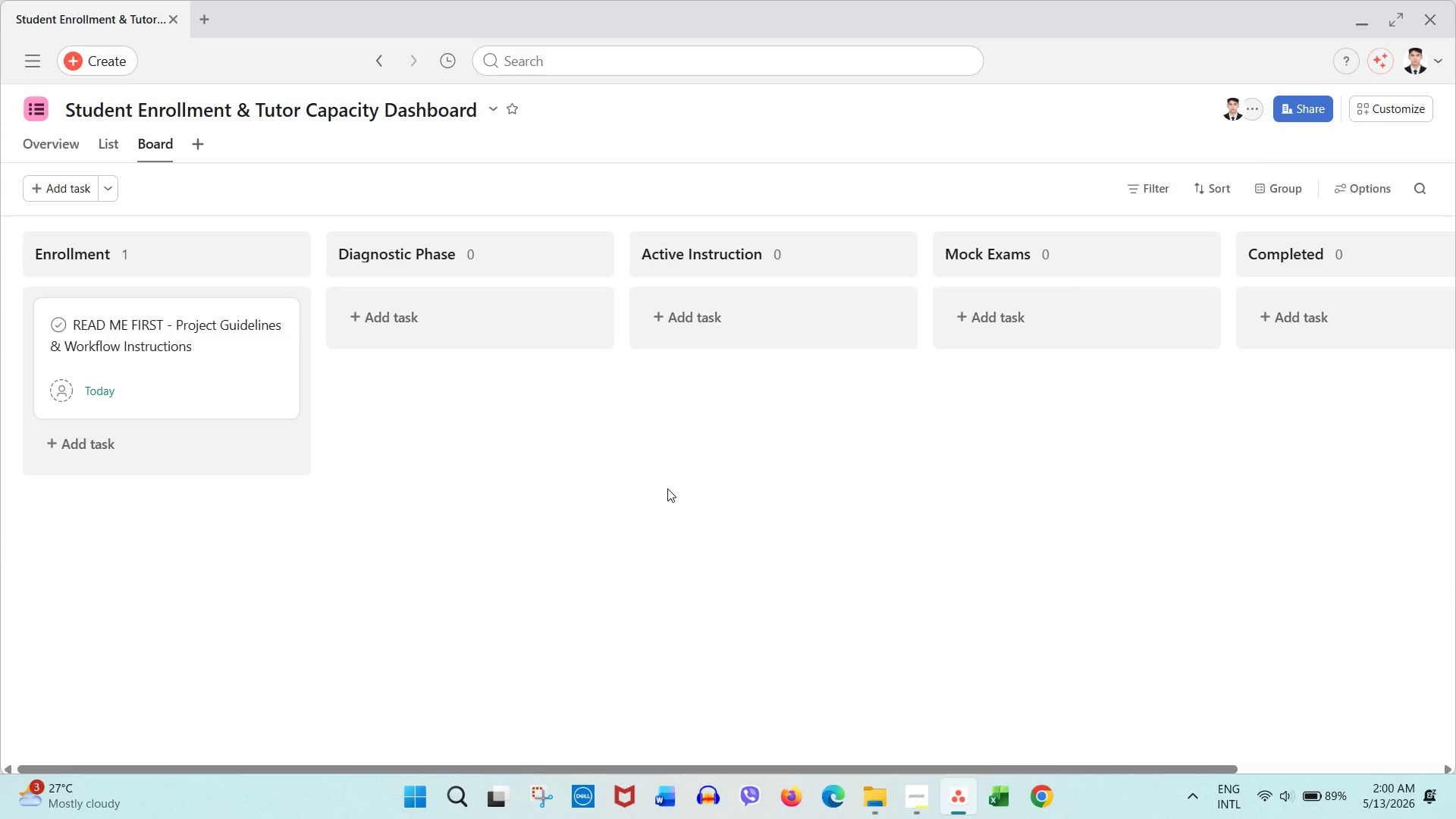 
left_click([667, 488])
 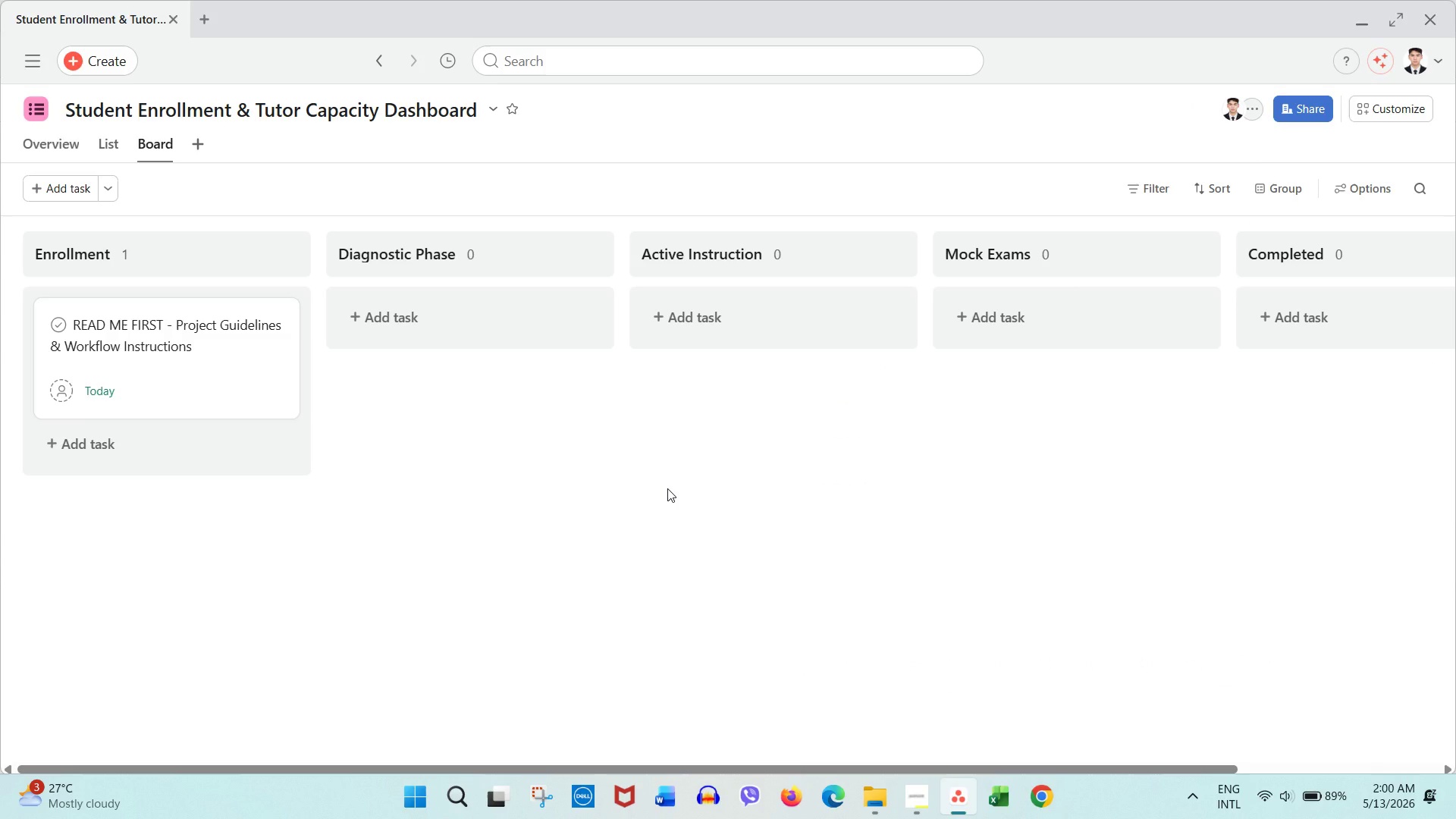 
wait(6.17)
 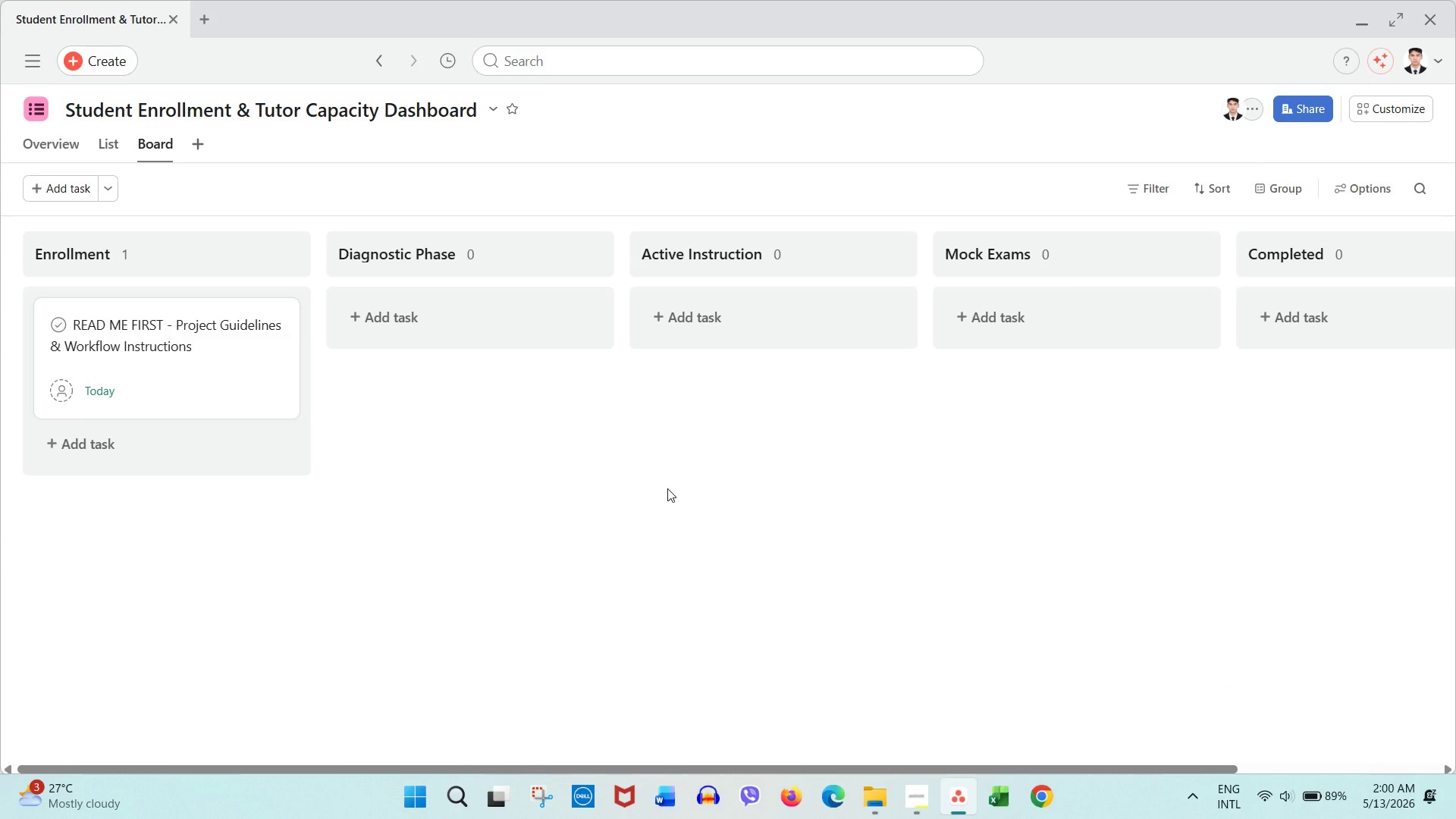 
left_click([667, 488])
 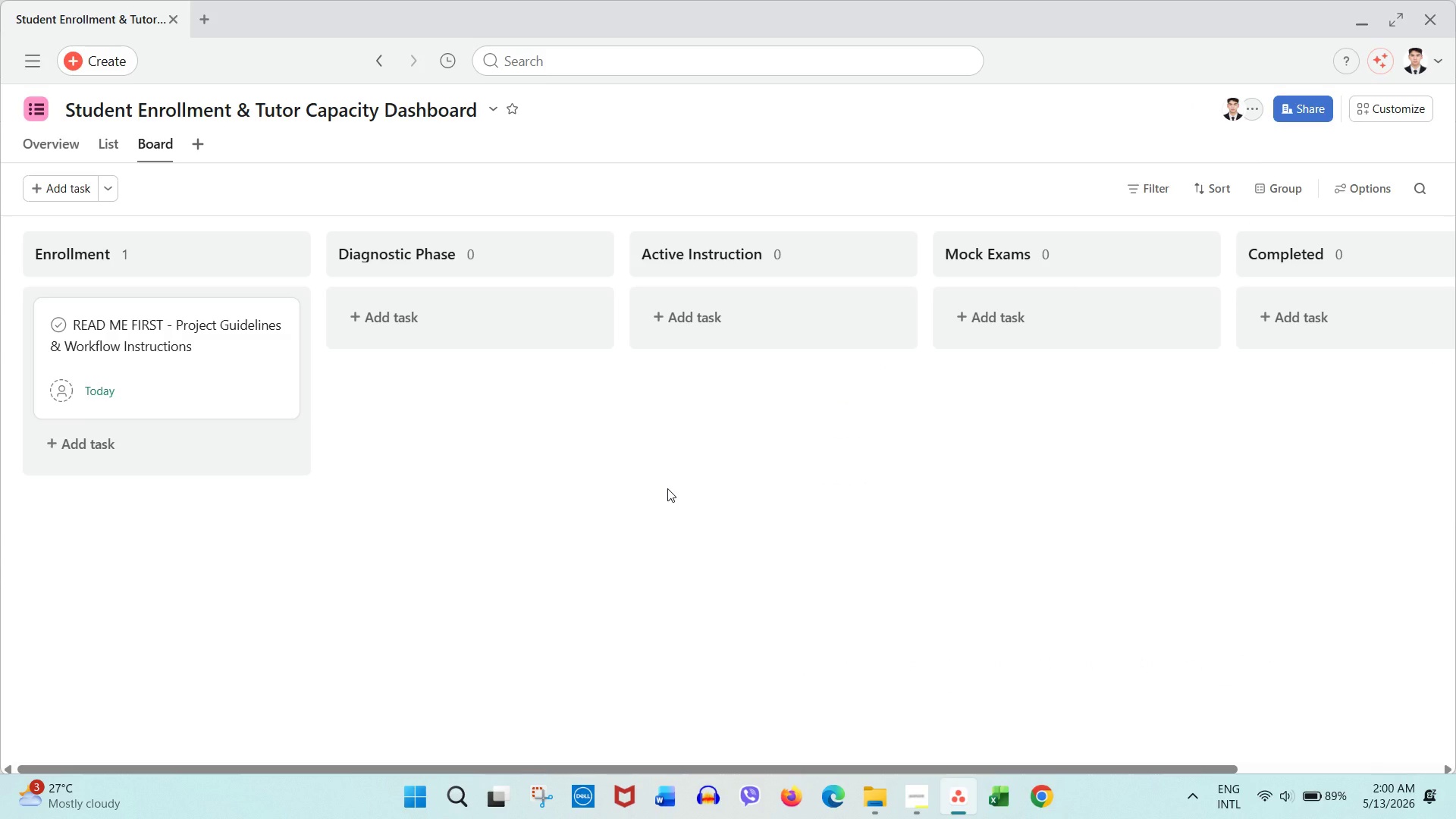 
wait(10.59)
 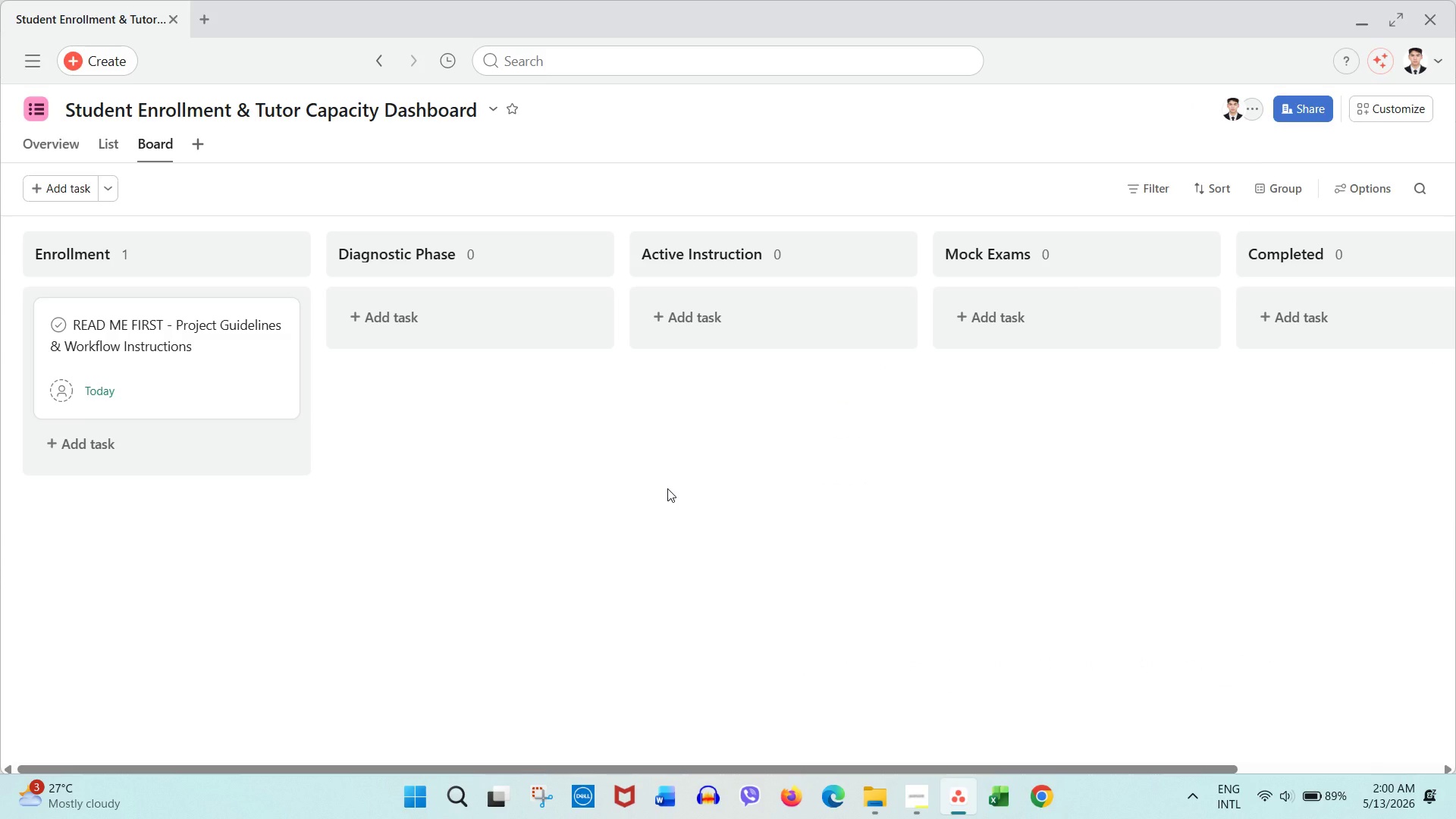 
left_click([667, 488])
 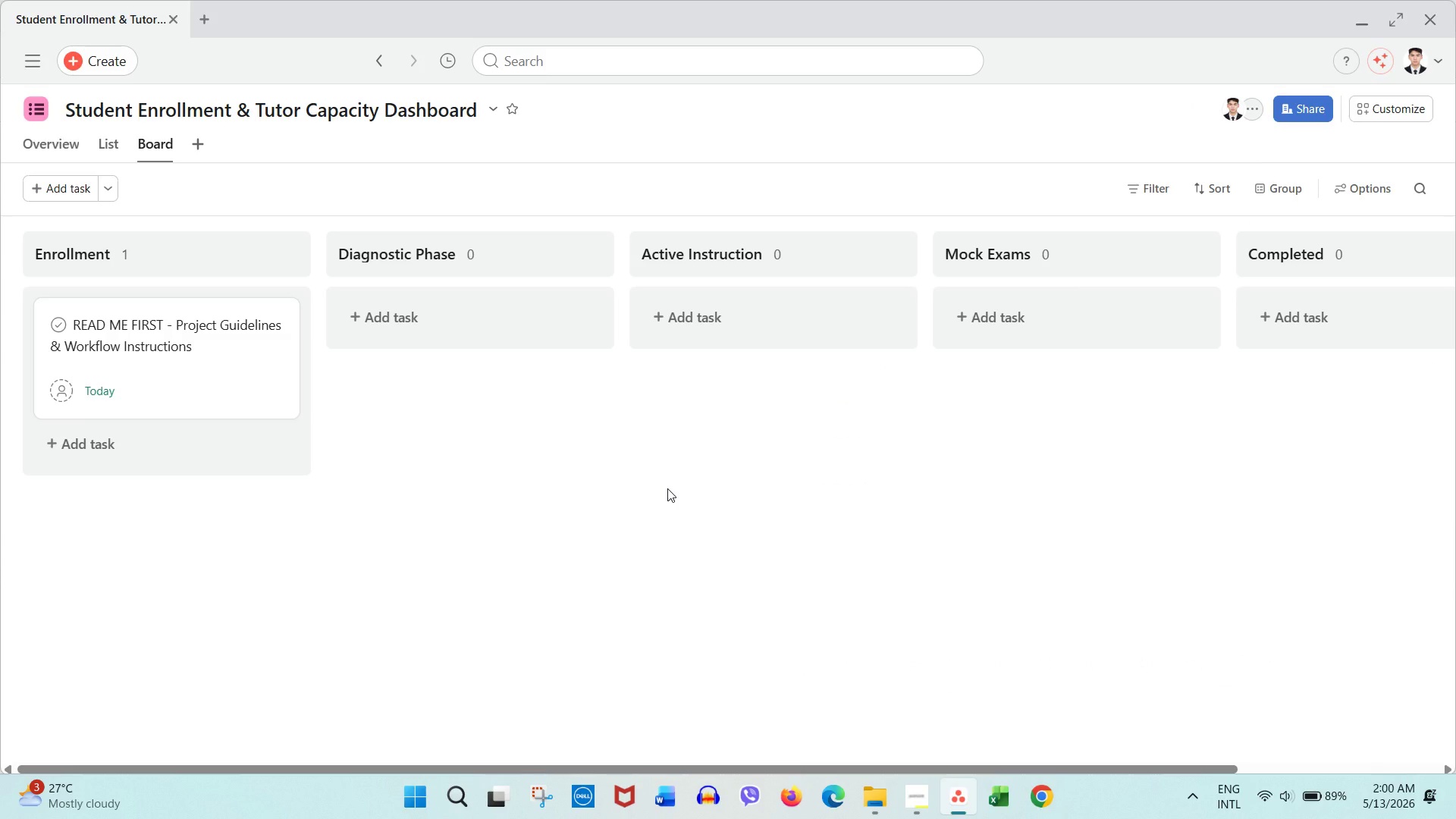 
left_click([667, 488])
 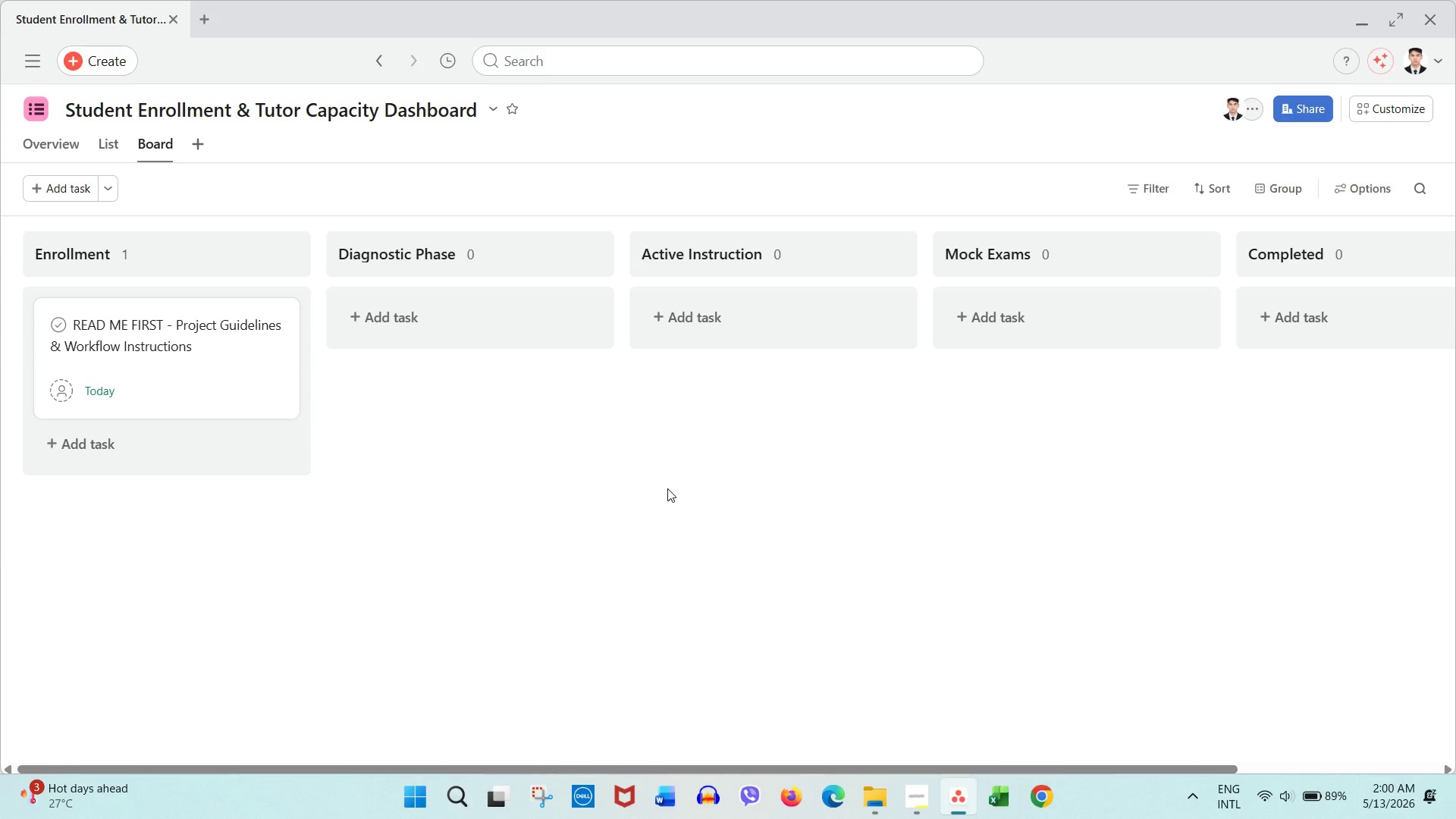 
left_click([667, 488])
 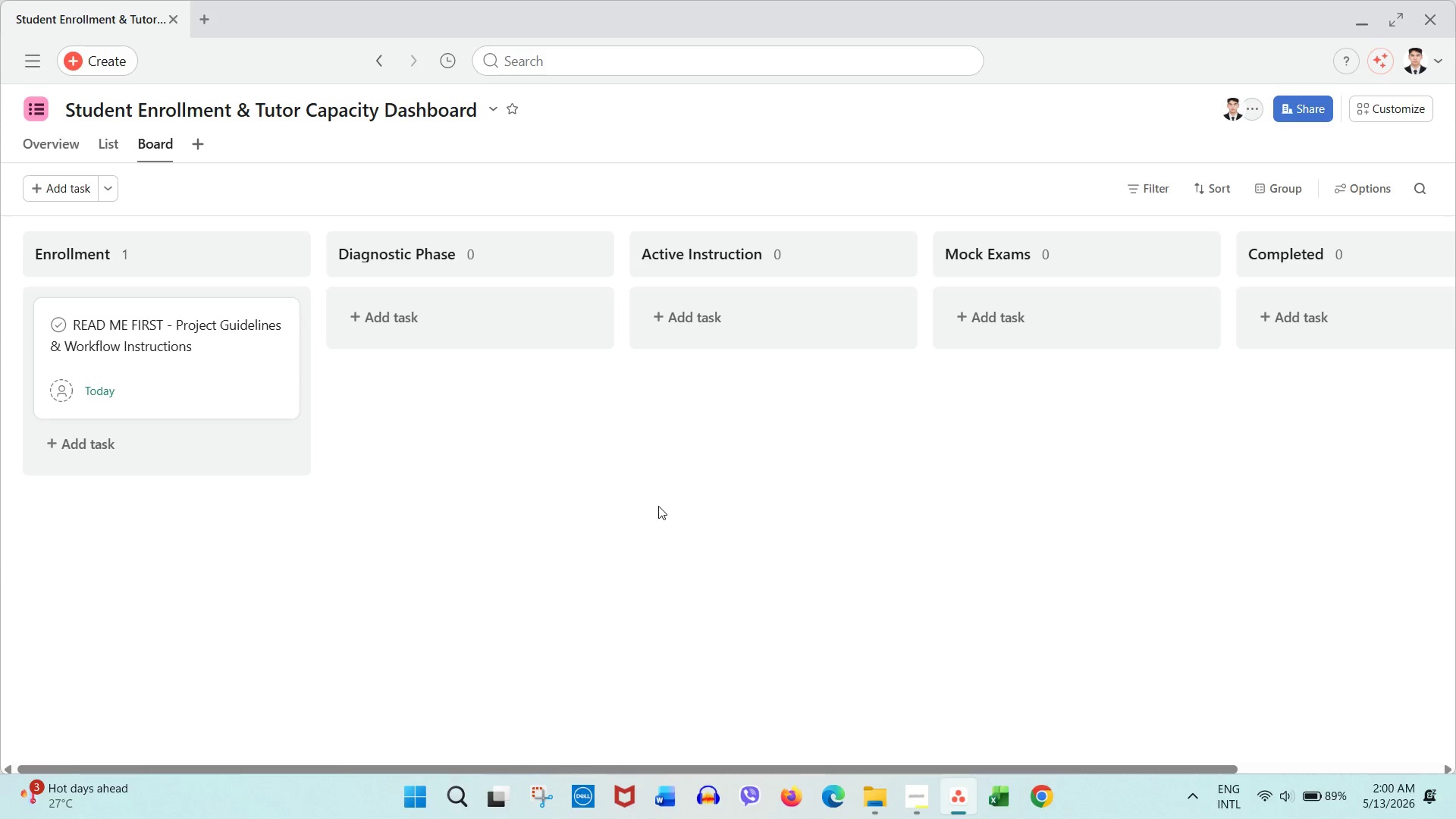 
wait(22.45)
 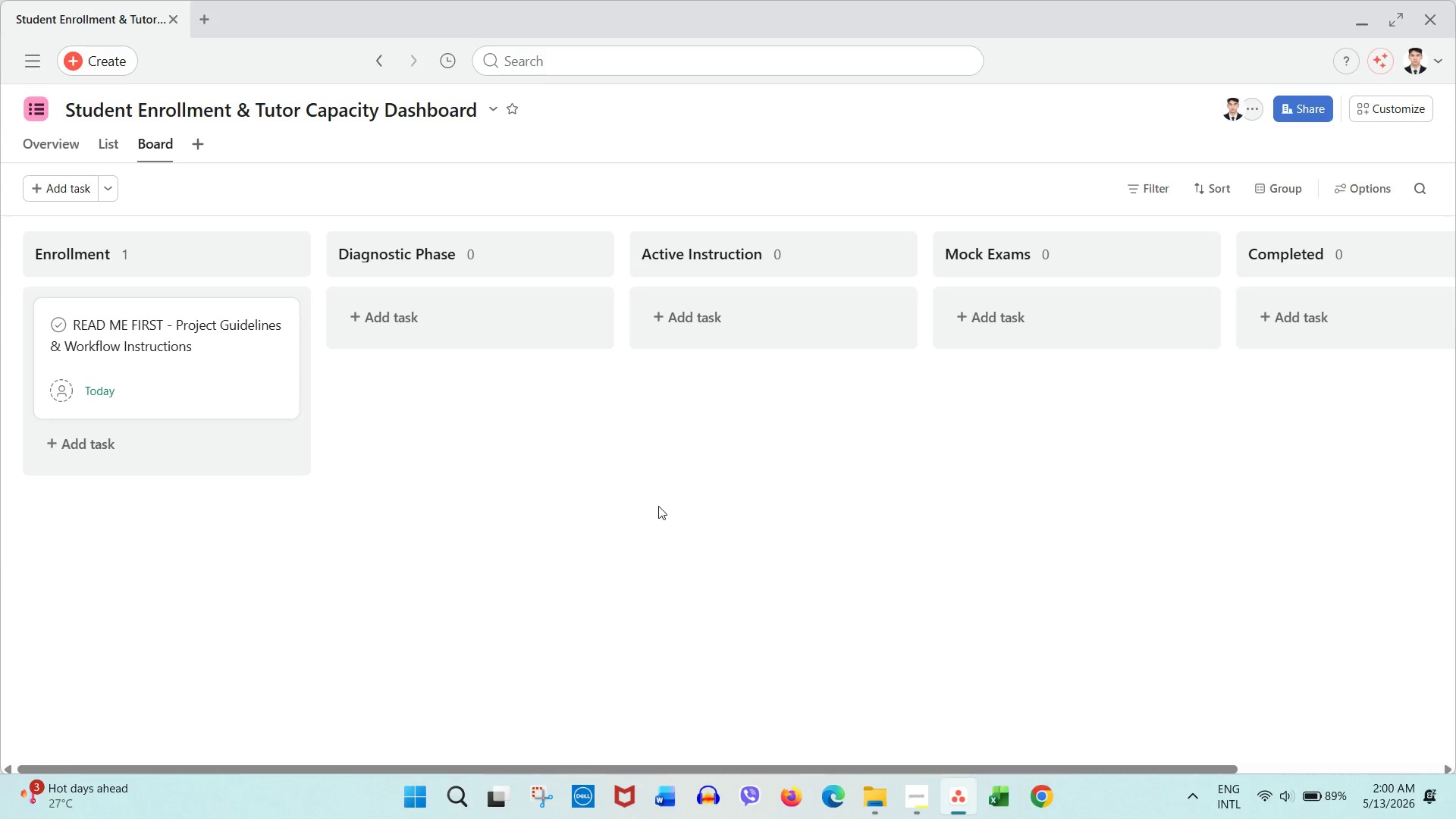 
left_click([226, 358])
 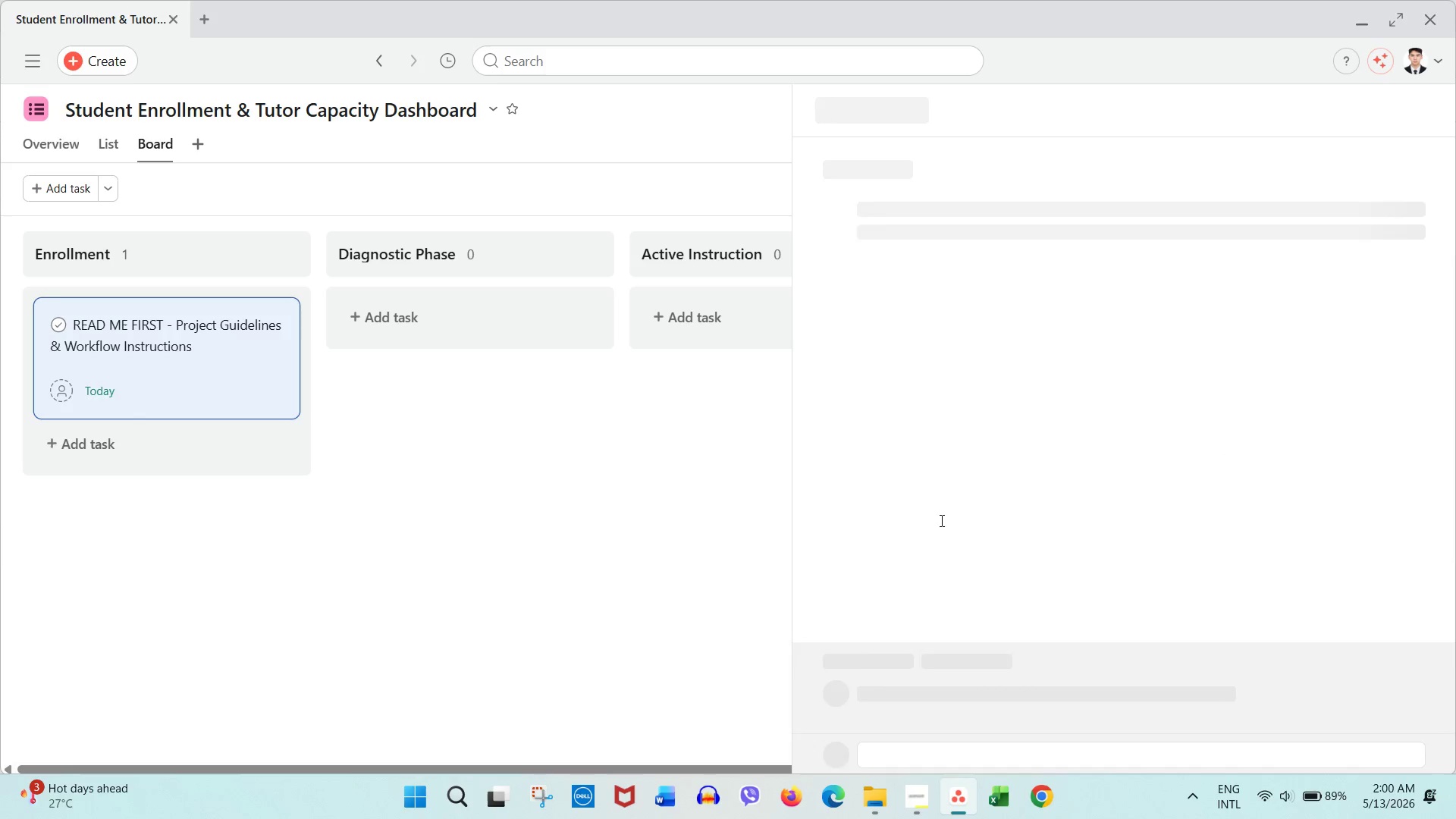 
left_click([921, 548])
 